 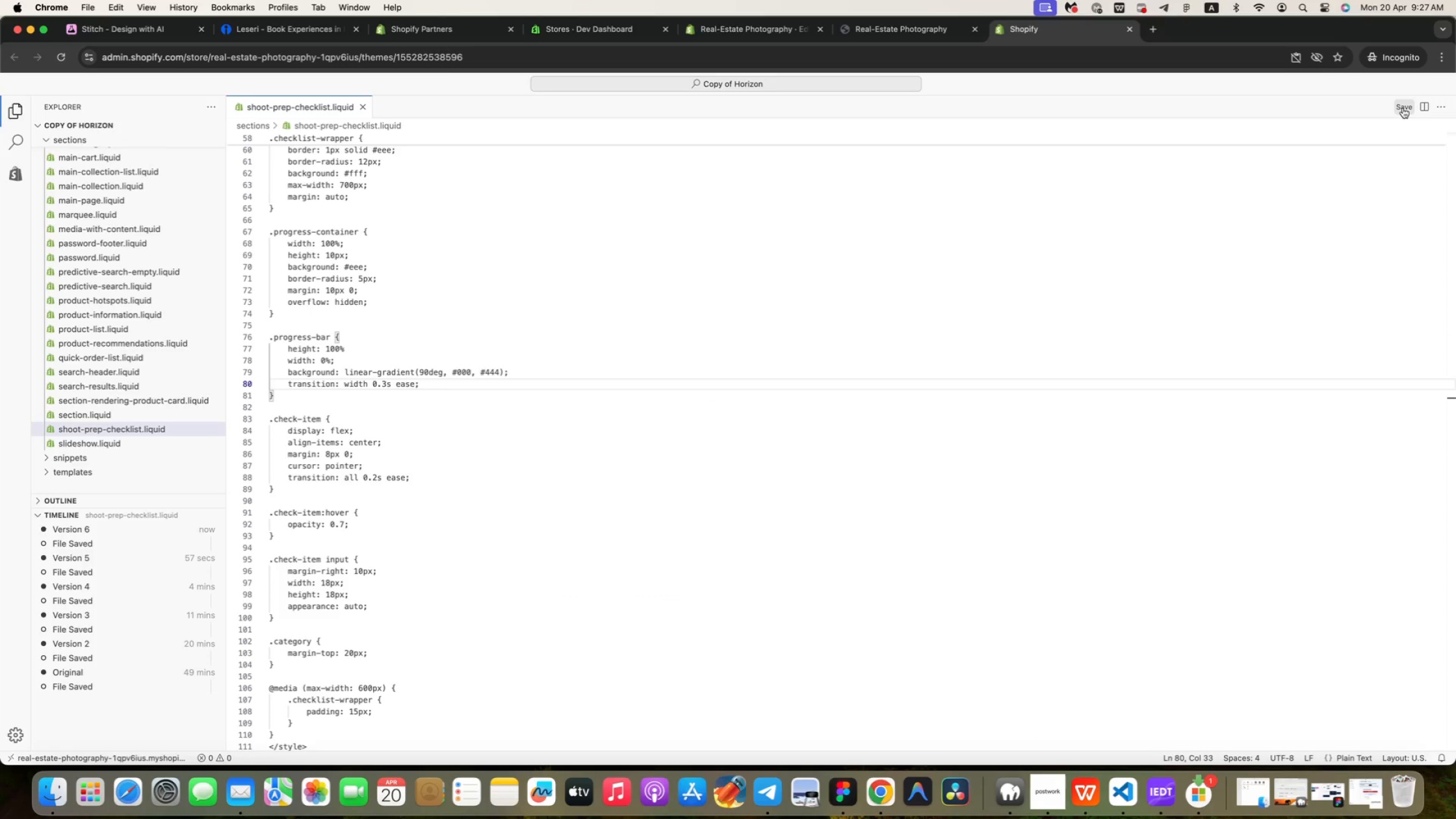 
left_click([930, 25])
 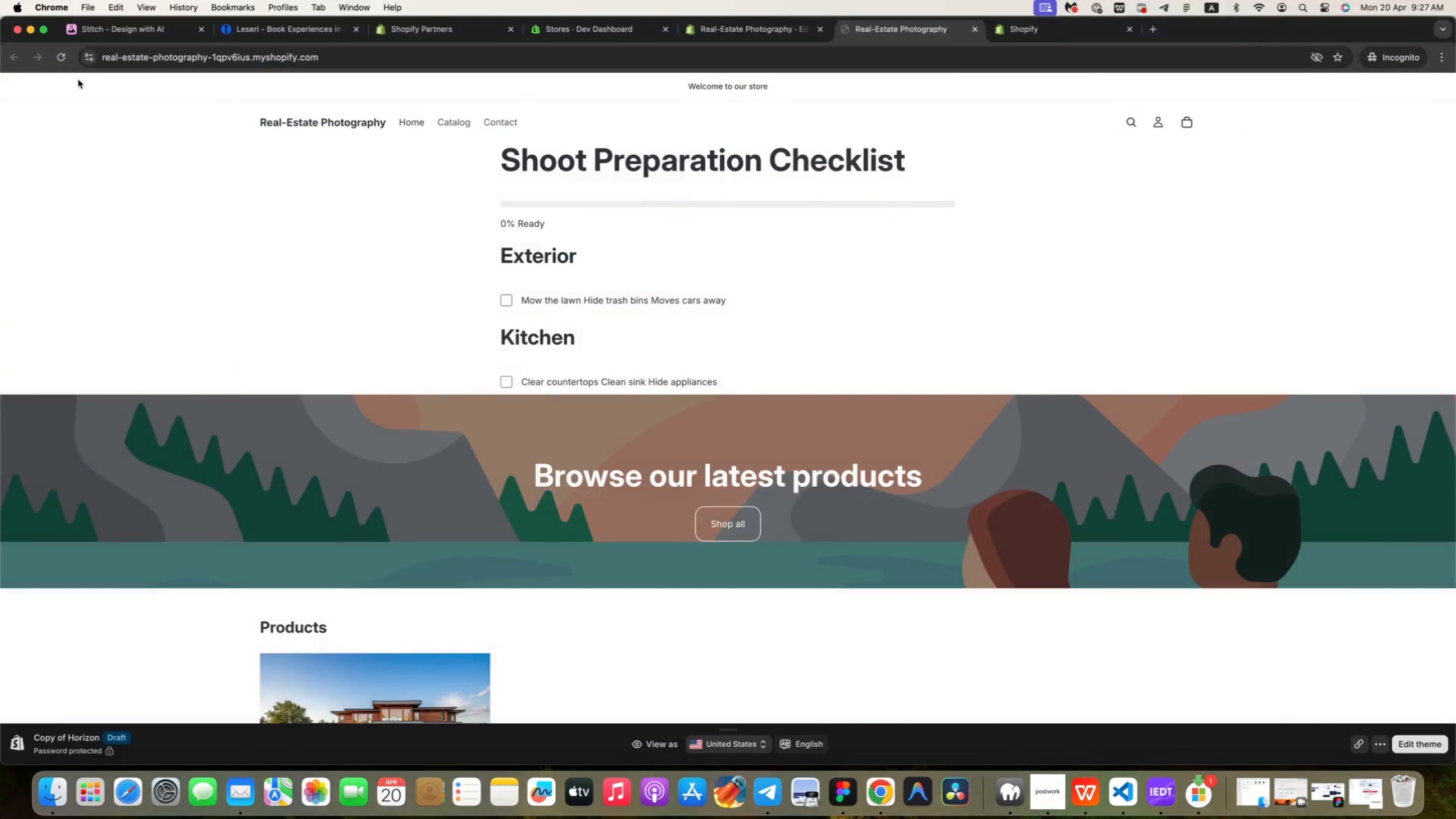 
left_click([66, 59])
 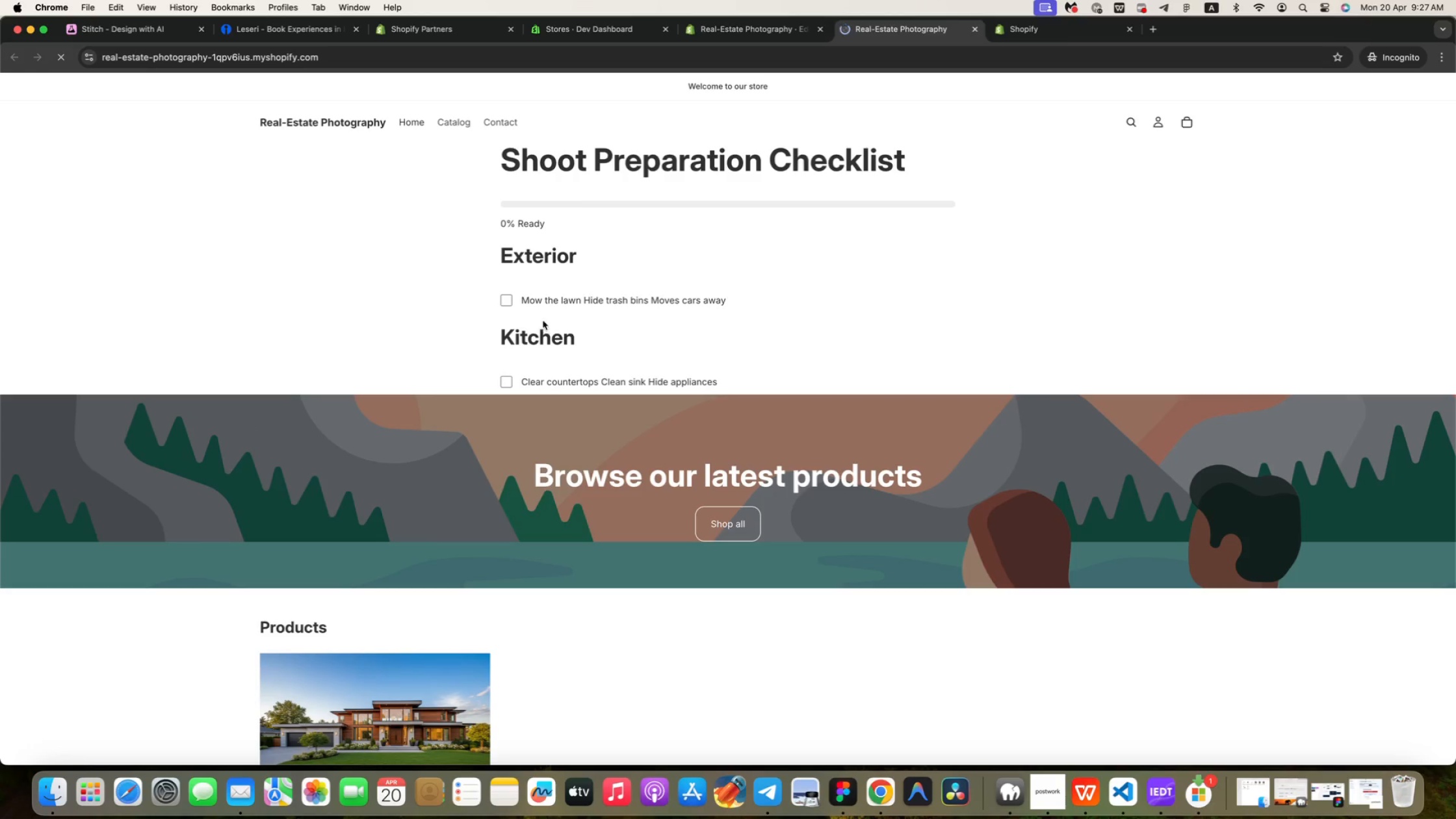 
left_click([502, 299])
 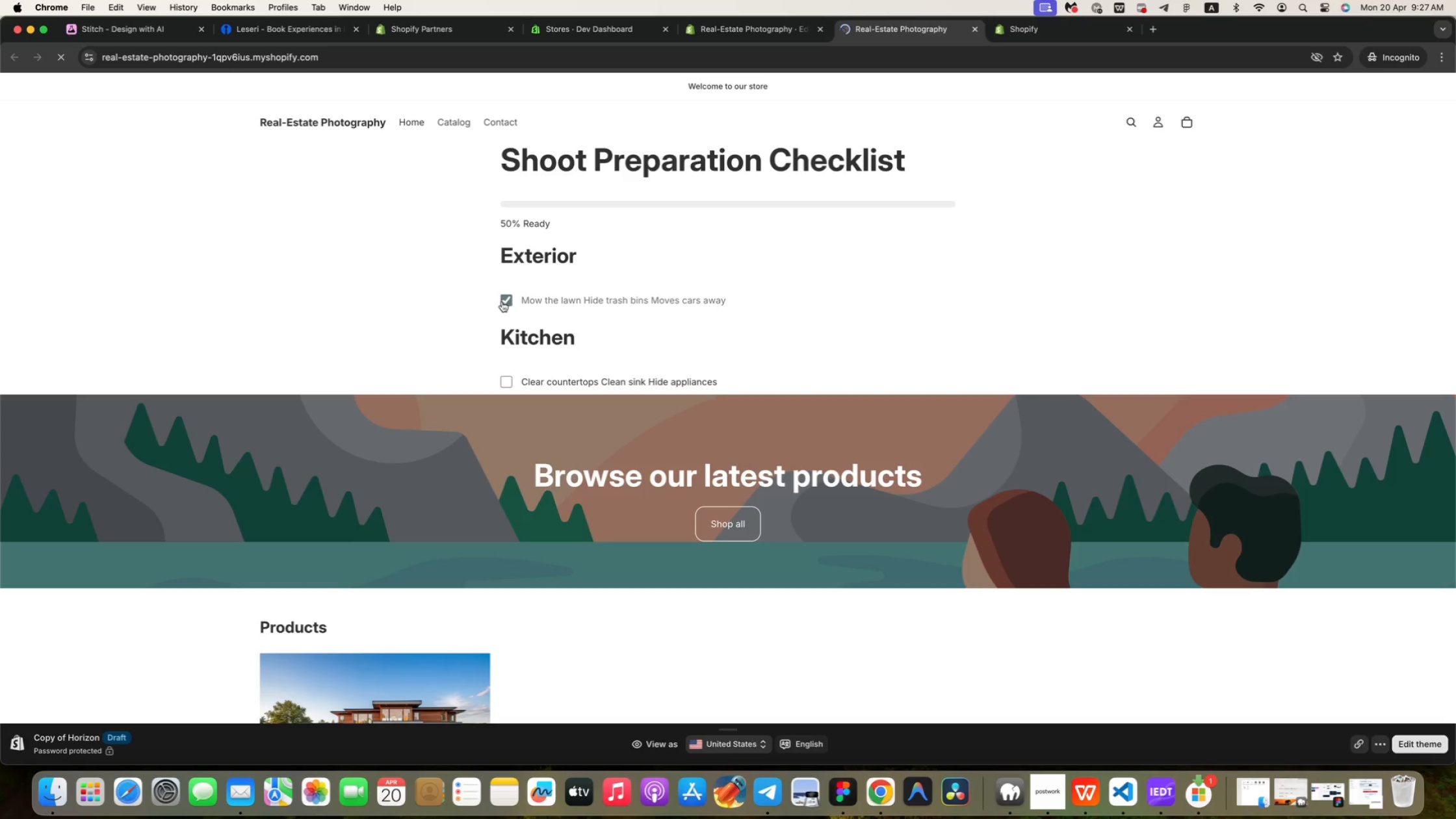 
left_click([502, 302])
 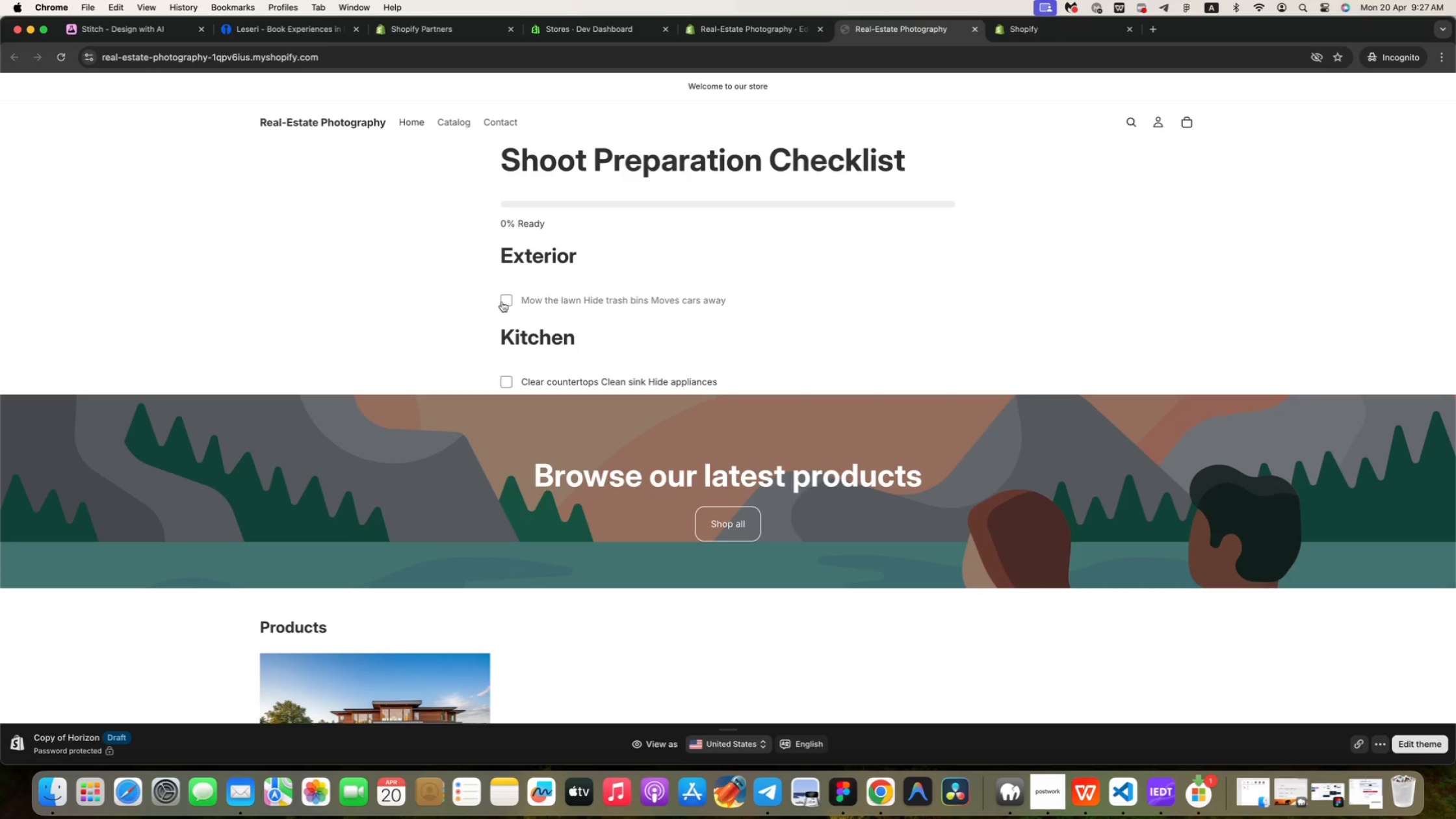 
wait(43.02)
 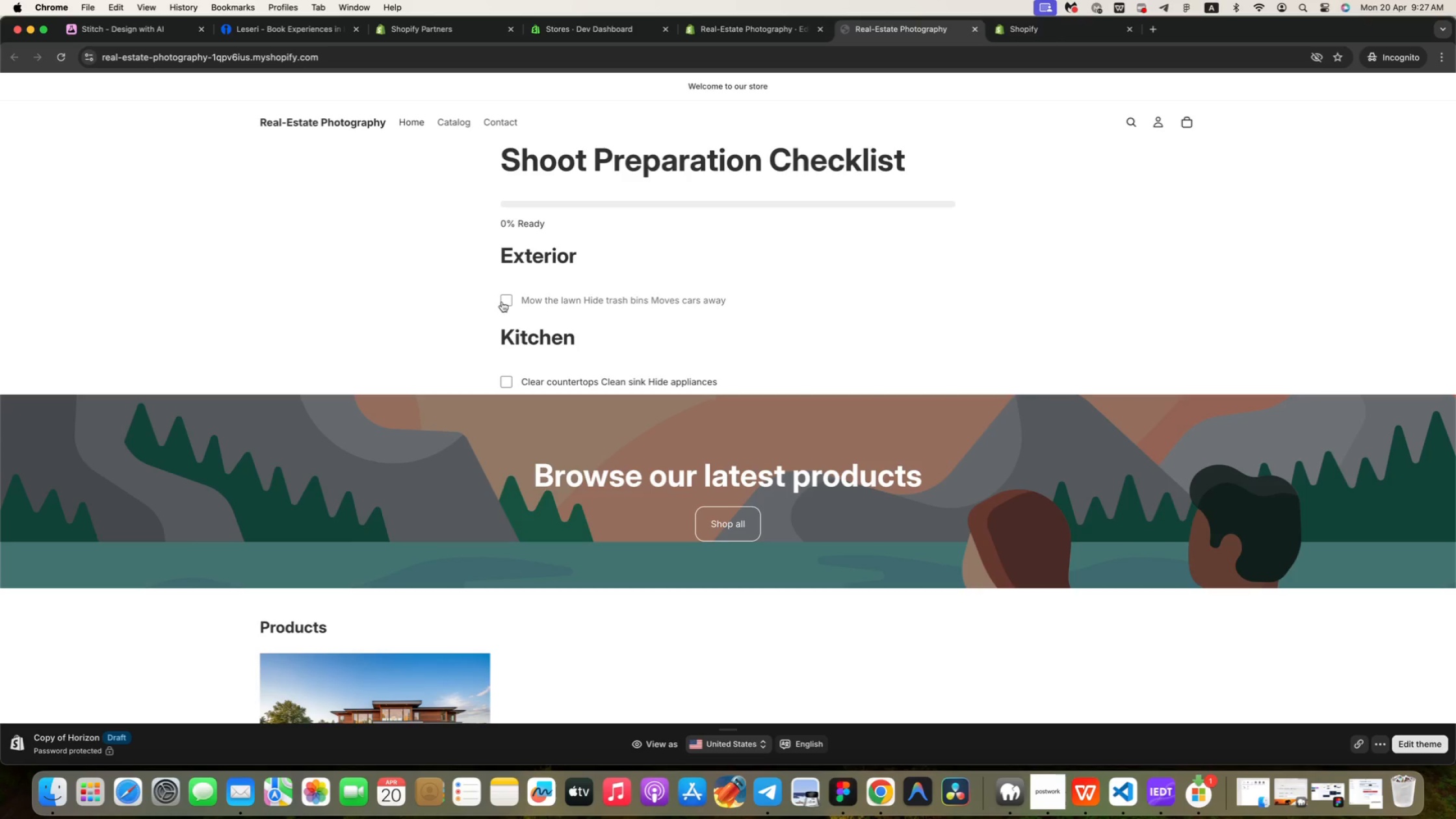 
left_click([1022, 40])
 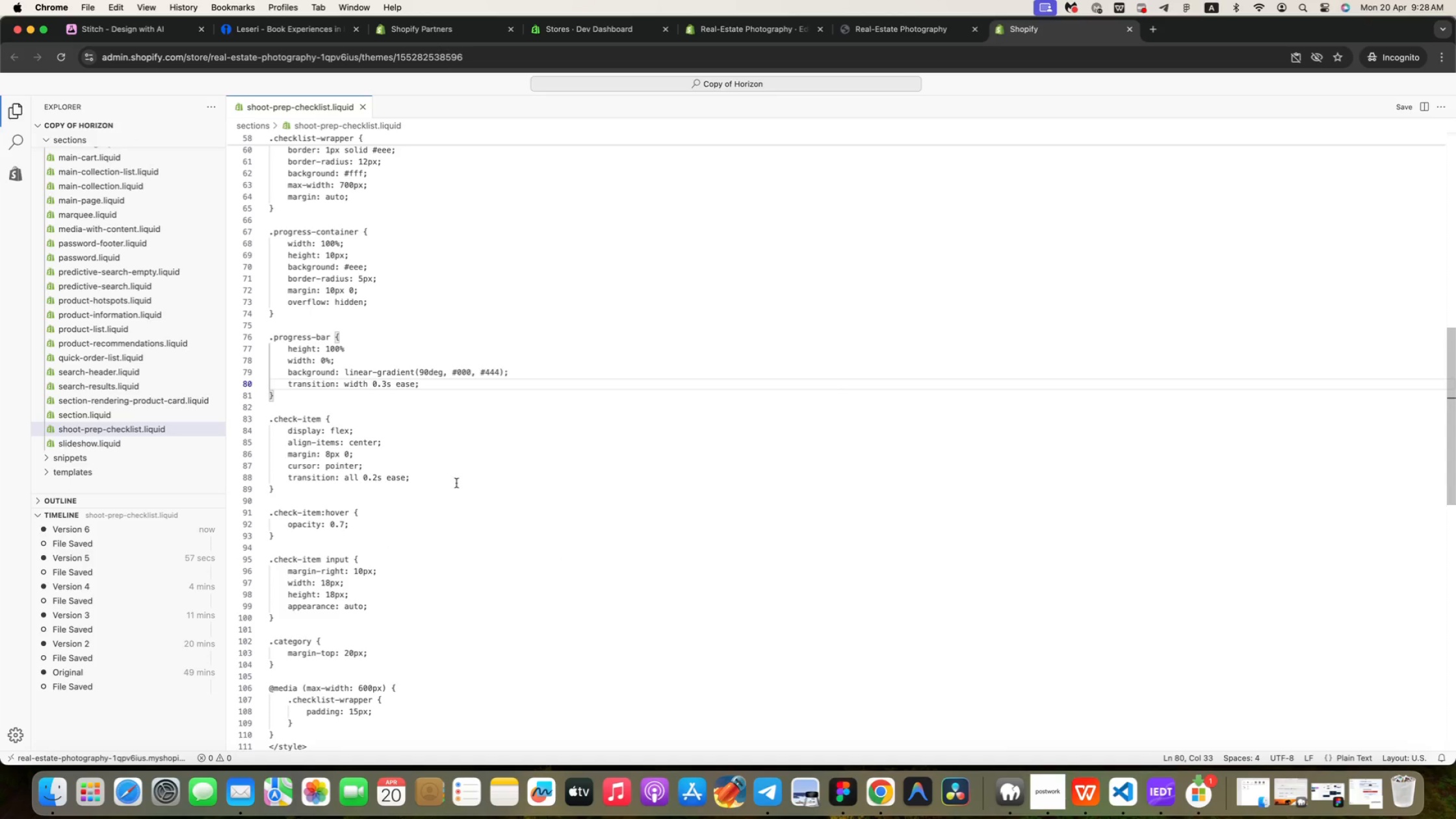 
left_click([456, 483])
 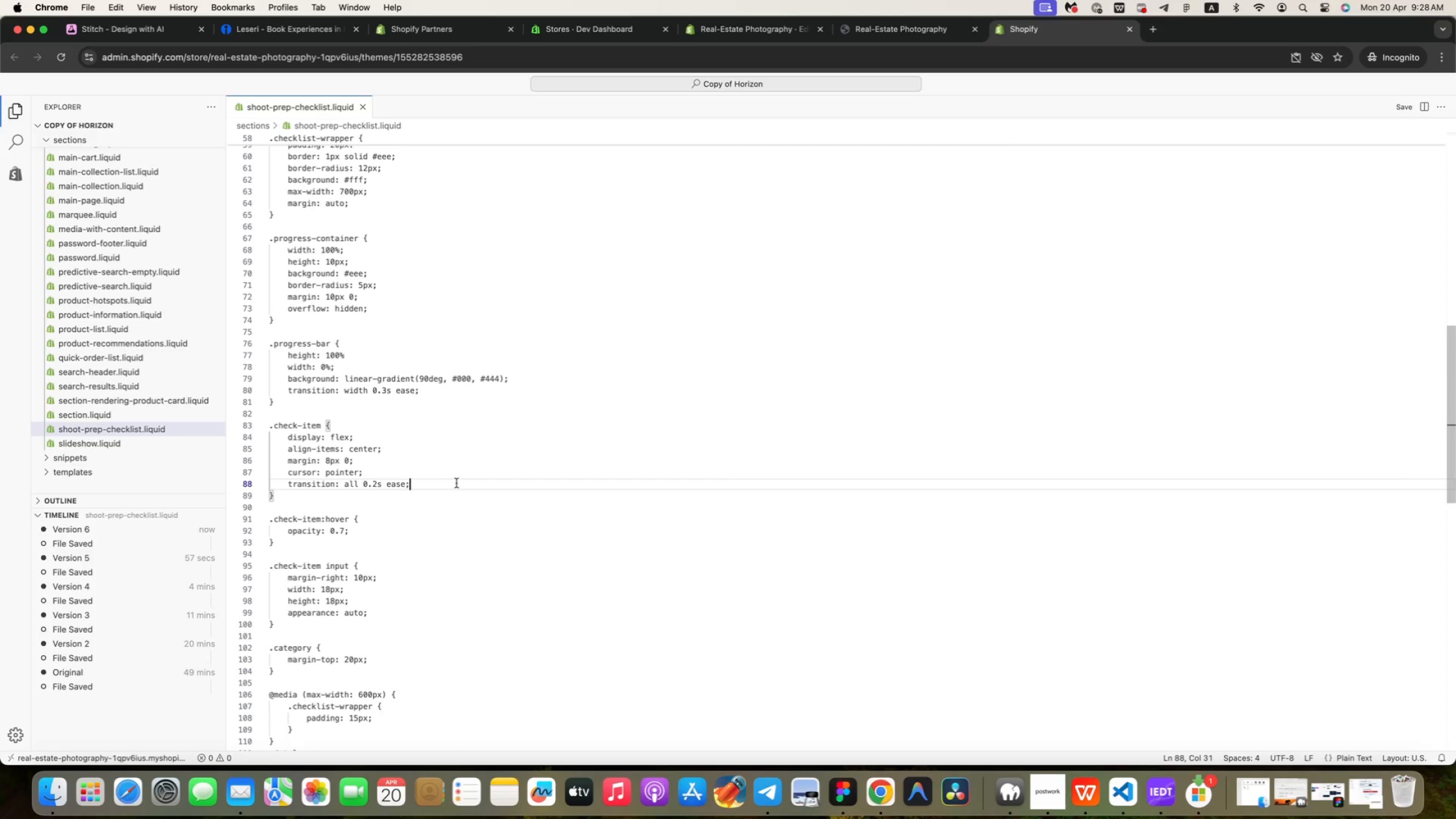 
scroll: coordinate [456, 483], scroll_direction: up, amount: 1.0
 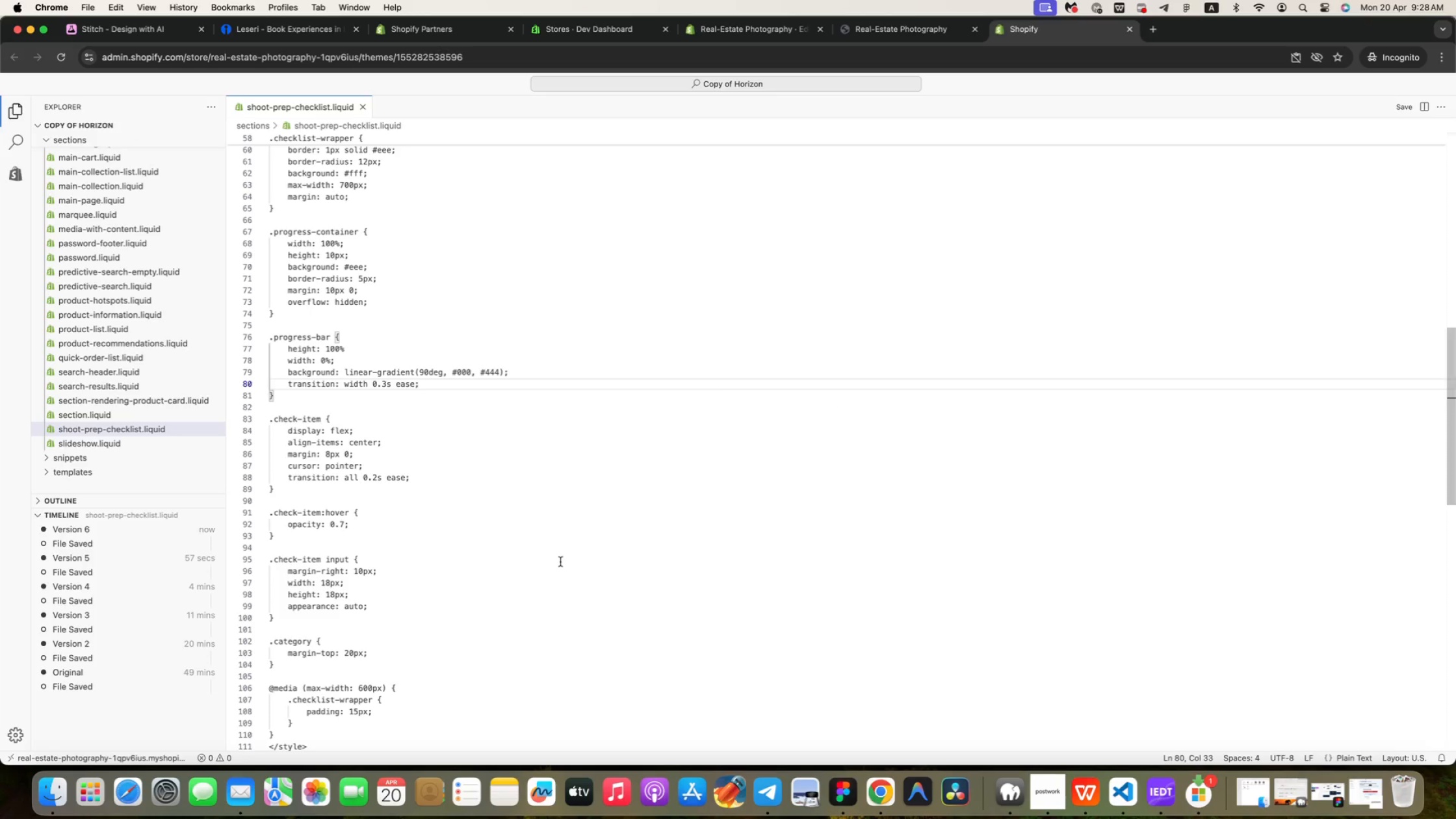 
wait(5.32)
 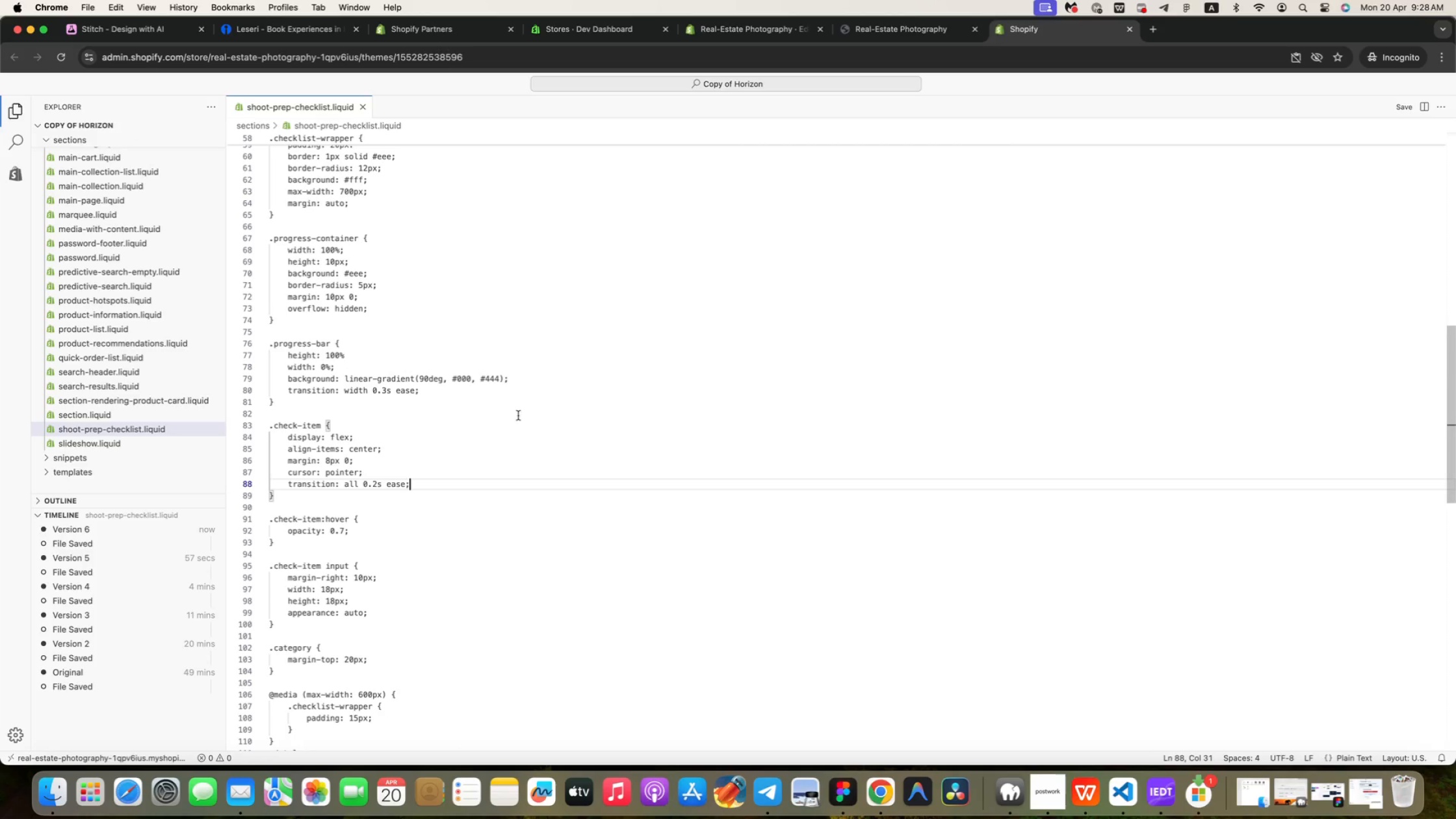 
left_click([541, 382])
 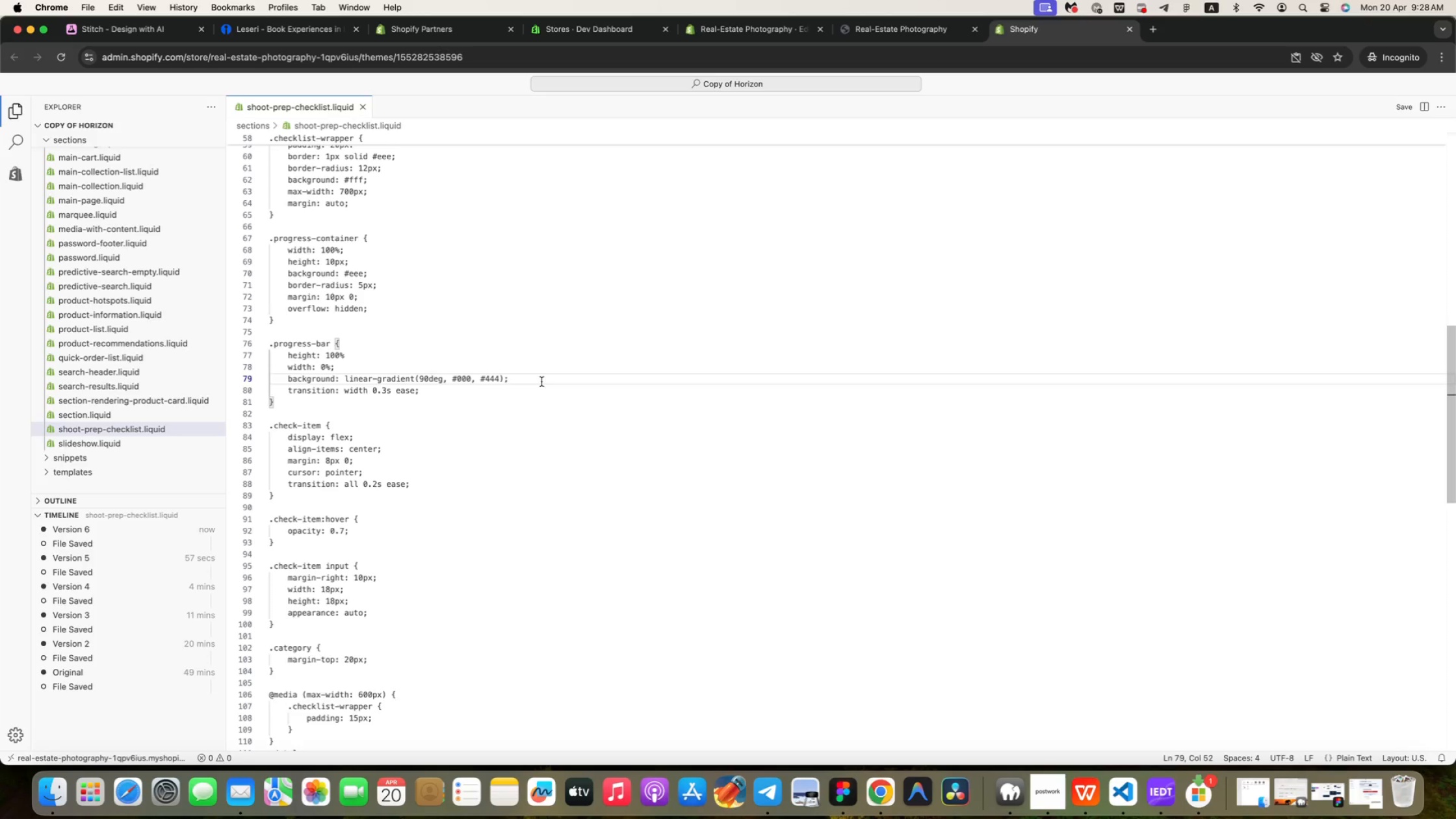 
key(Enter)
 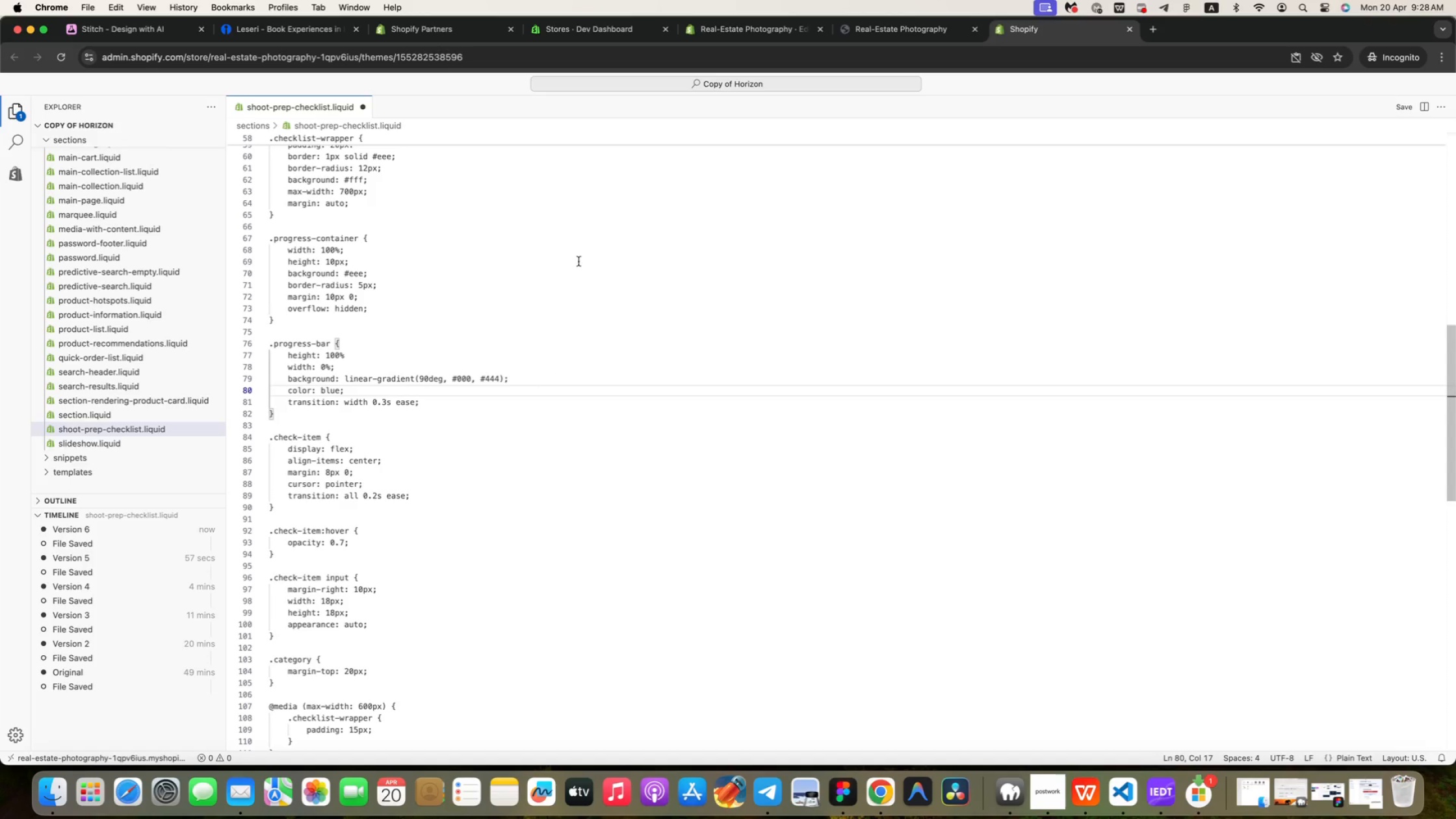 
type(color: blue;)
 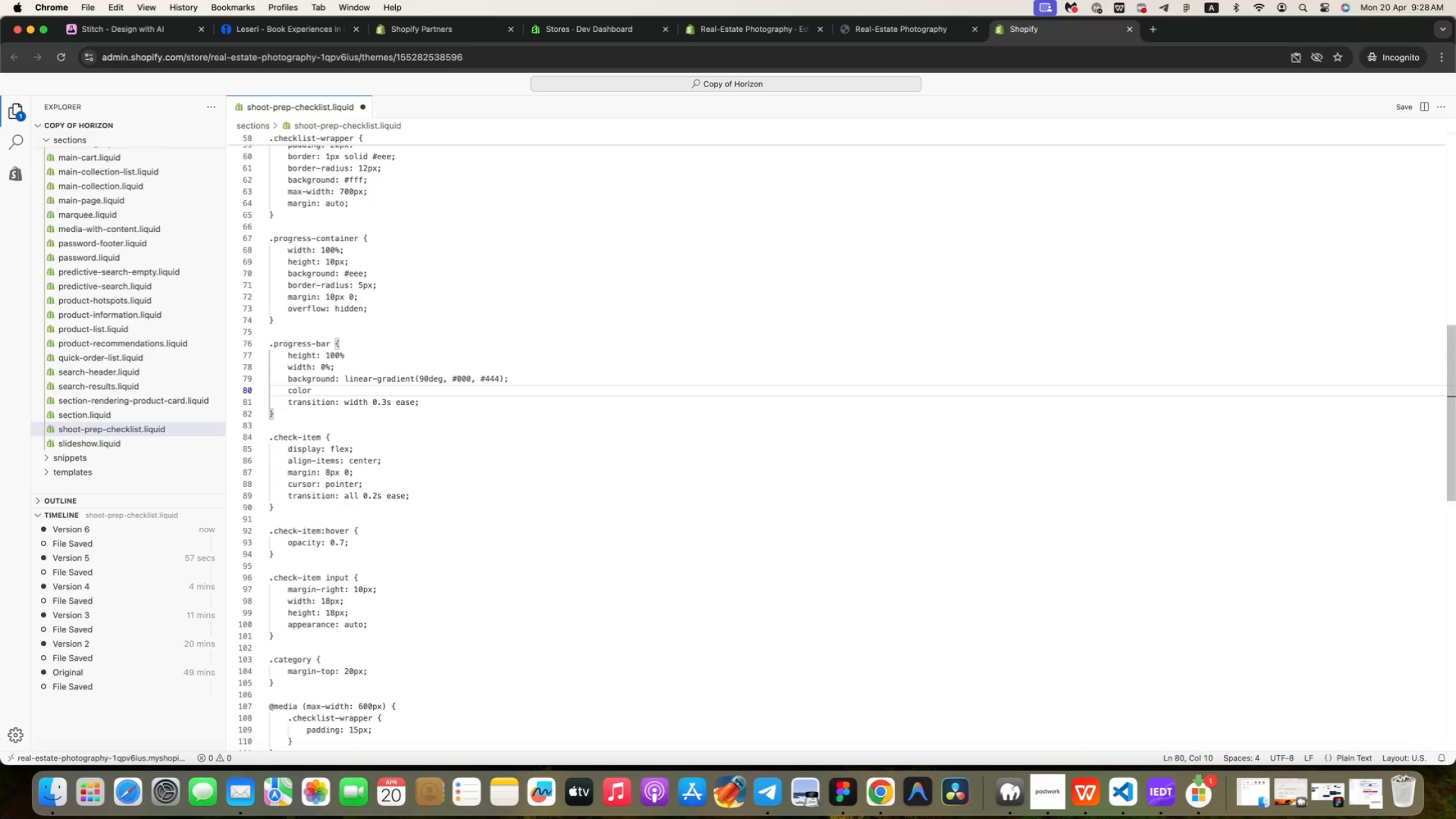 
left_click([1410, 112])
 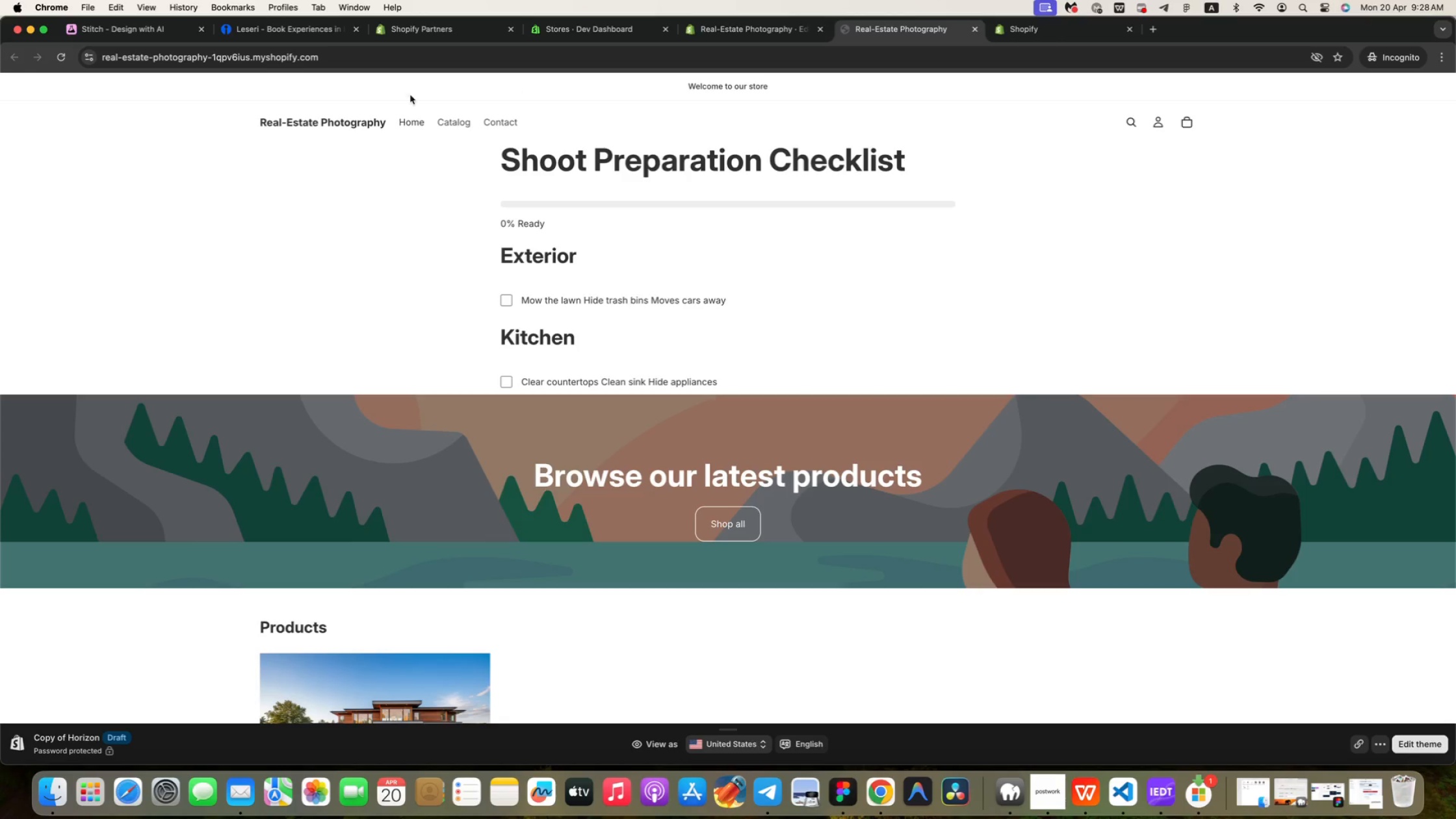 
left_click([55, 55])
 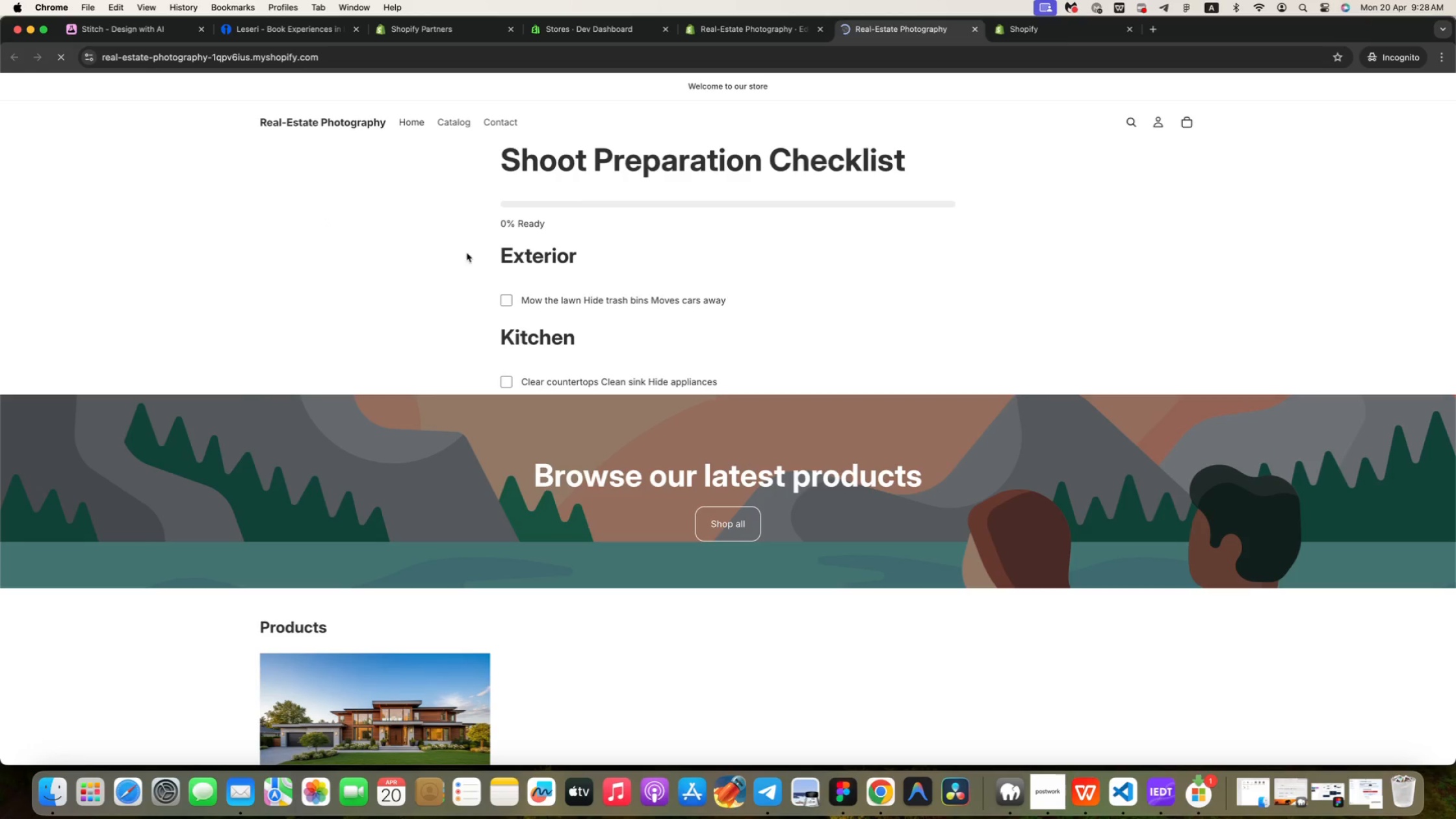 
left_click([502, 297])
 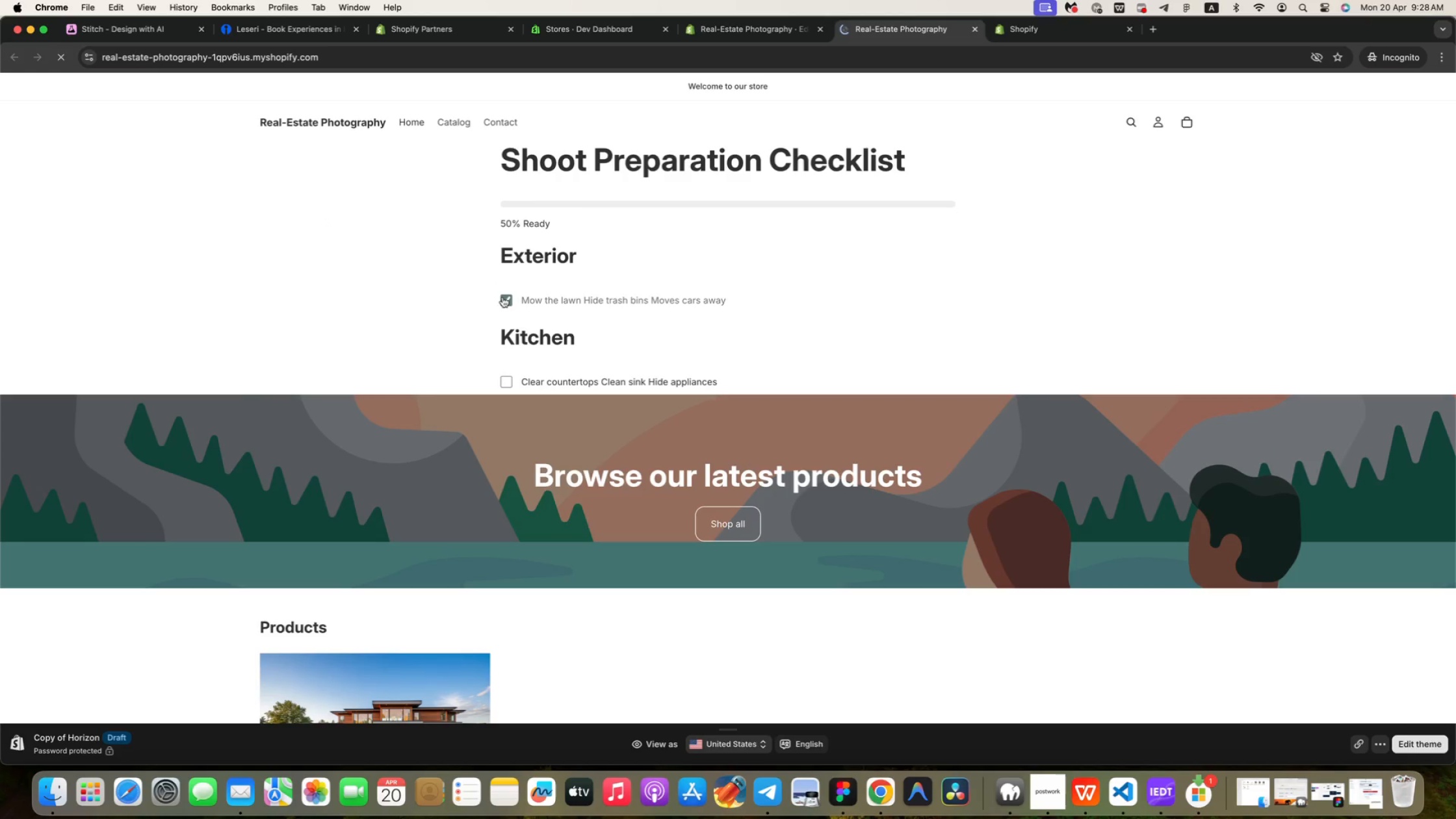 
left_click([502, 297])
 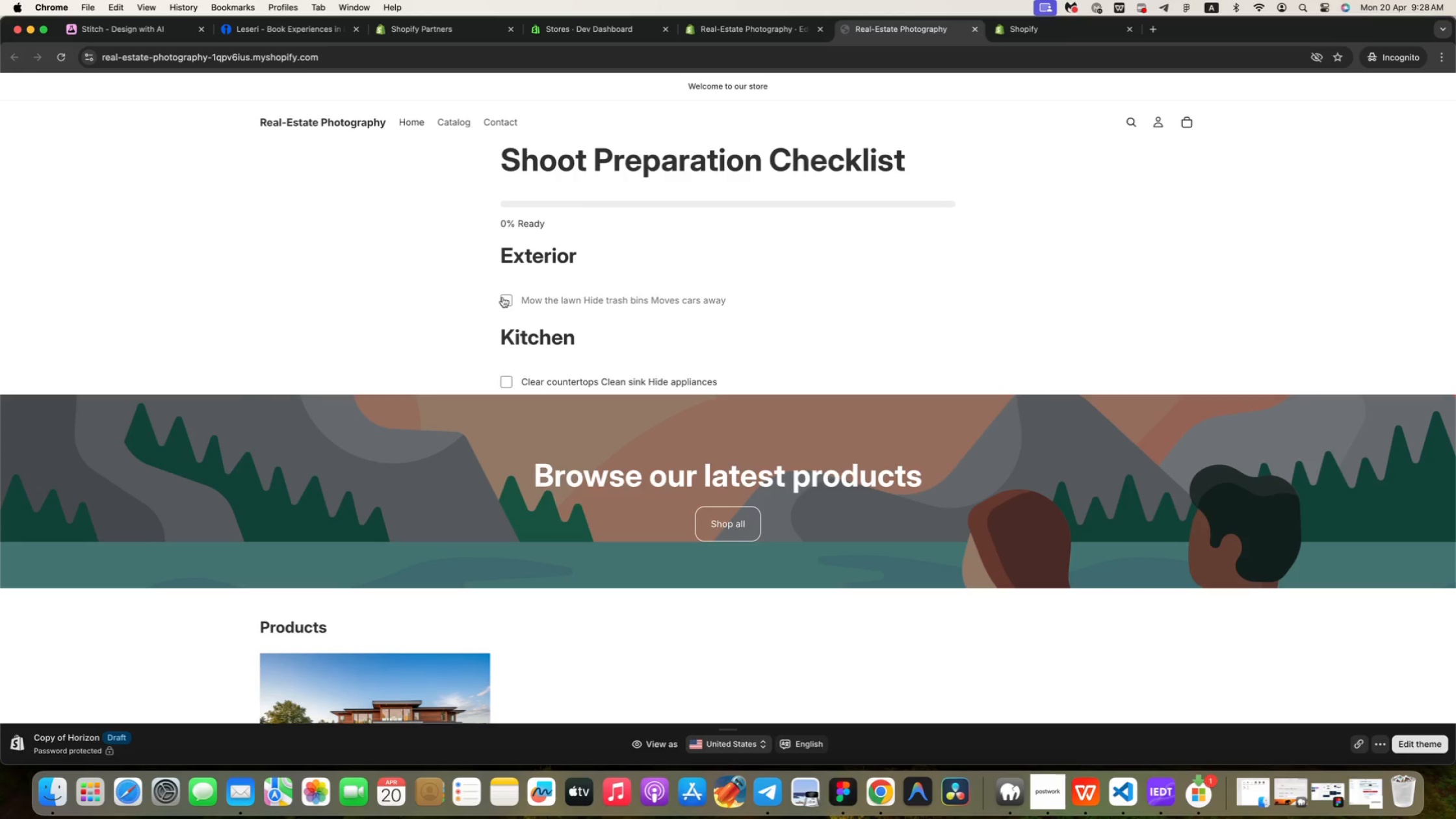 
left_click([502, 297])
 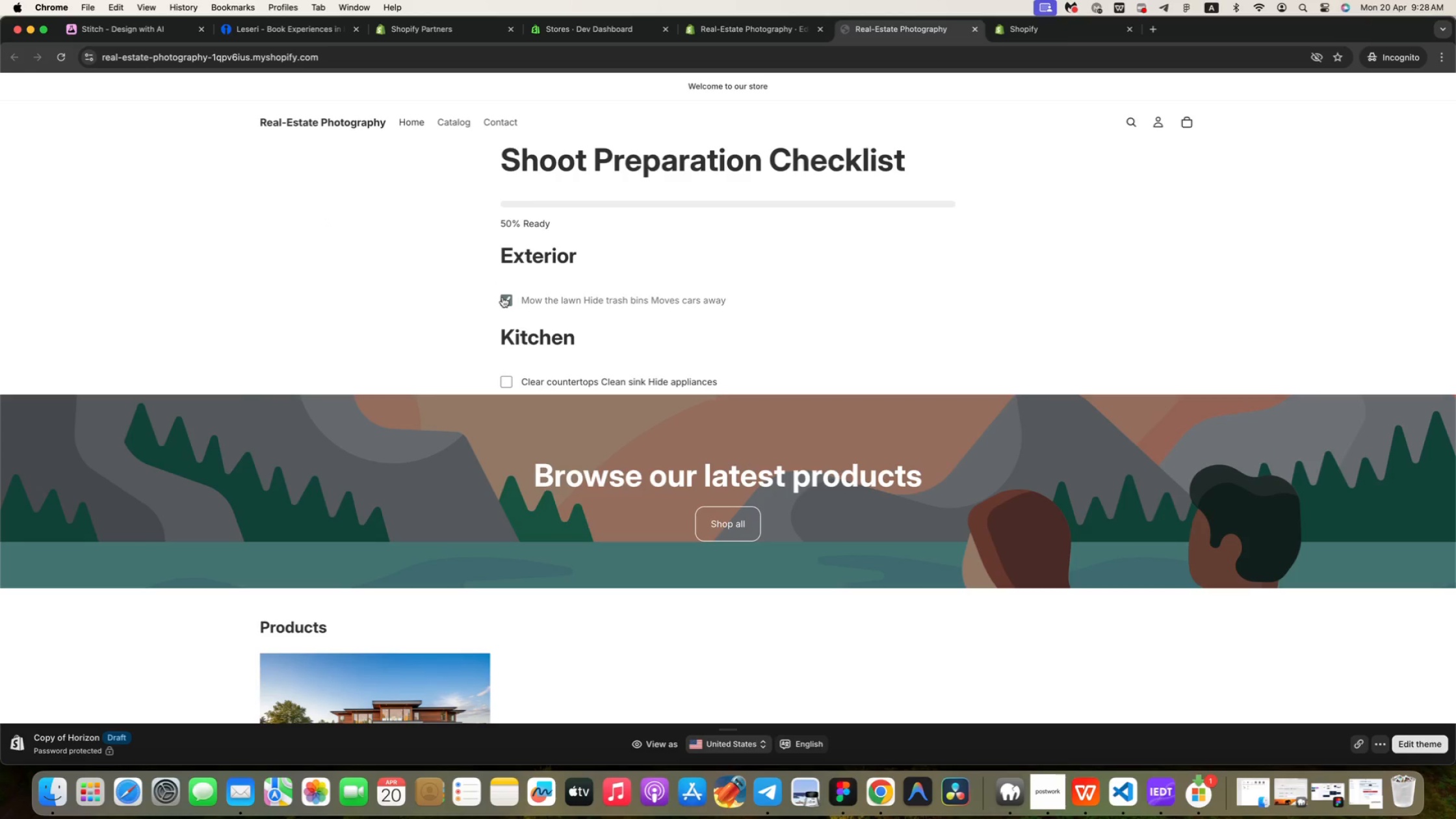 
left_click([502, 297])
 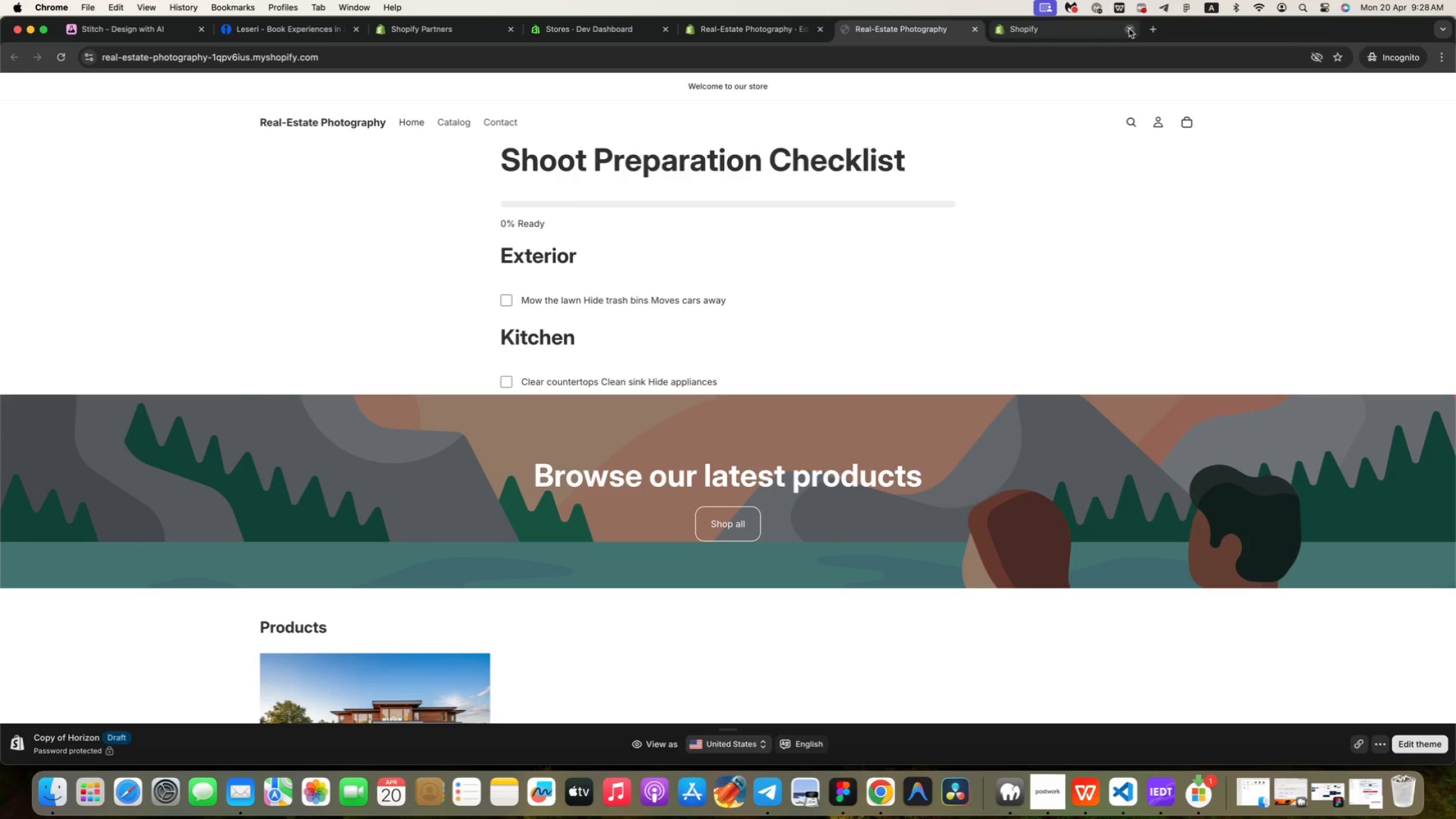 
left_click([1053, 29])
 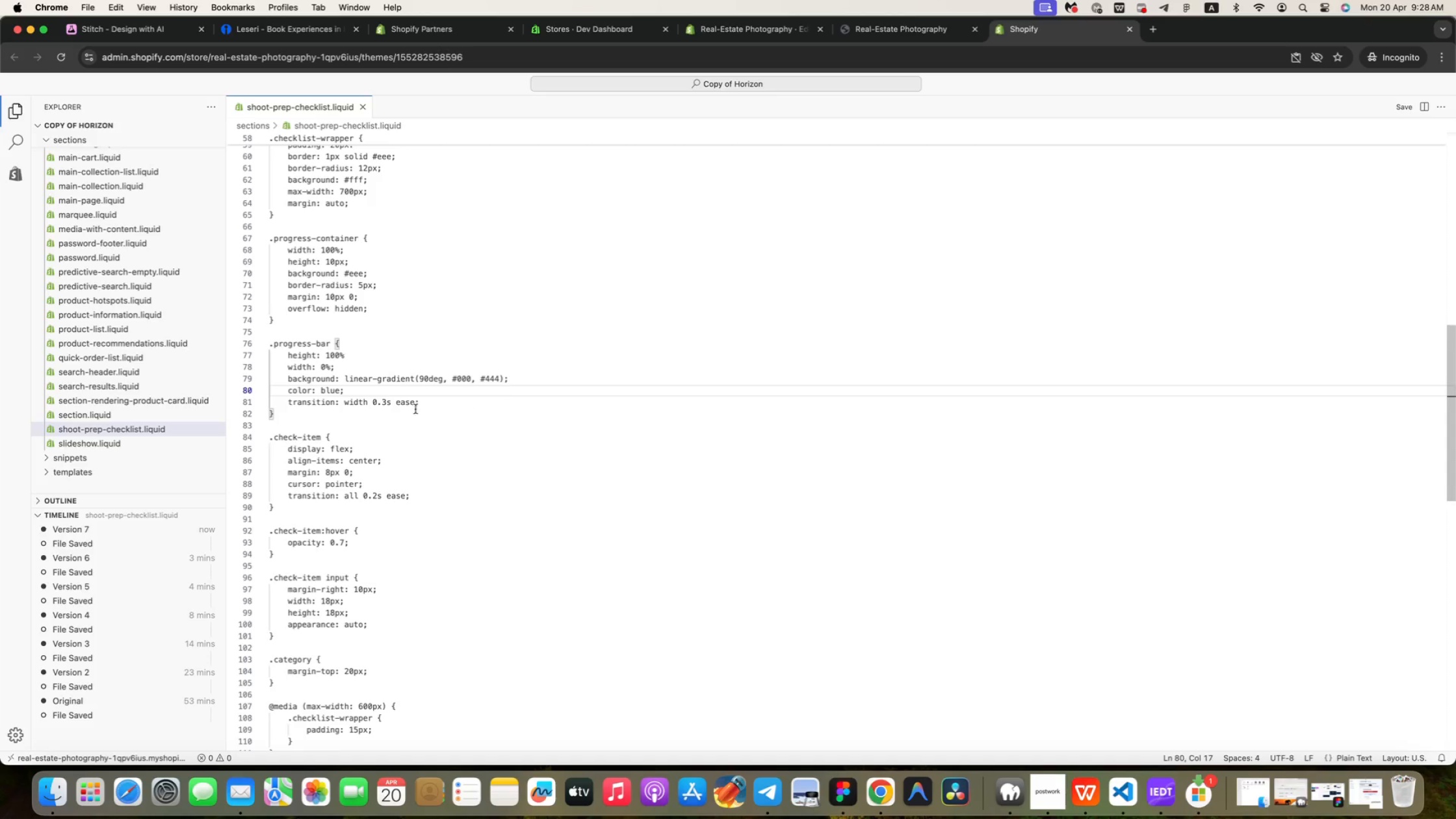 
double_click([389, 392])
 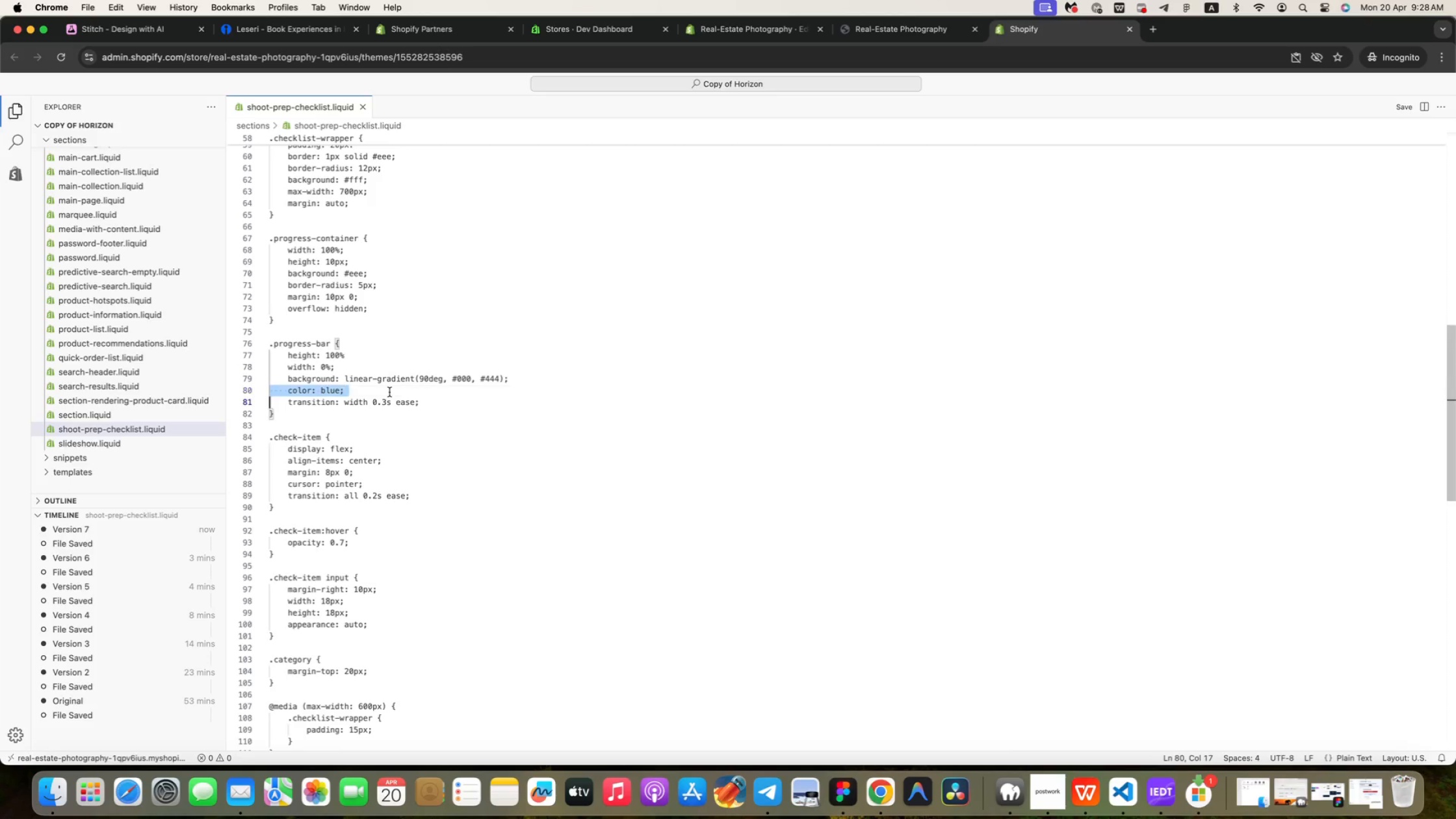 
triple_click([389, 392])
 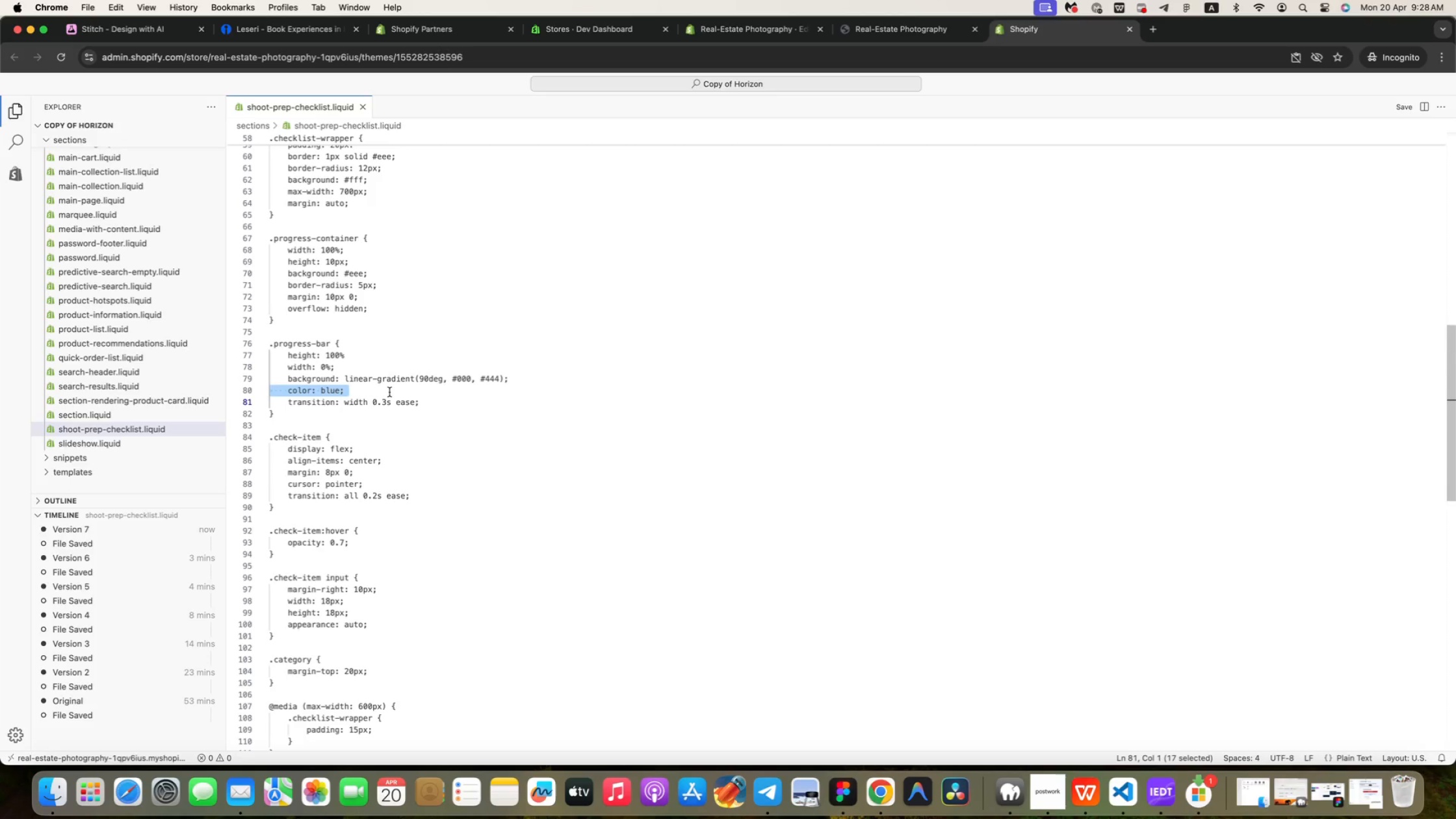 
key(Backspace)
 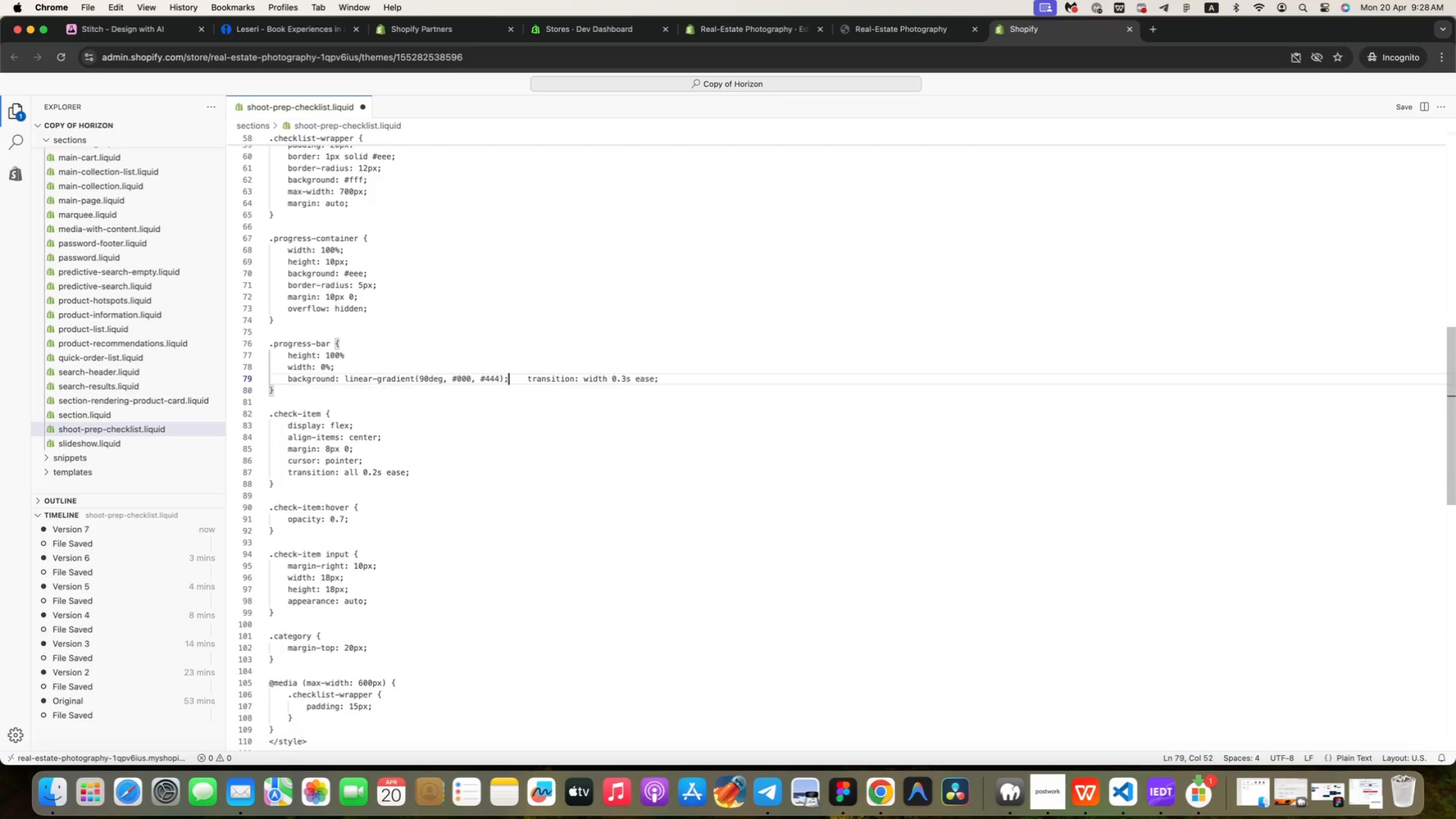 
key(Backspace)
 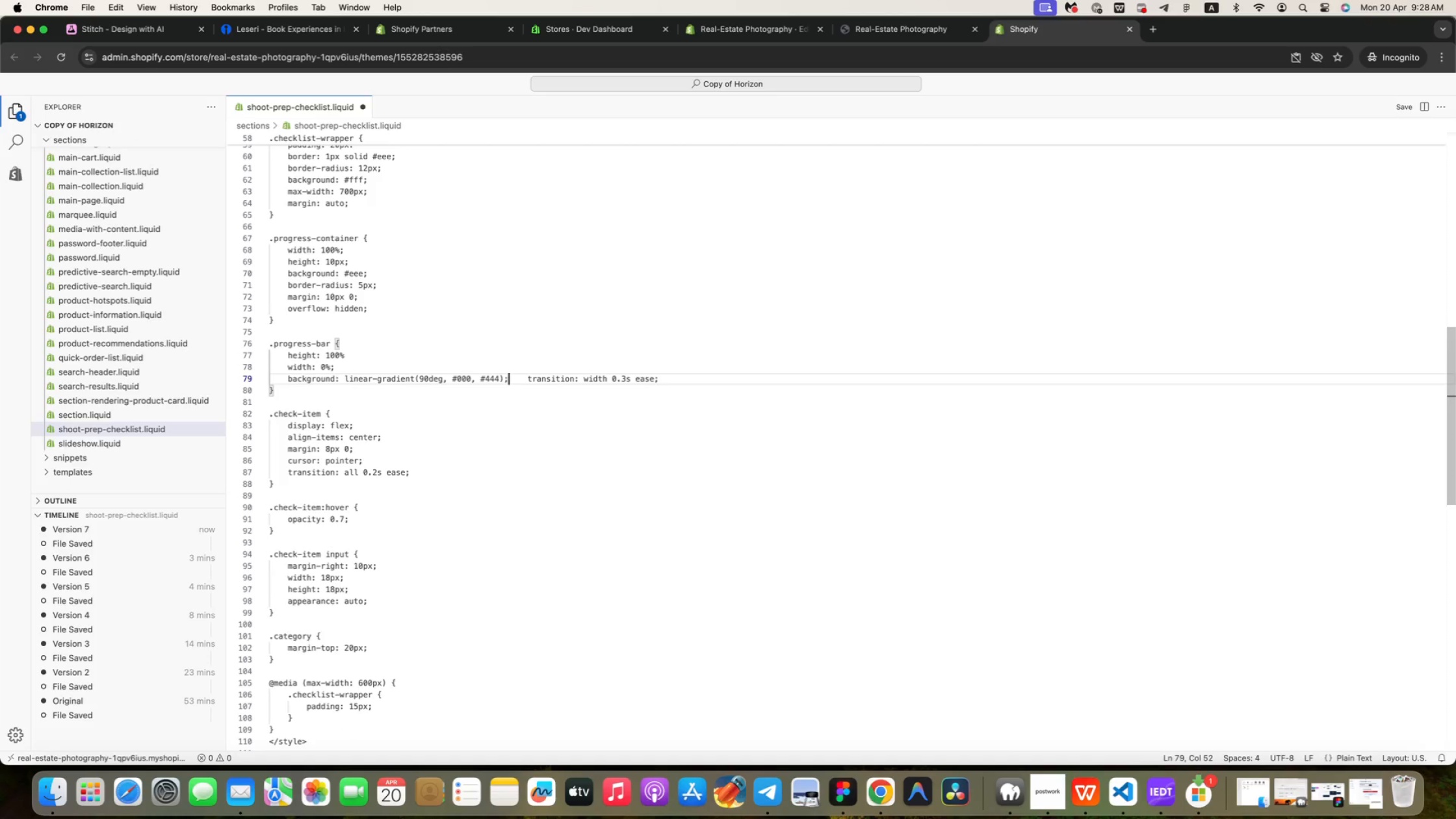 
key(Meta+Z)
 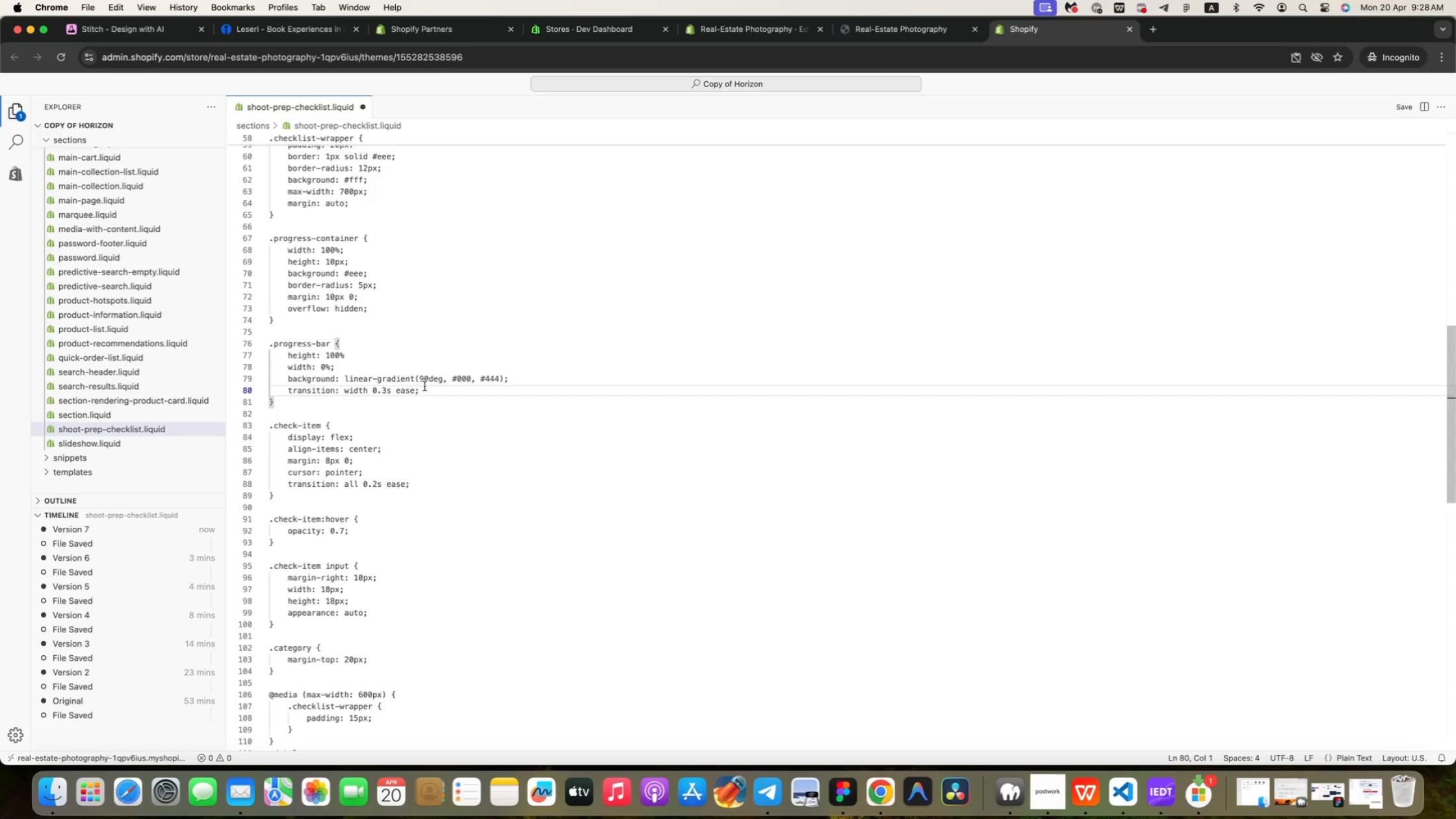 
key(Meta+CommandLeft)
 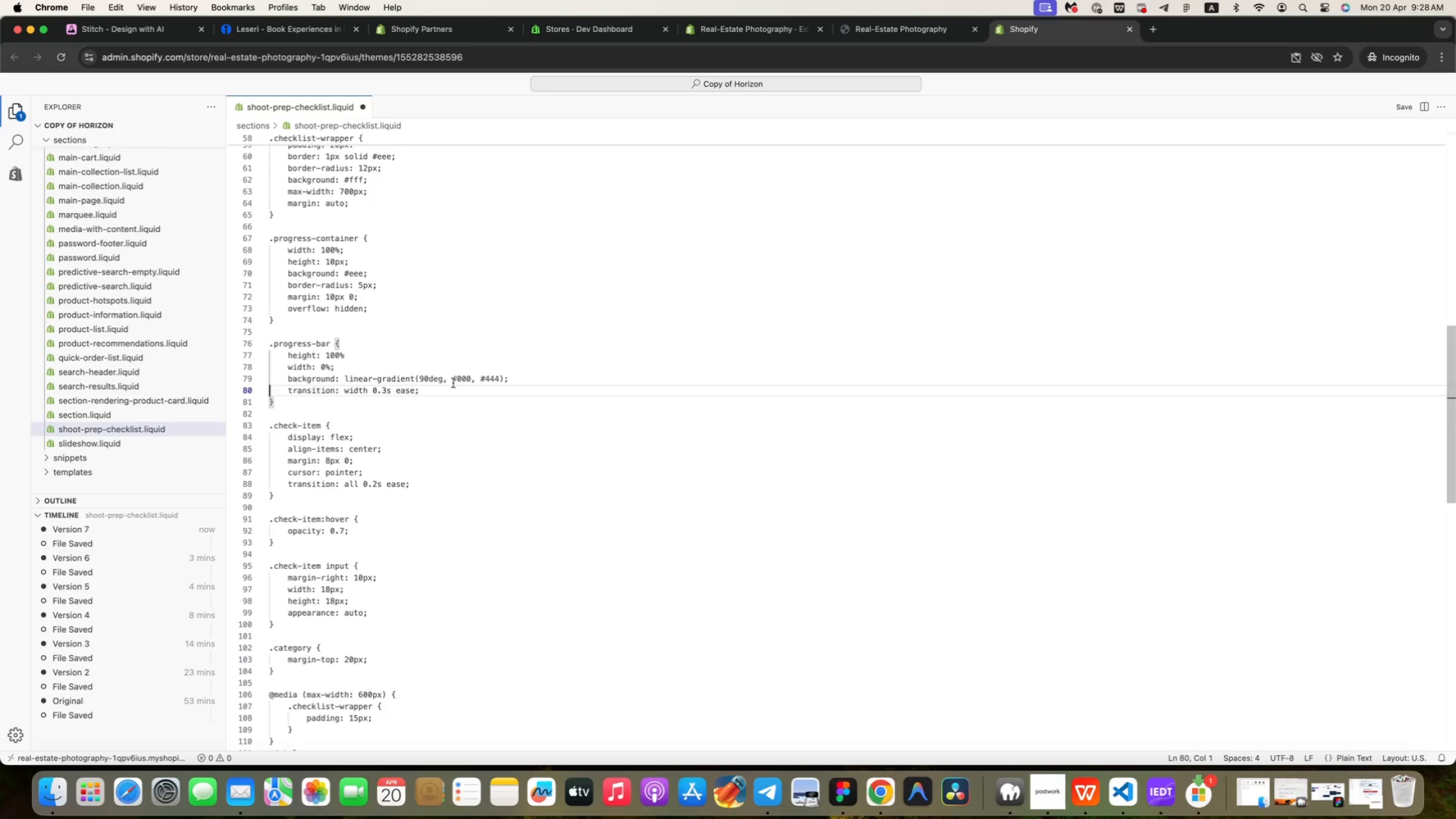 
key(Meta+Z)
 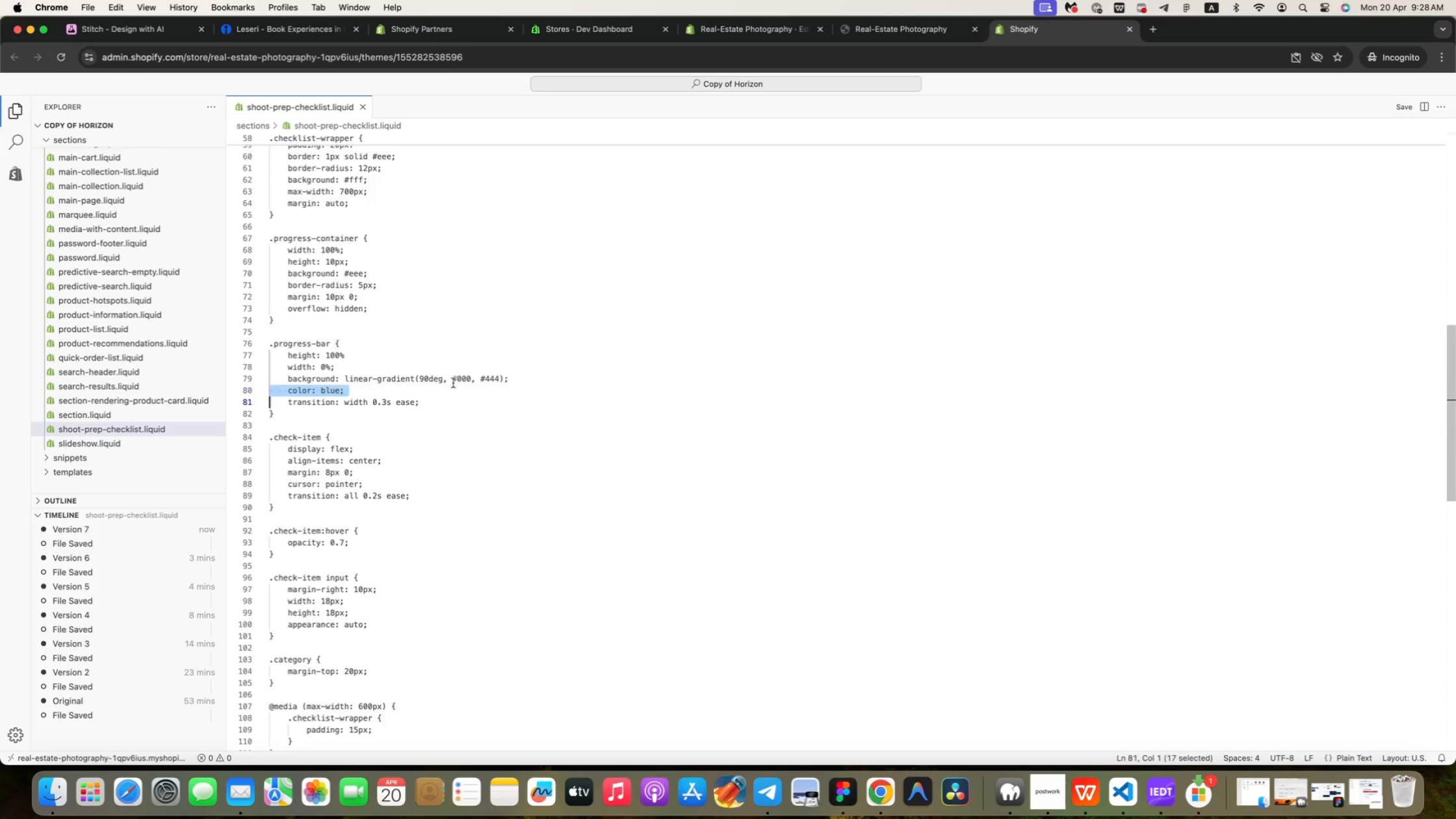 
key(Meta+CommandLeft)
 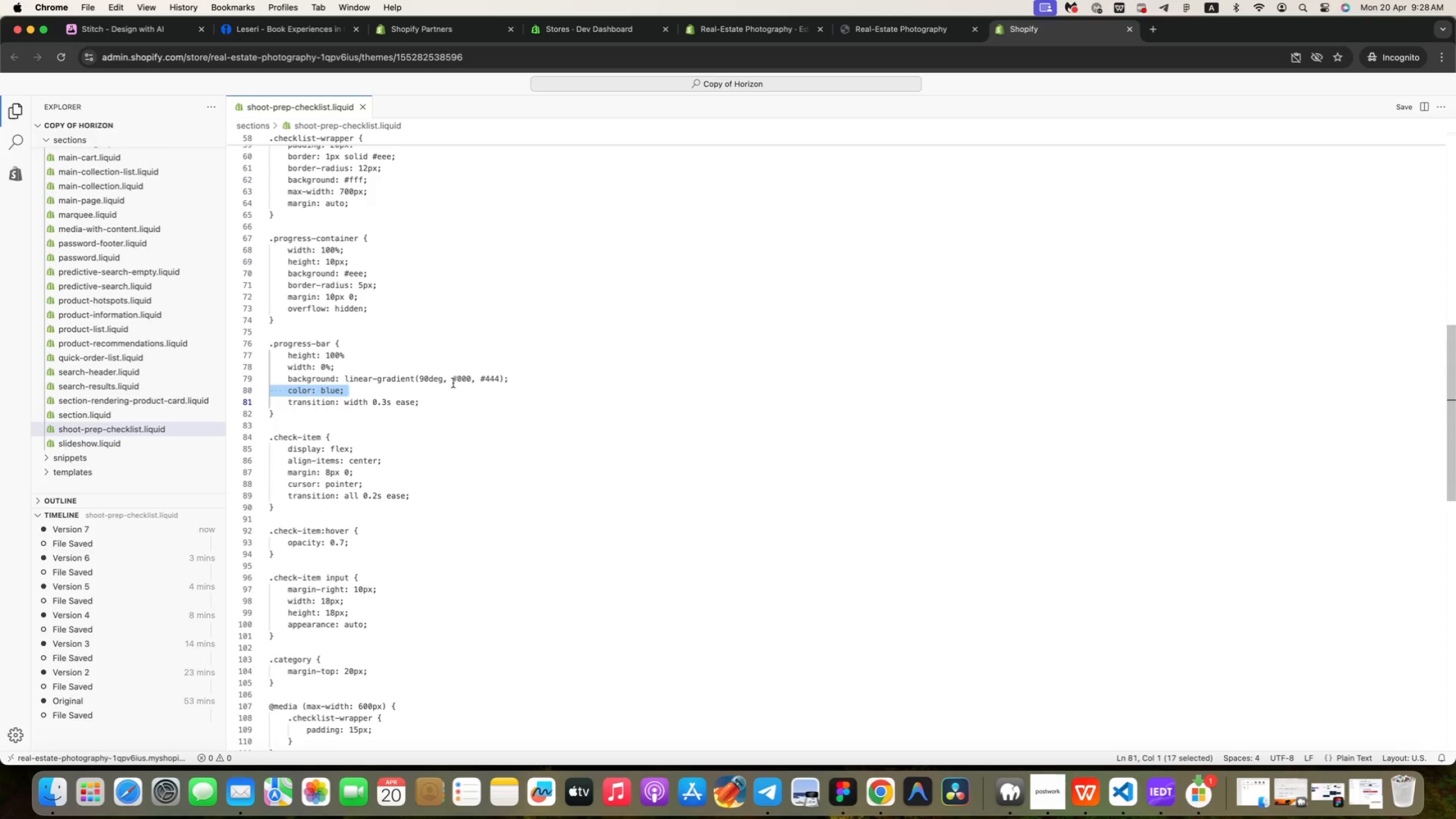 
key(Backspace)
 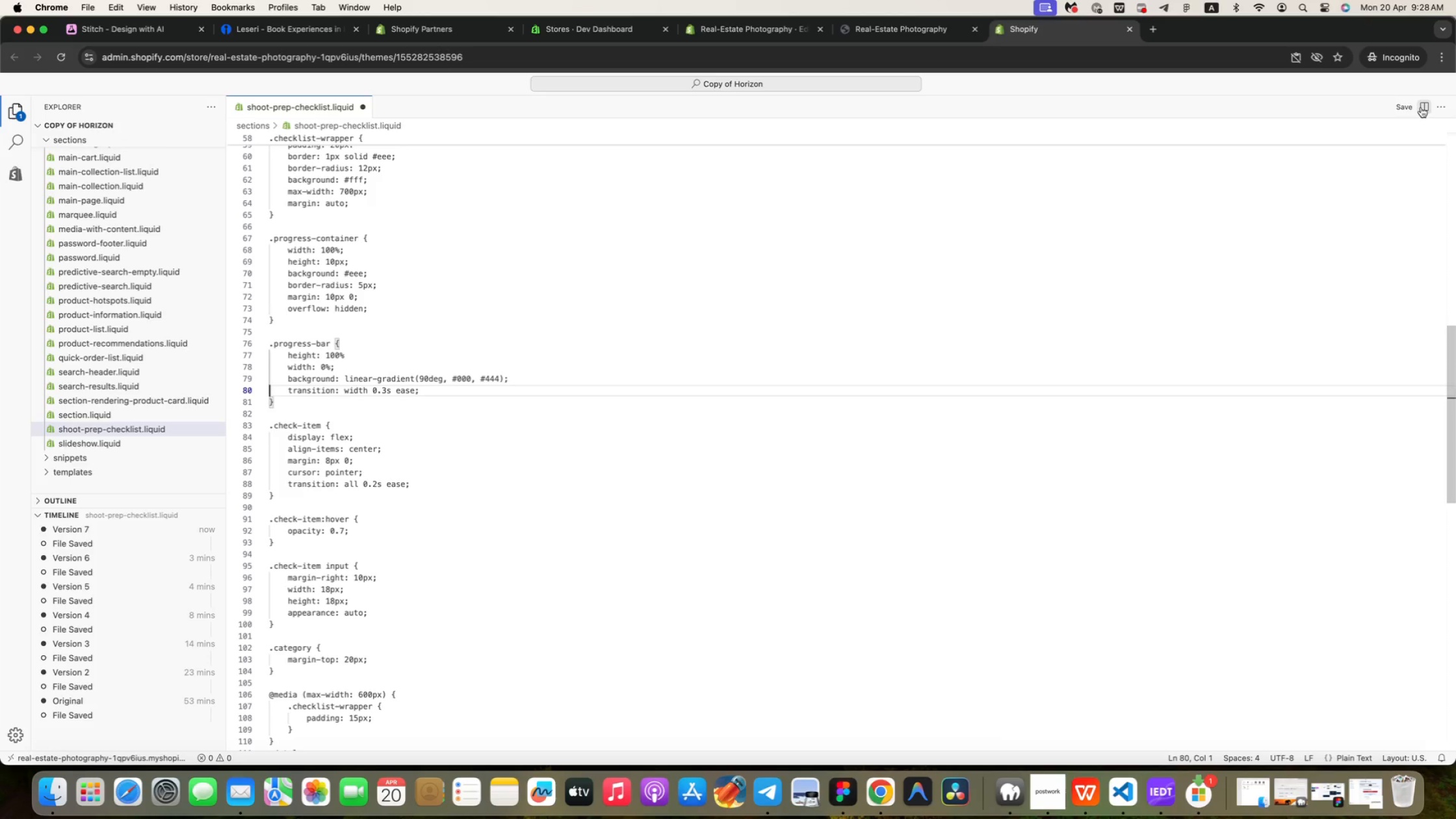 
left_click([1400, 108])
 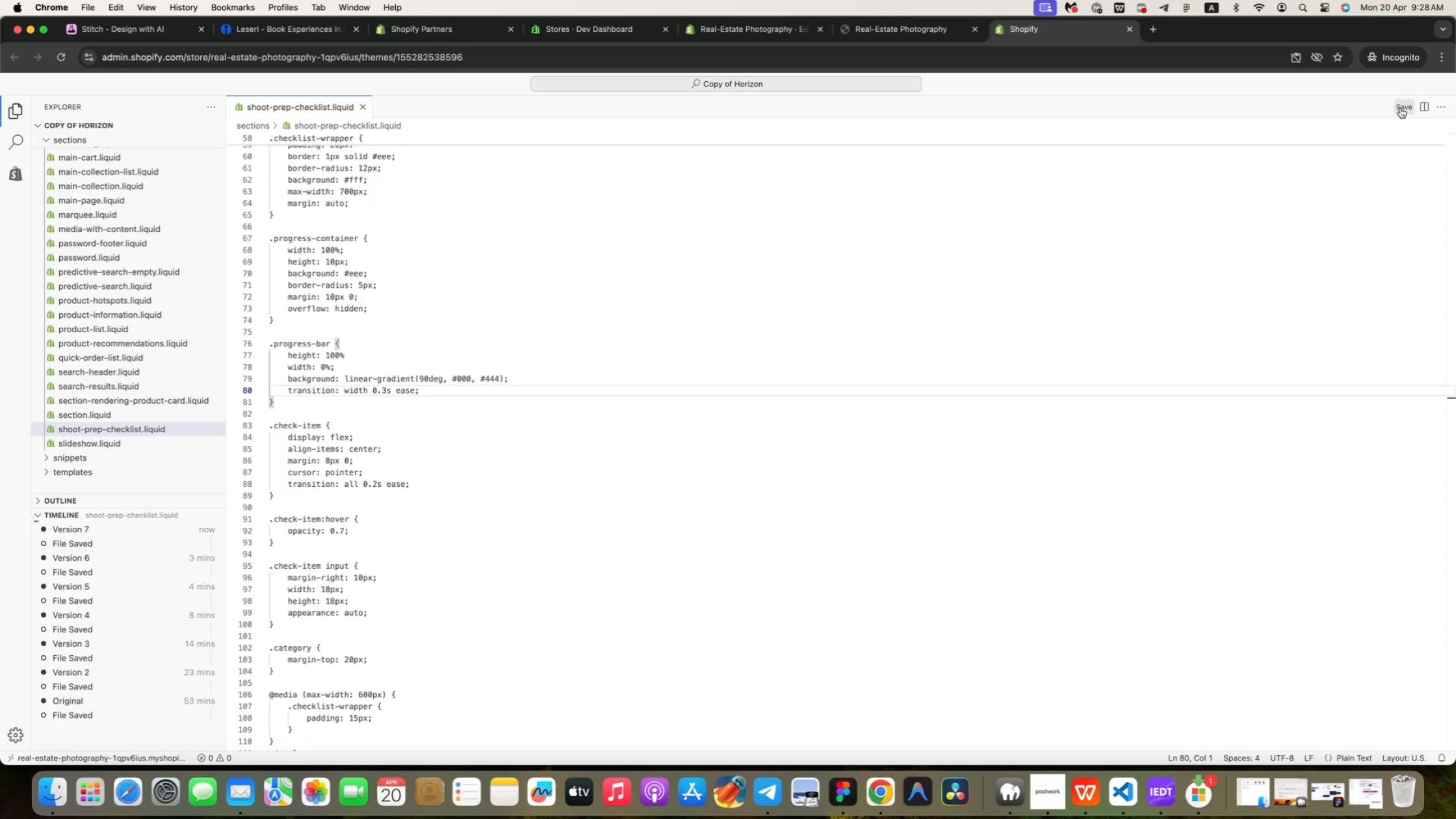 
key(Meta+F)
 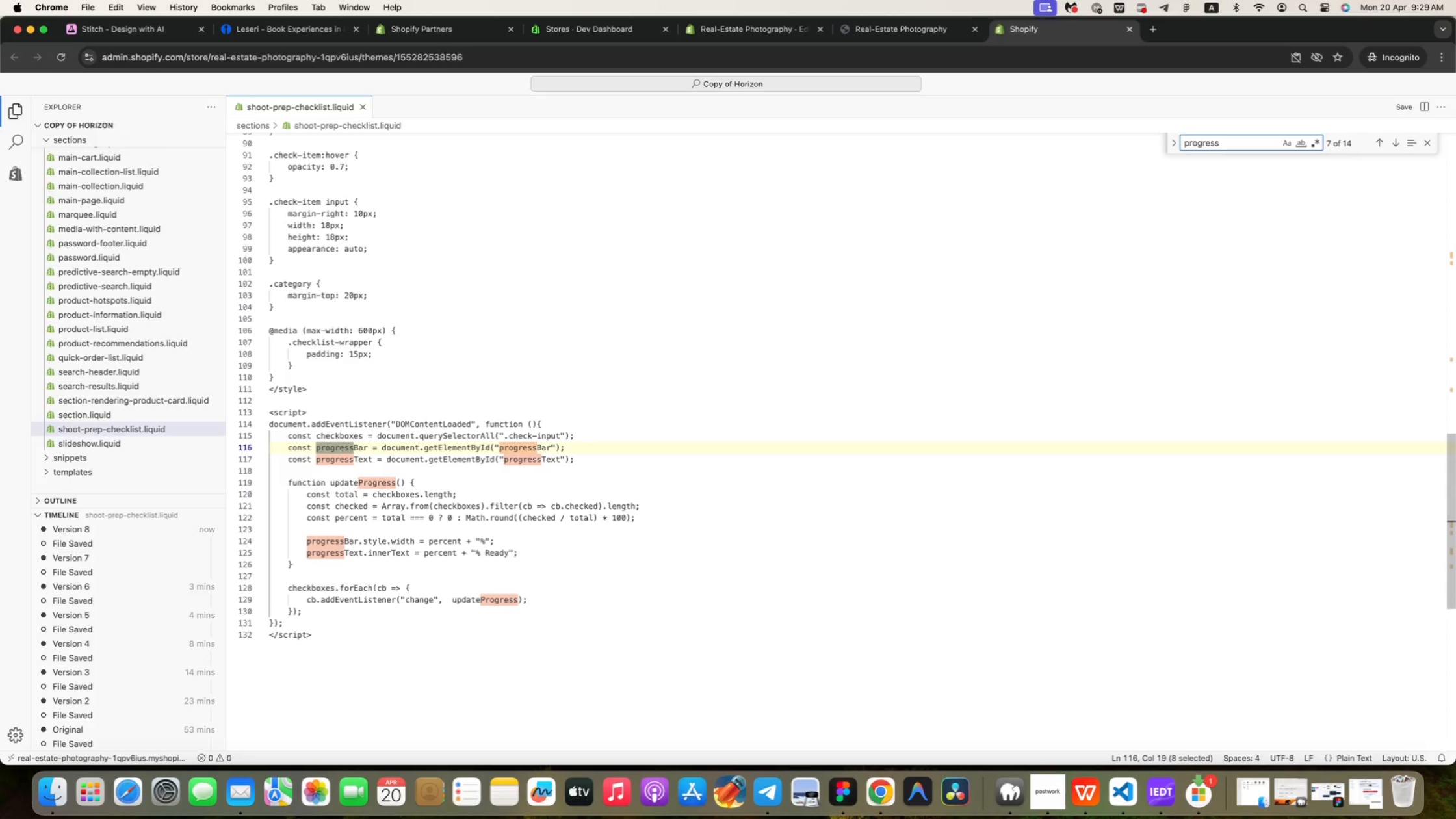 
type(progree)
key(Backspace)
type(ss)
 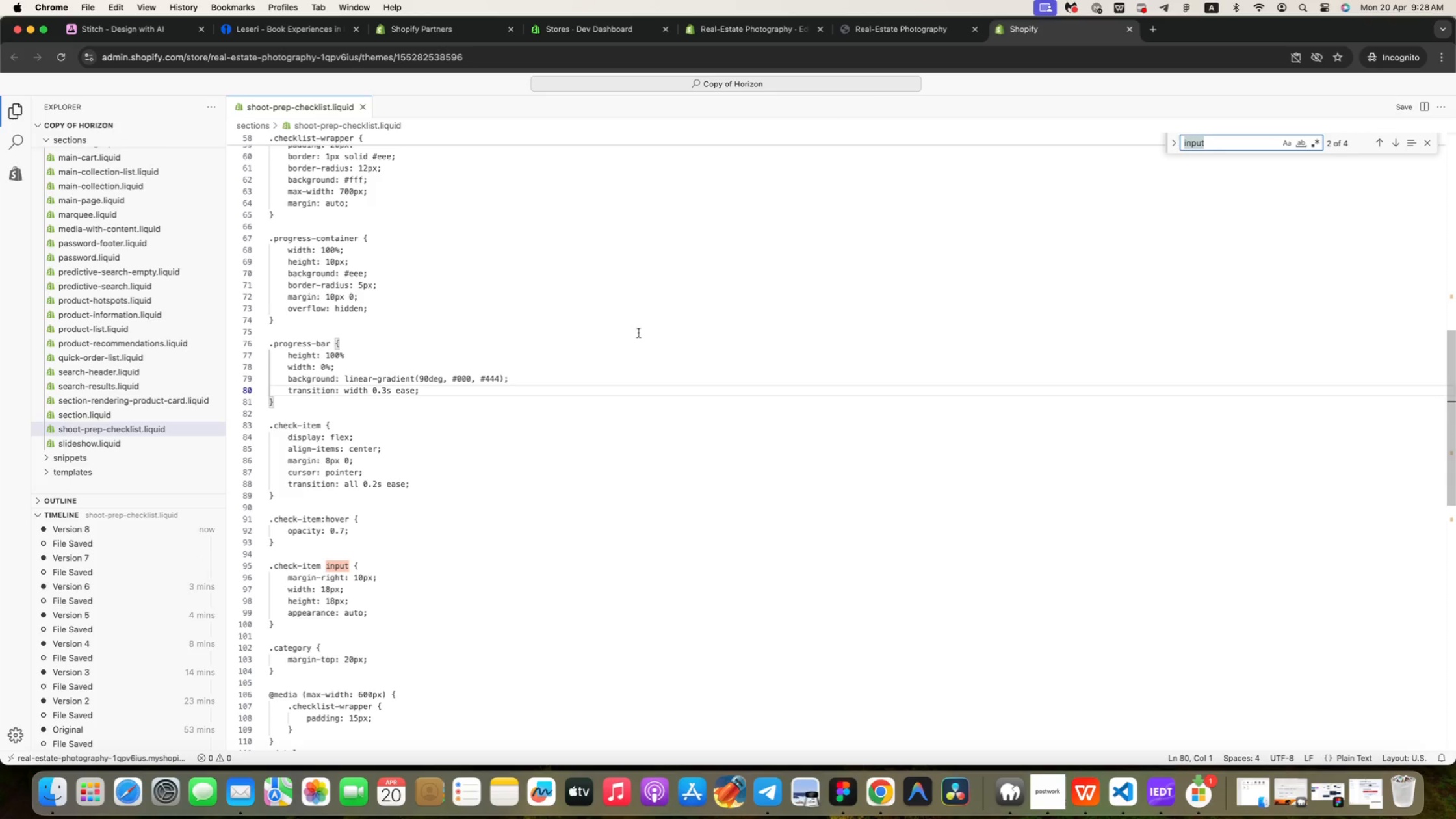 
wait(37.4)
 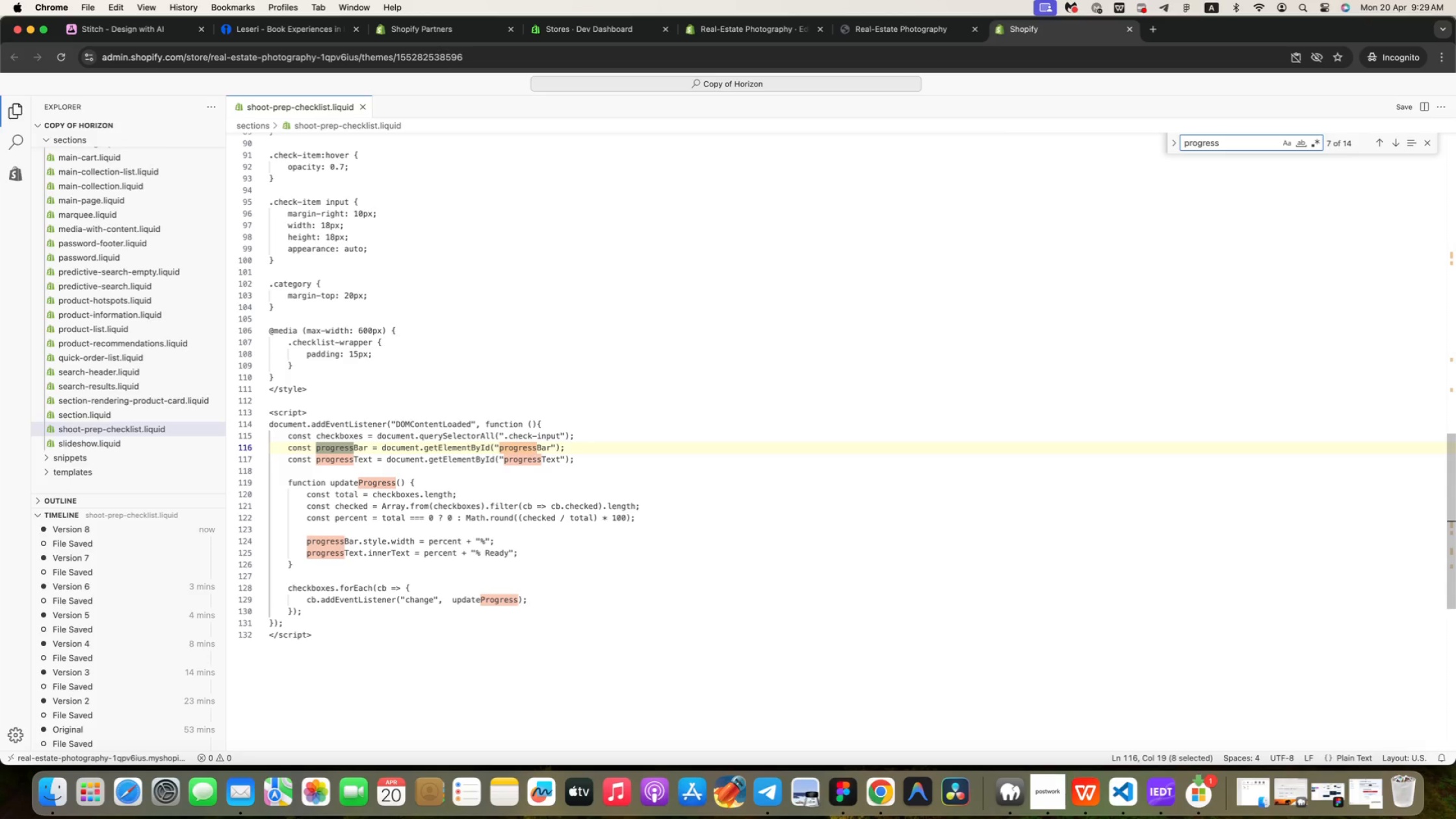 
type(-bar)
 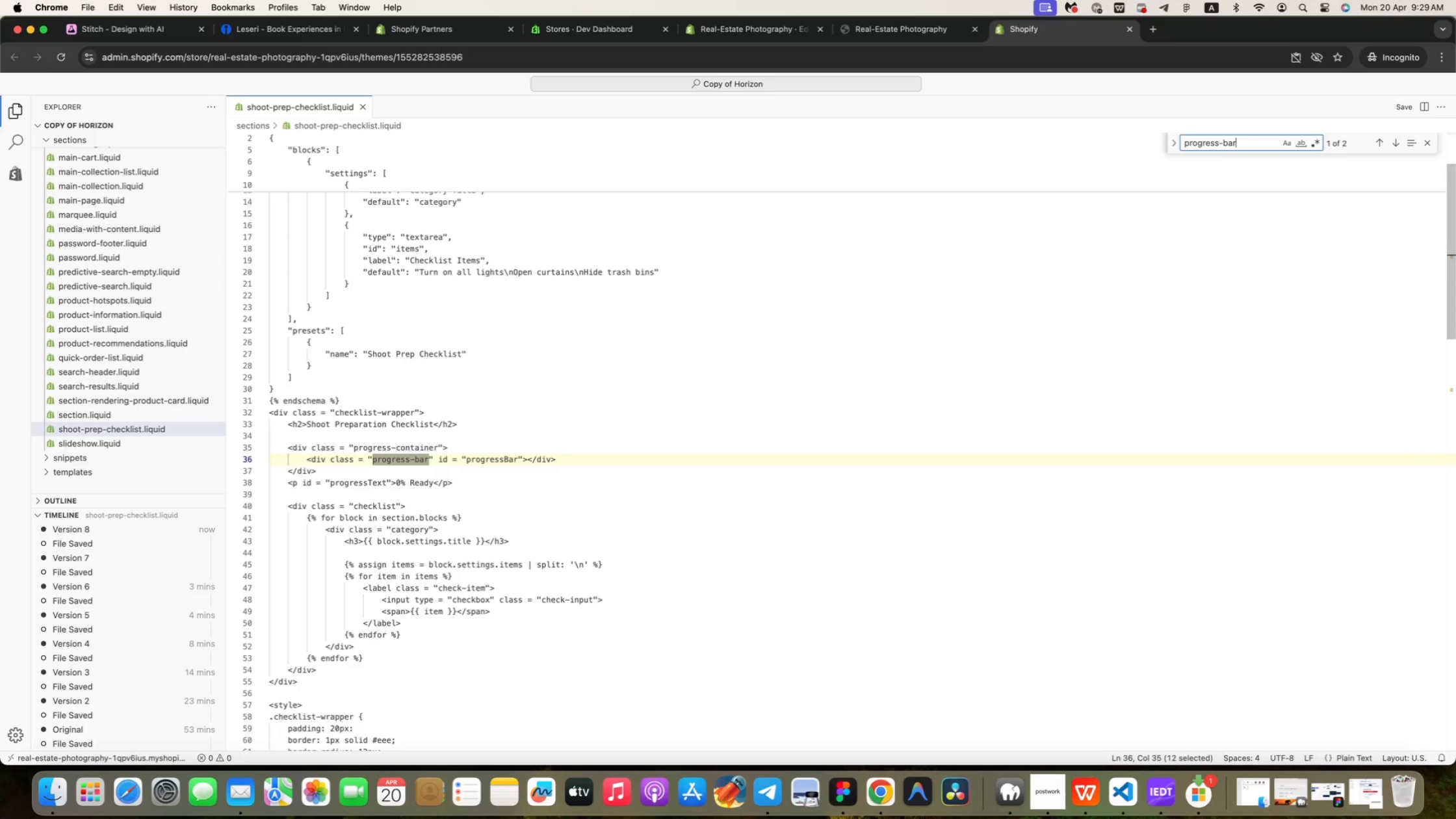 
wait(8.03)
 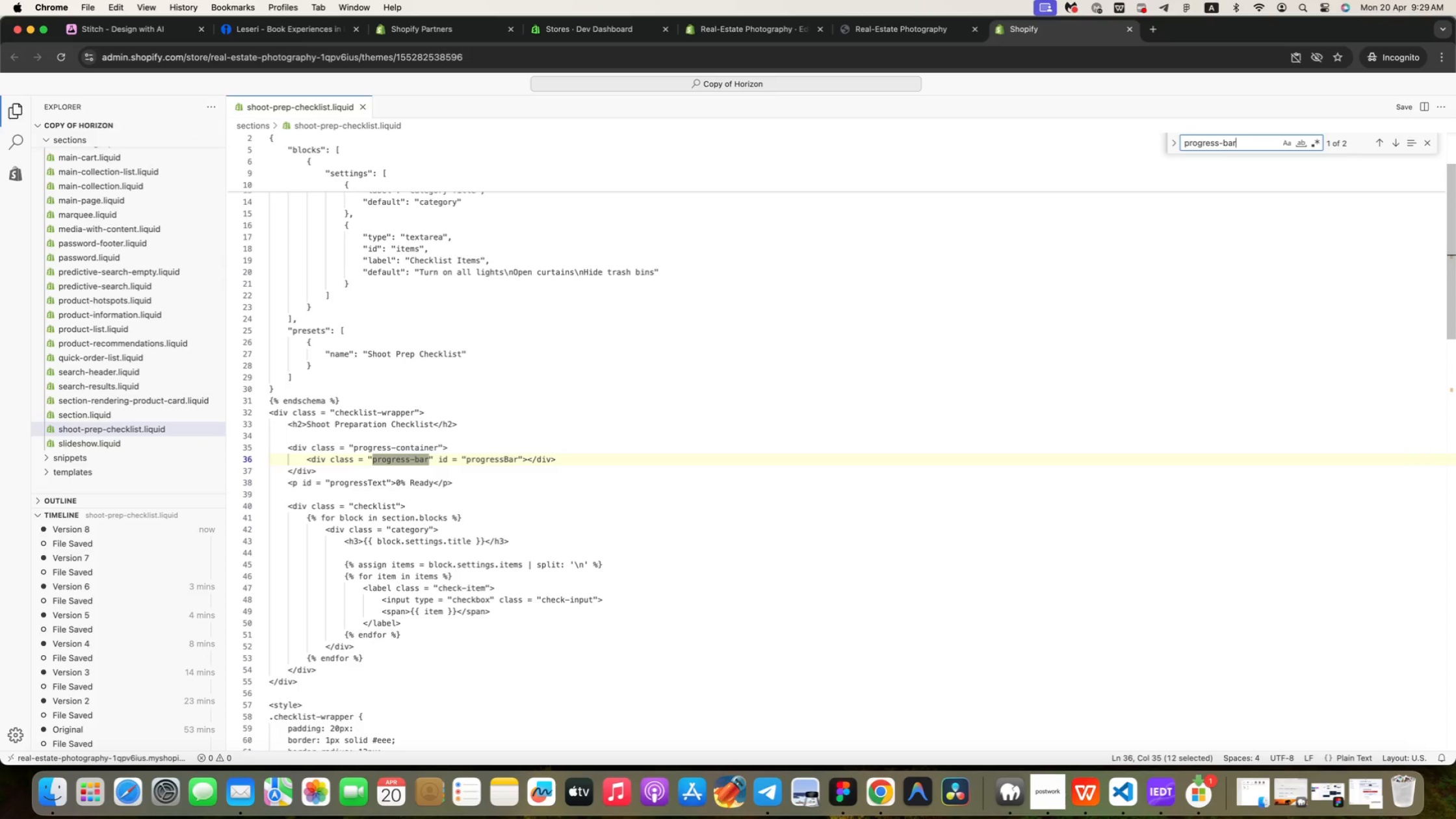 
left_click([1396, 138])
 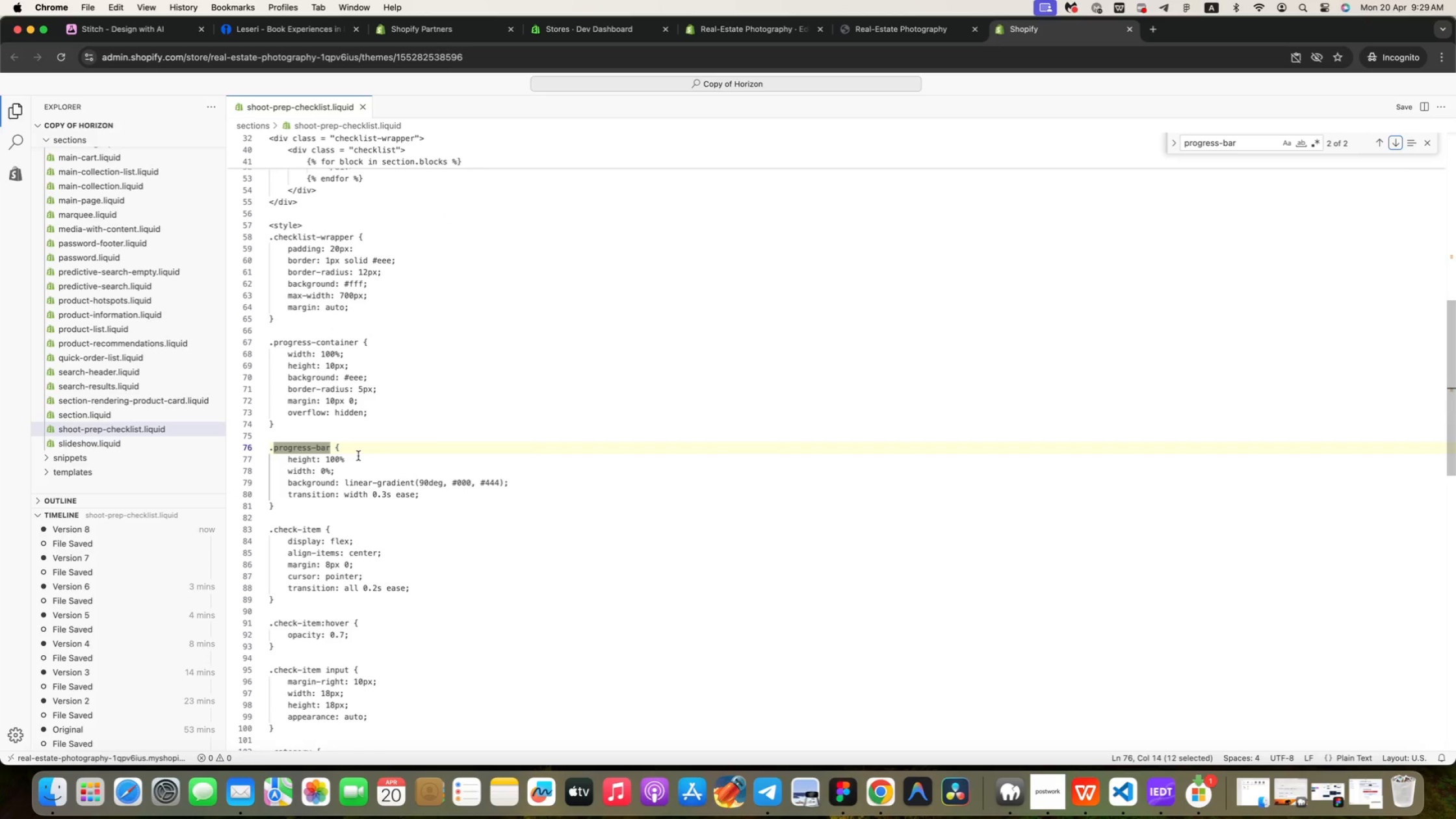 
left_click_drag(start_coordinate=[504, 484], to_coordinate=[346, 484])
 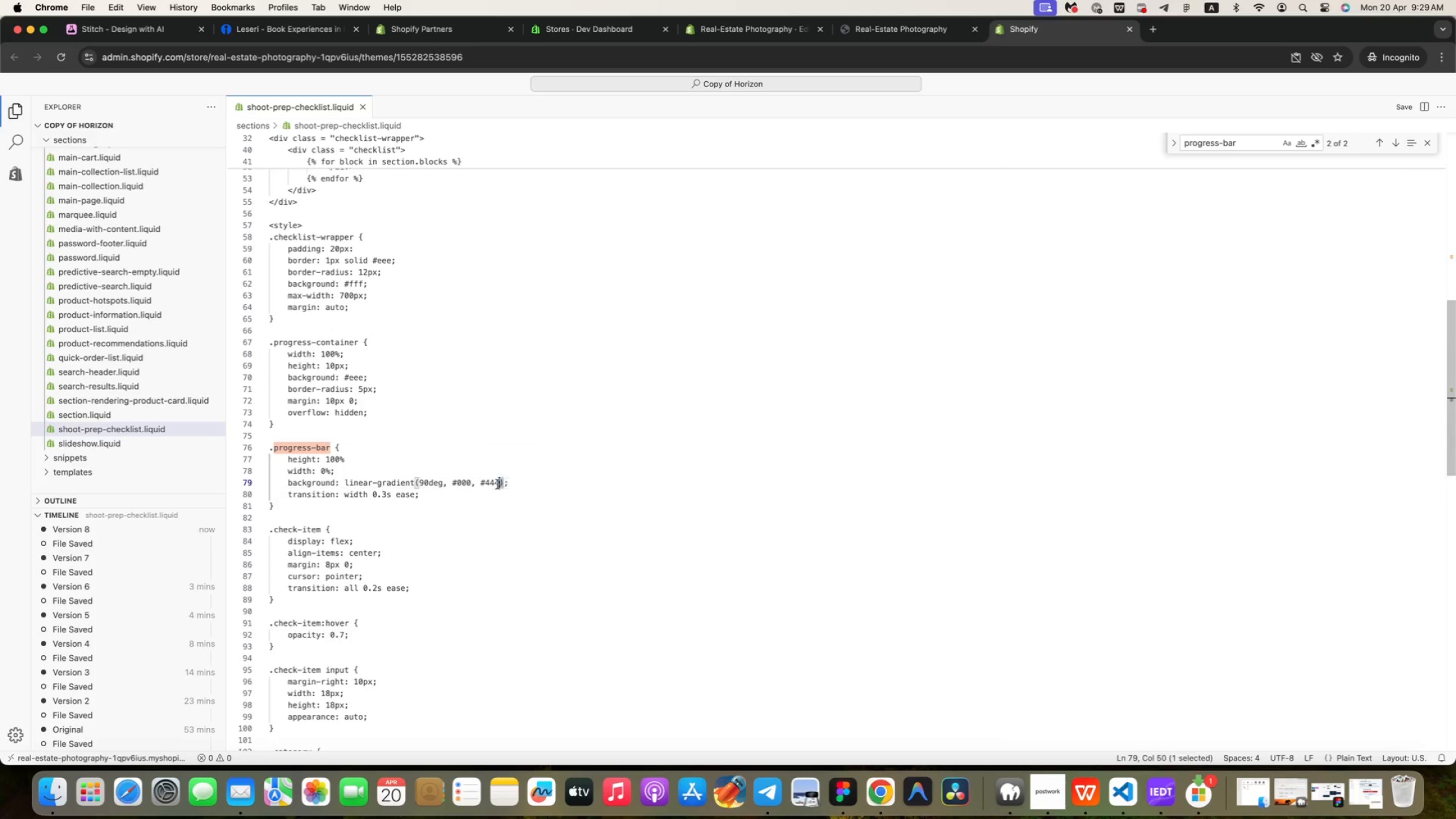 
type(#111)
 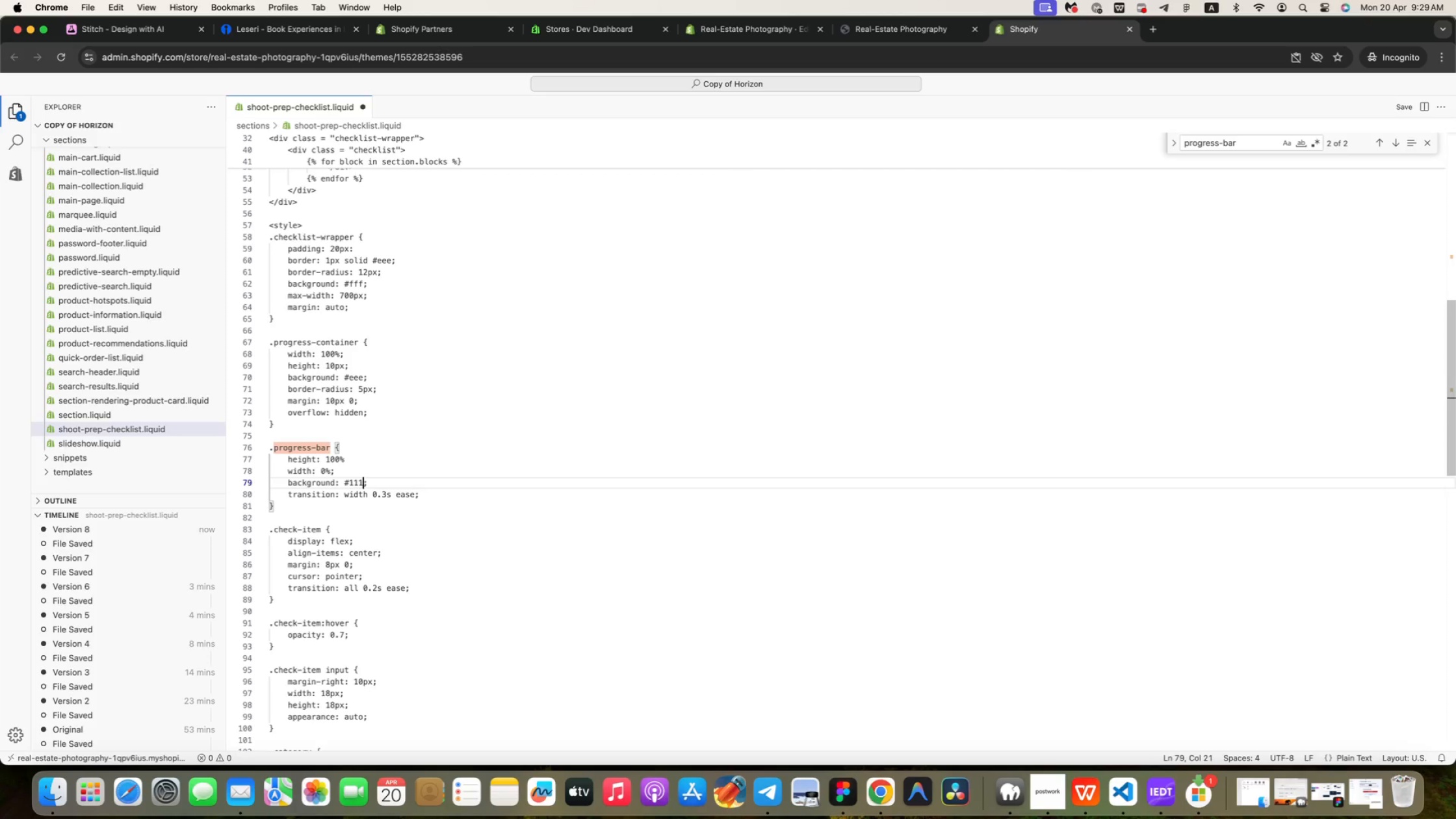 
wait(12.03)
 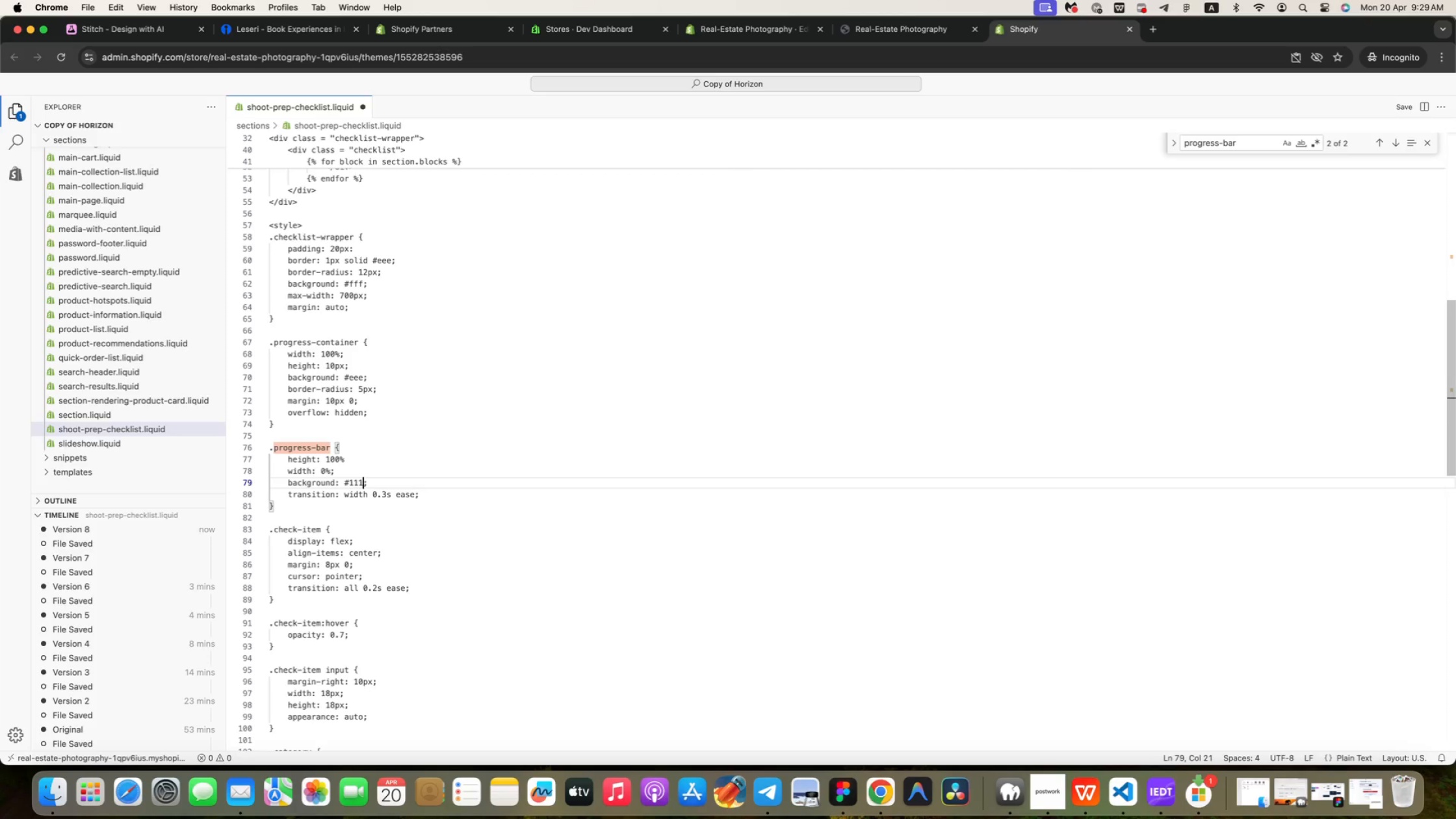 
key(ArrowDown)
 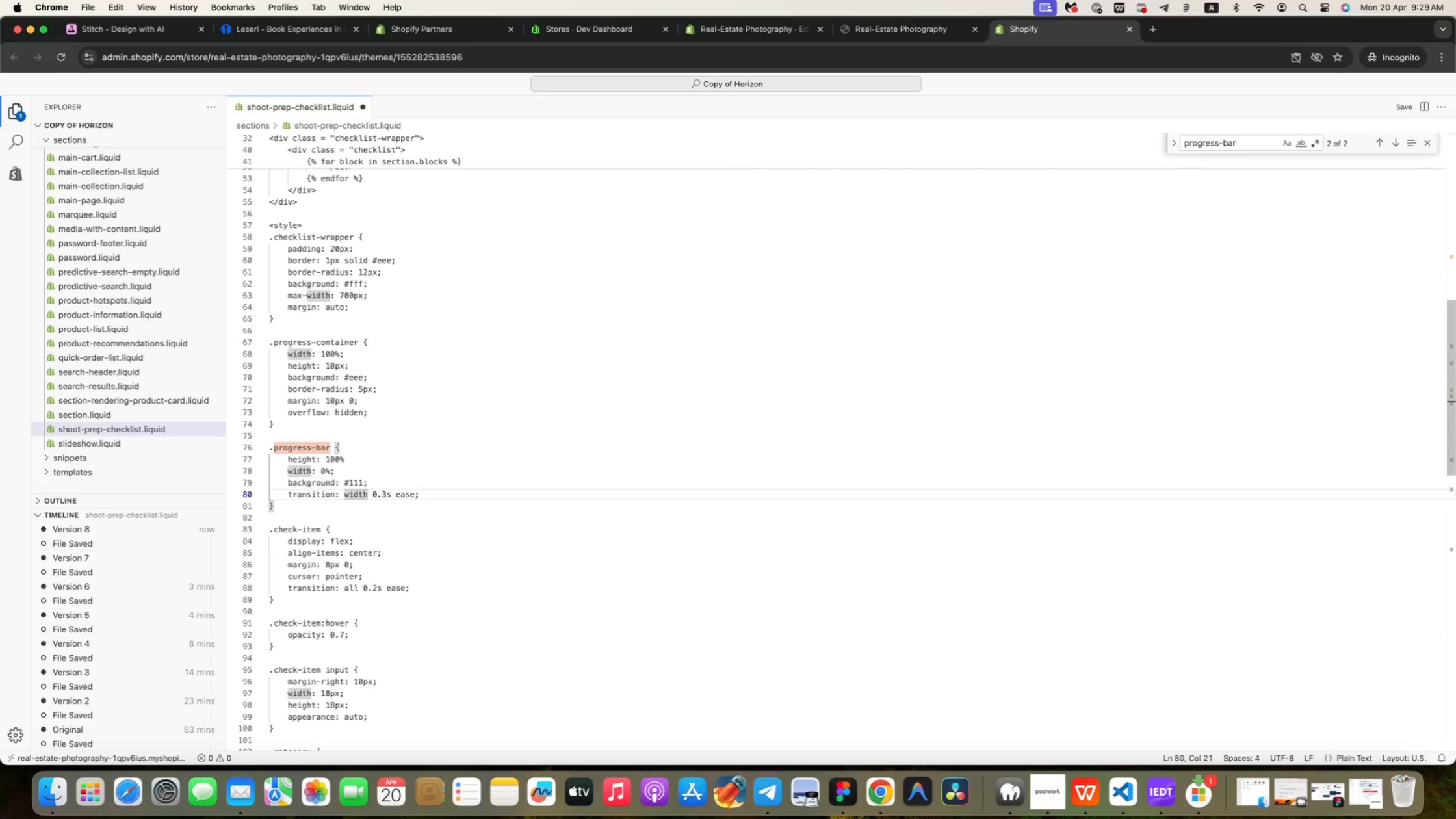 
key(ArrowLeft)
 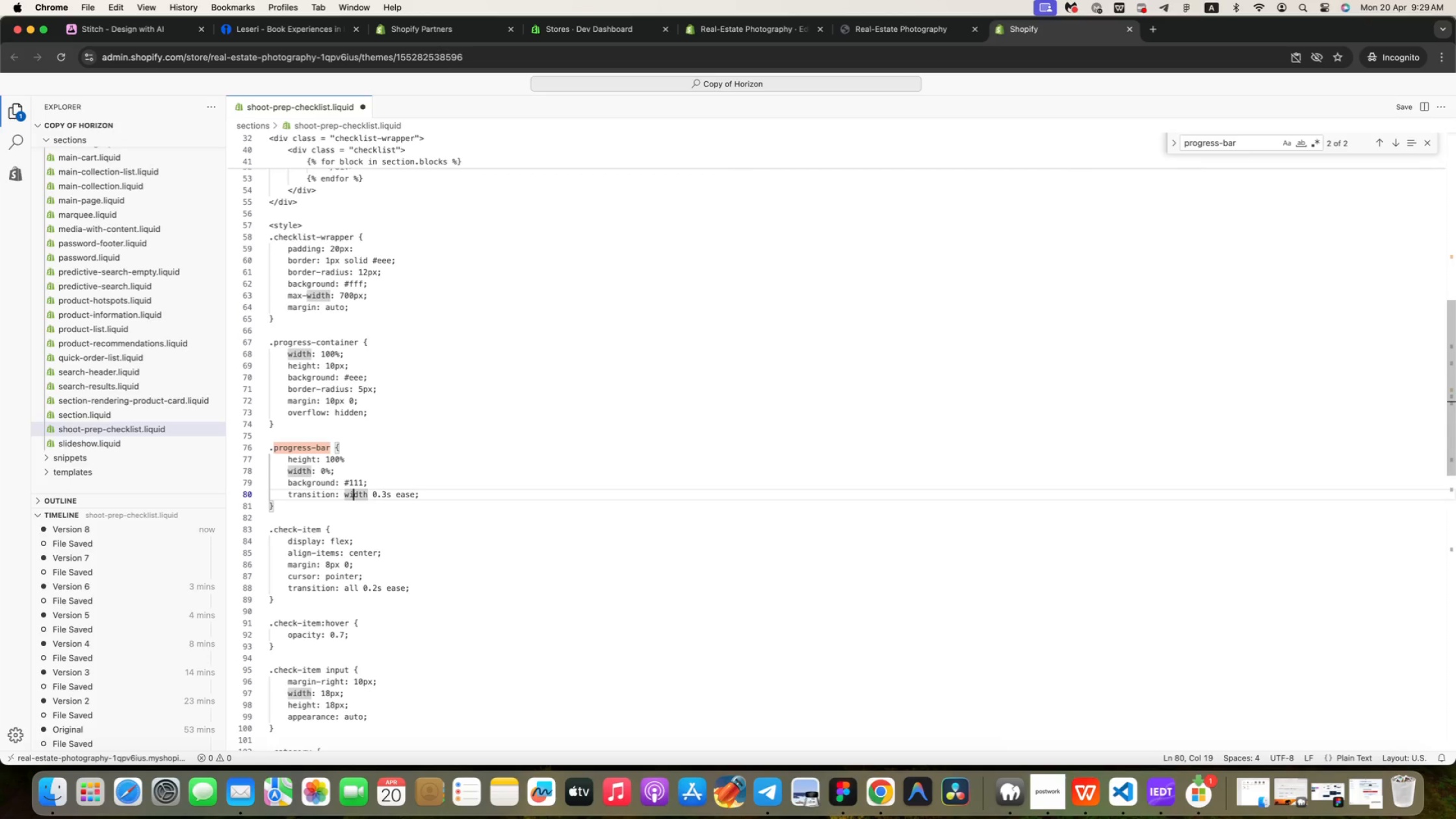 
key(ArrowLeft)
 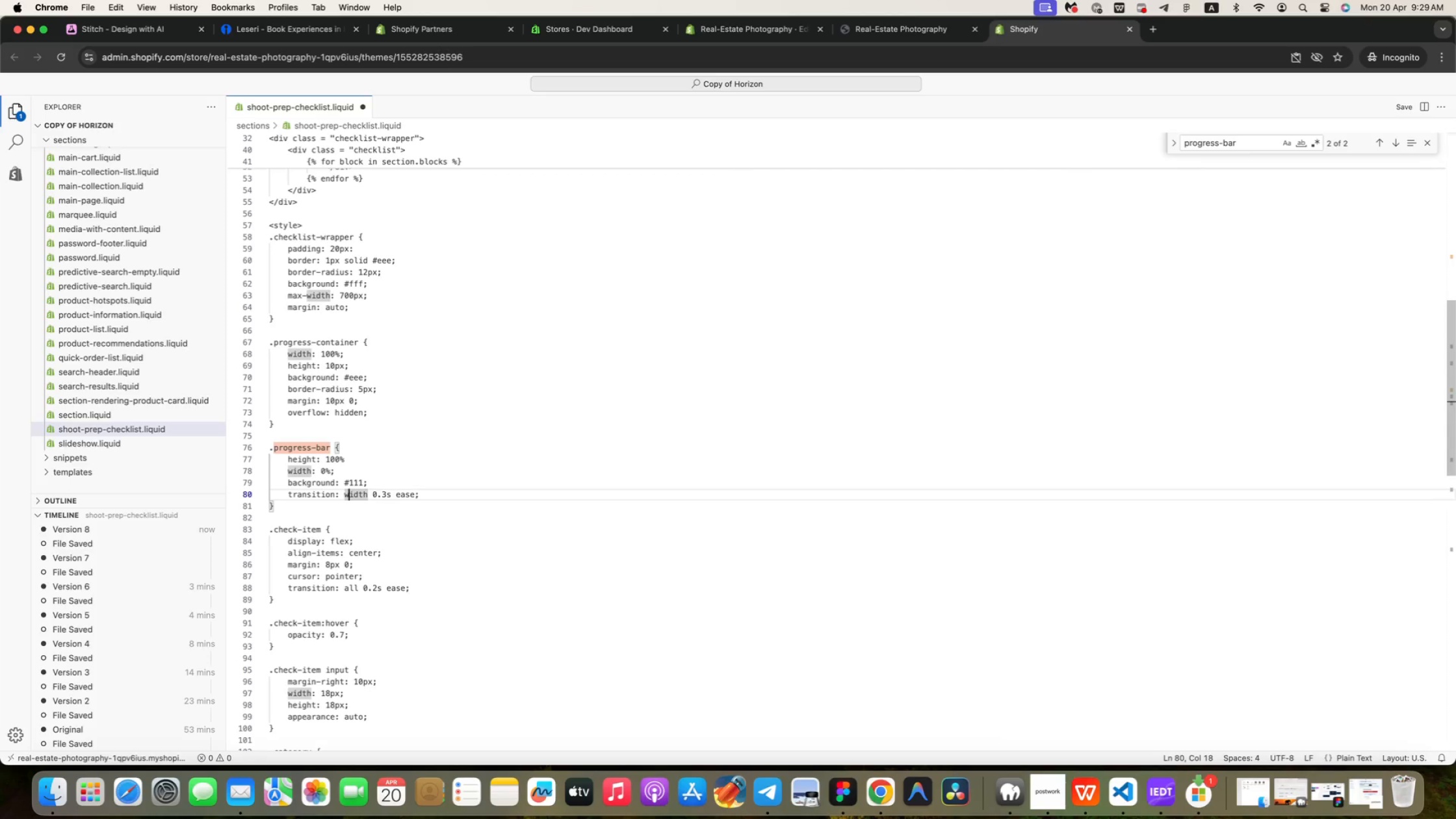 
key(ArrowLeft)
 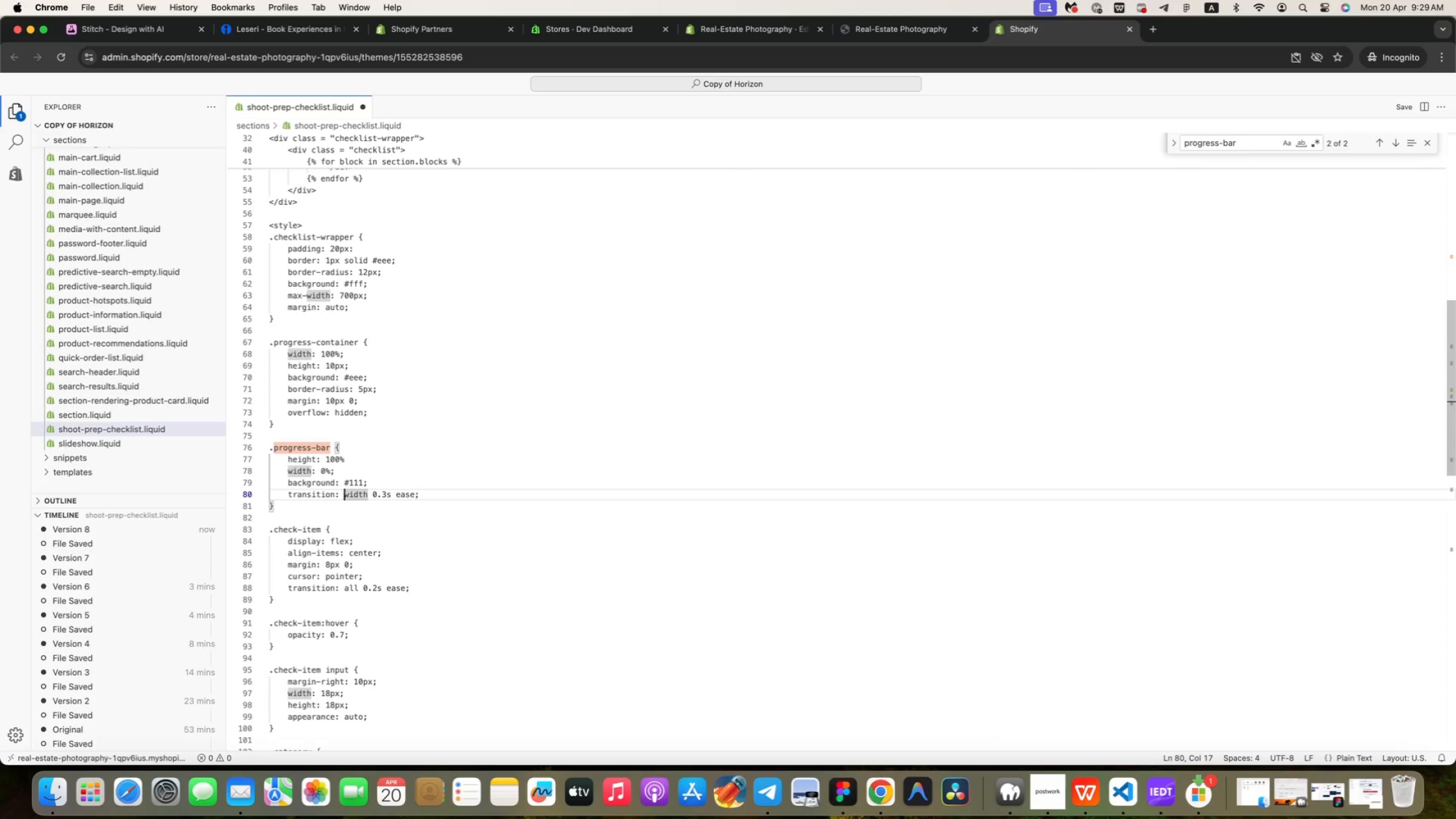 
key(ArrowLeft)
 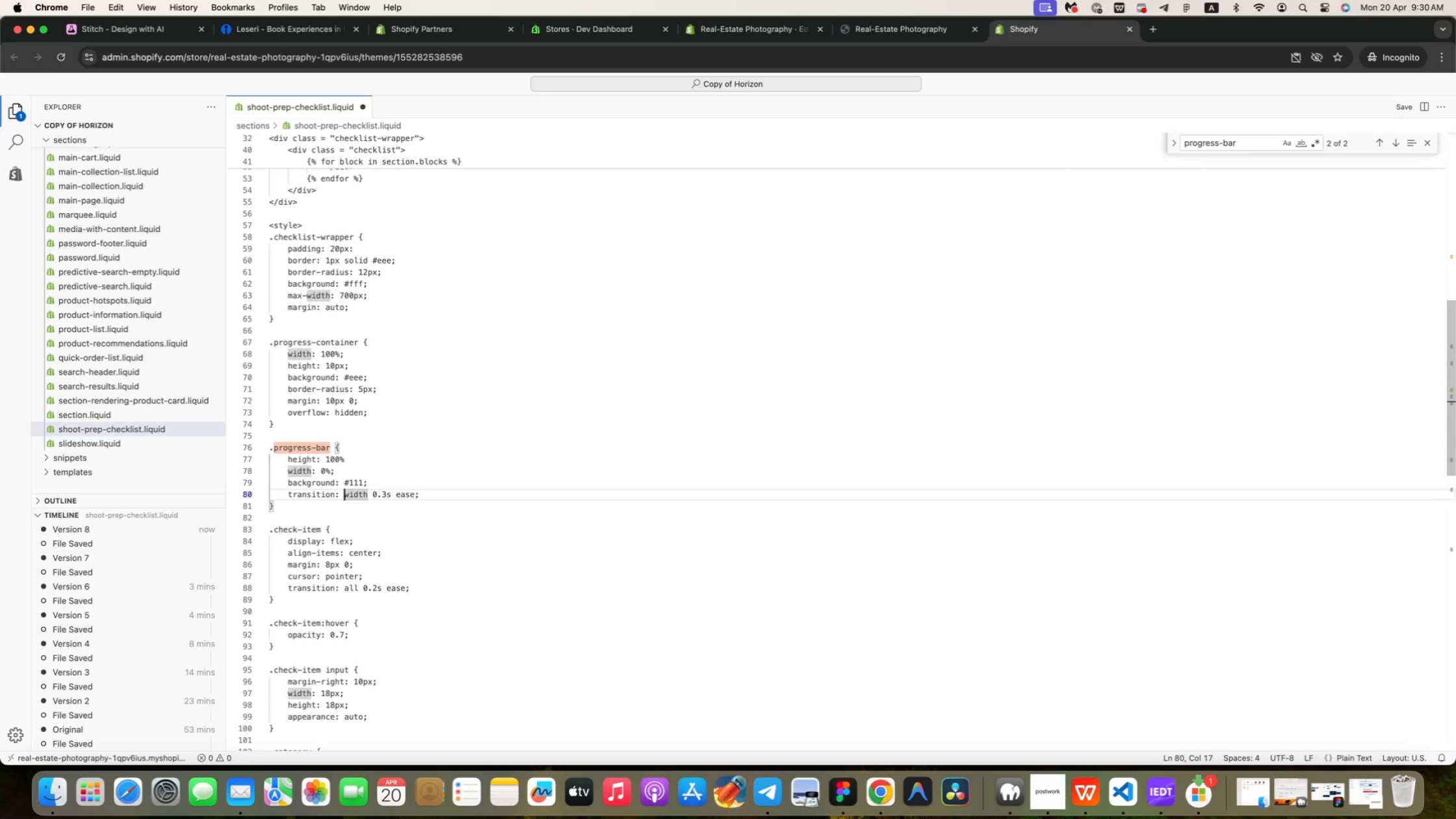 
key(ArrowRight)
 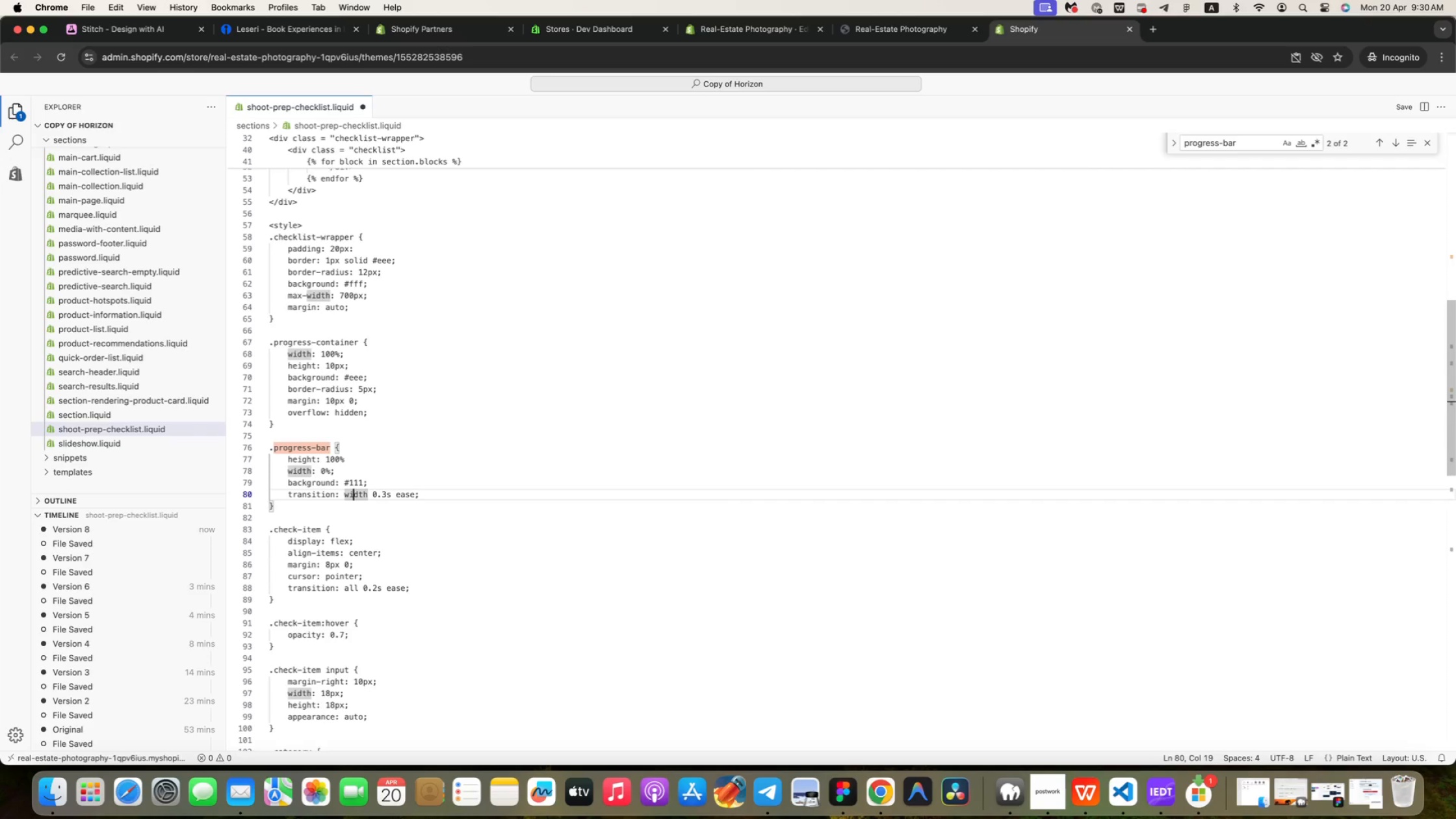 
key(ArrowRight)
 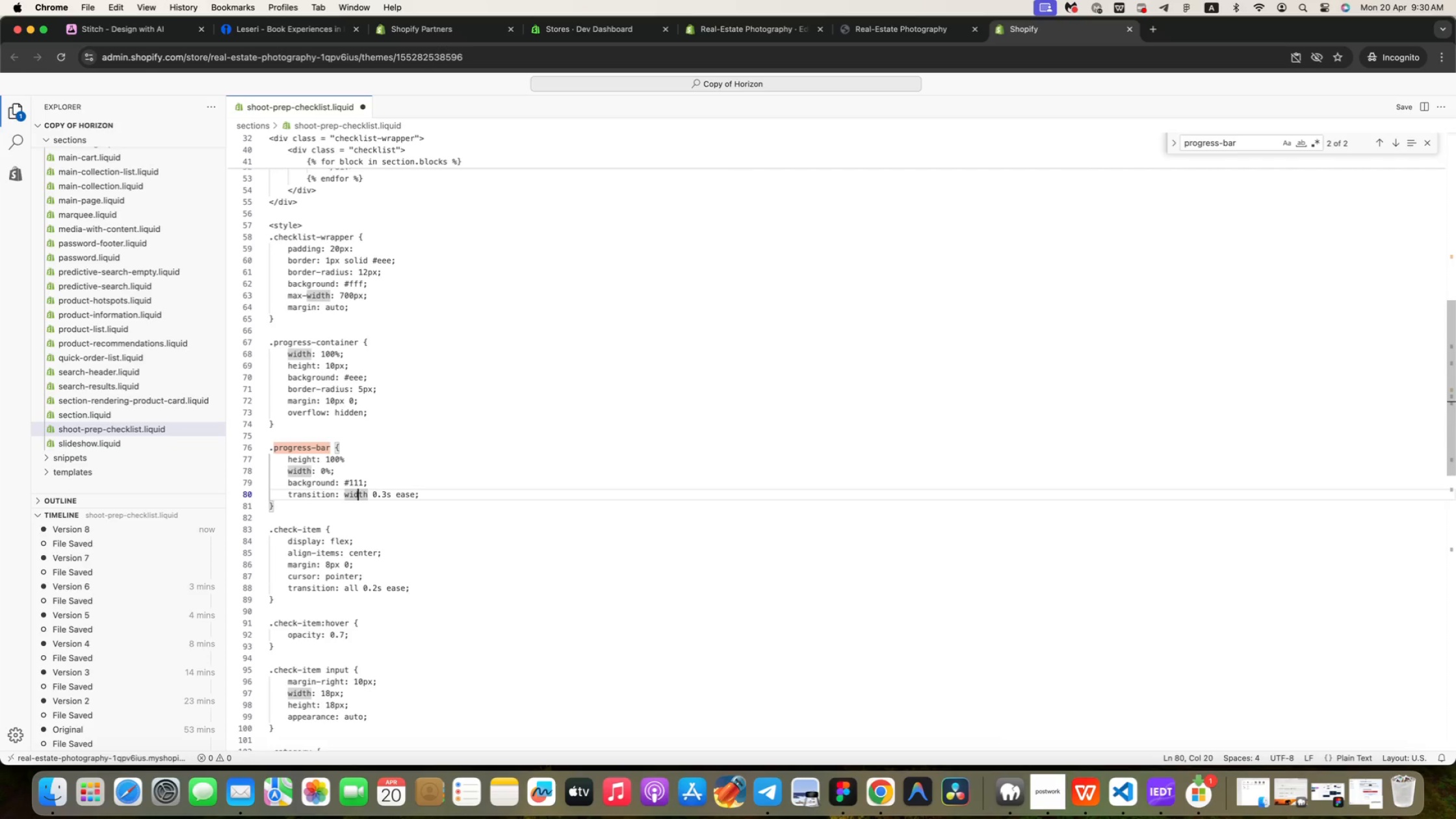 
key(ArrowRight)
 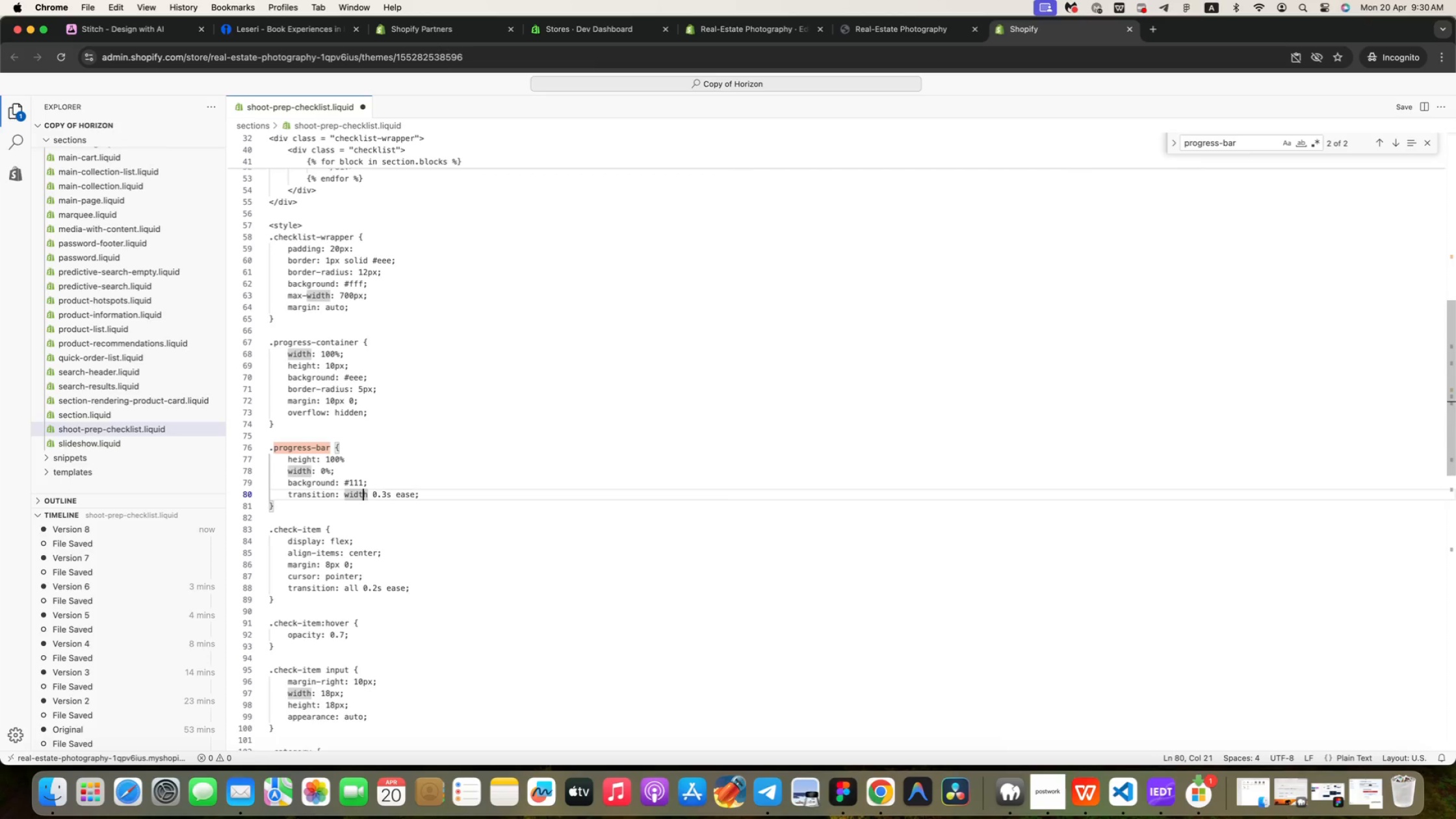 
key(ArrowRight)
 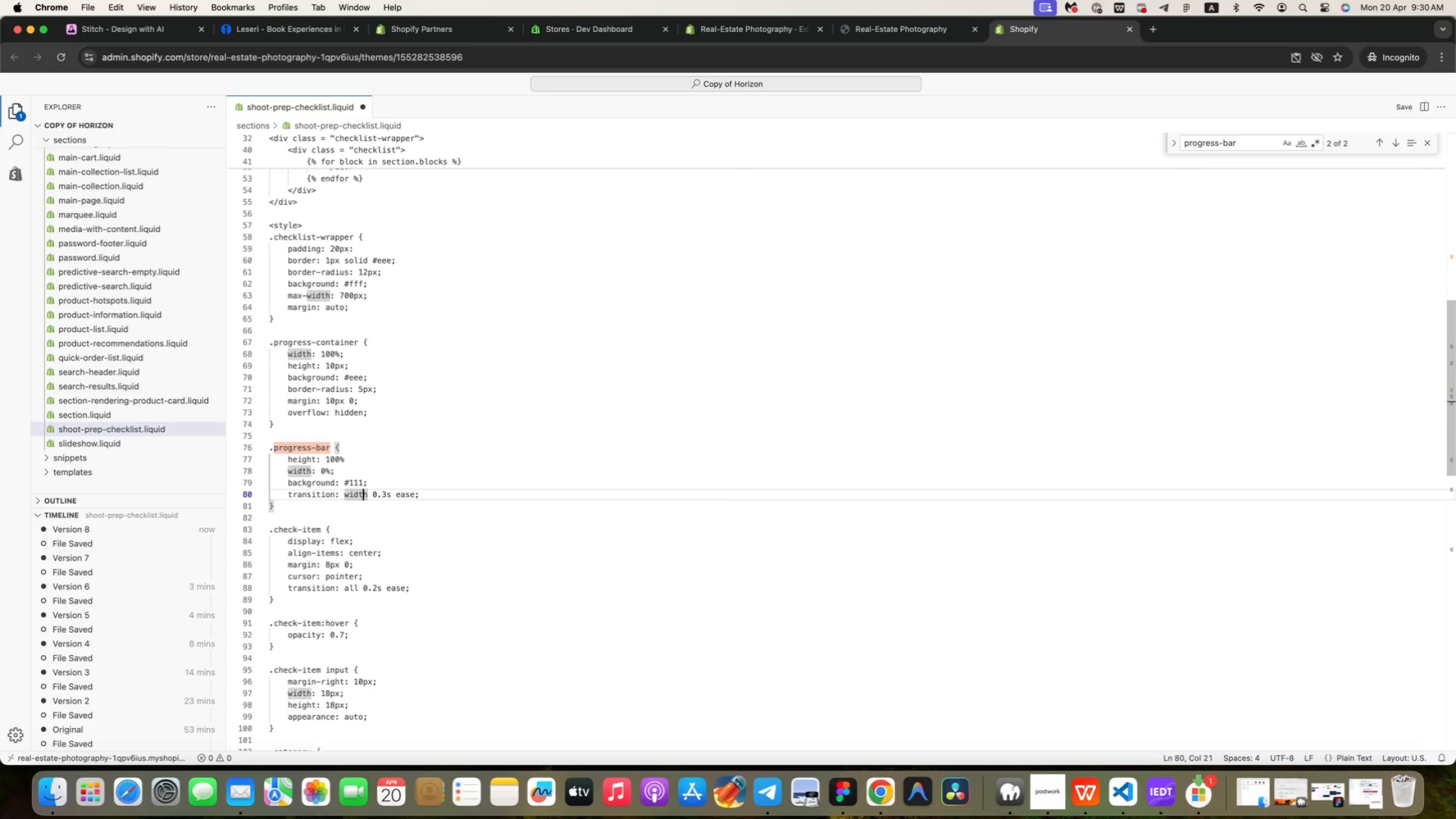 
key(Meta+Z)
 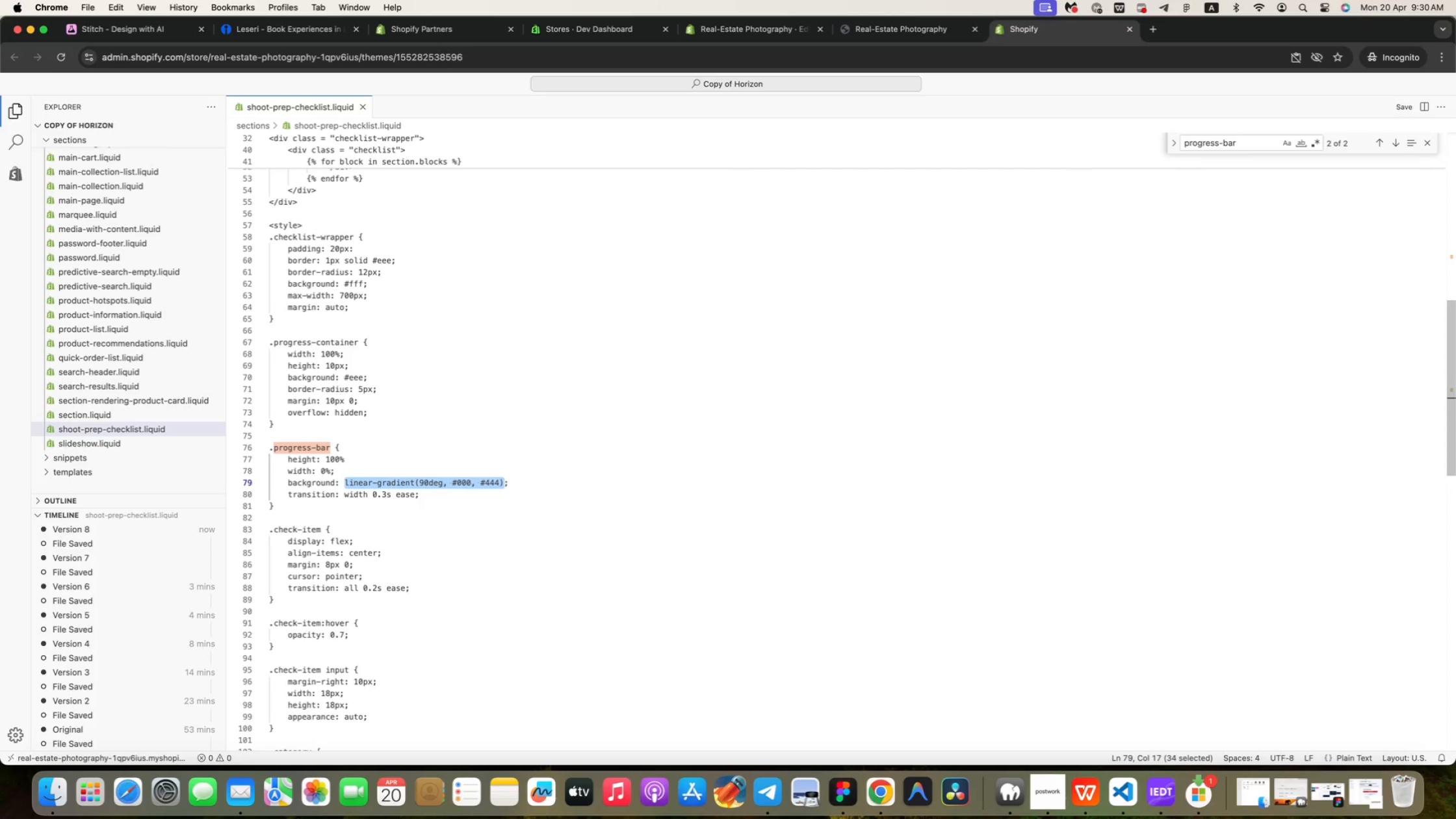 
key(ArrowRight)
 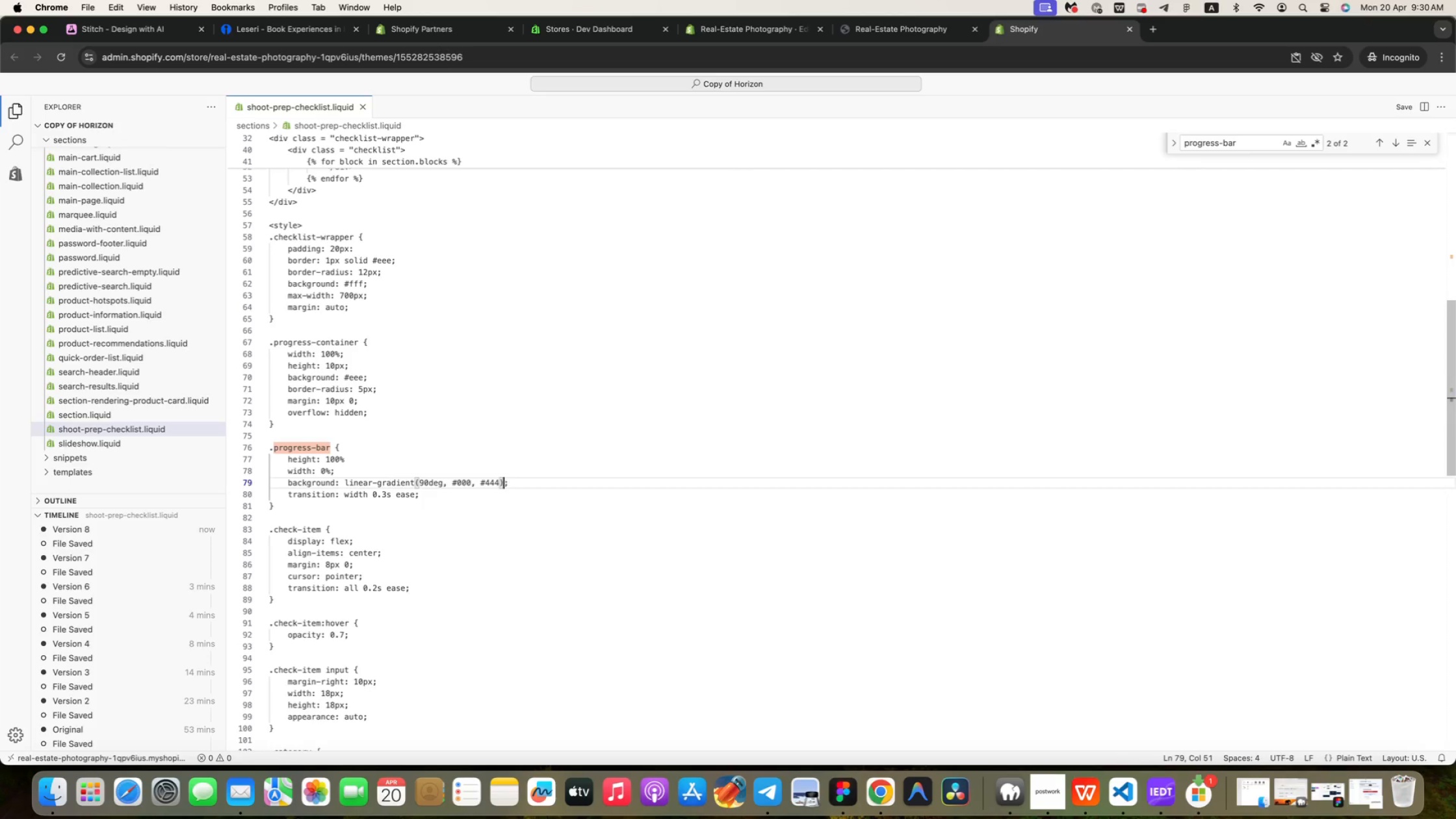 
key(ArrowDown)
 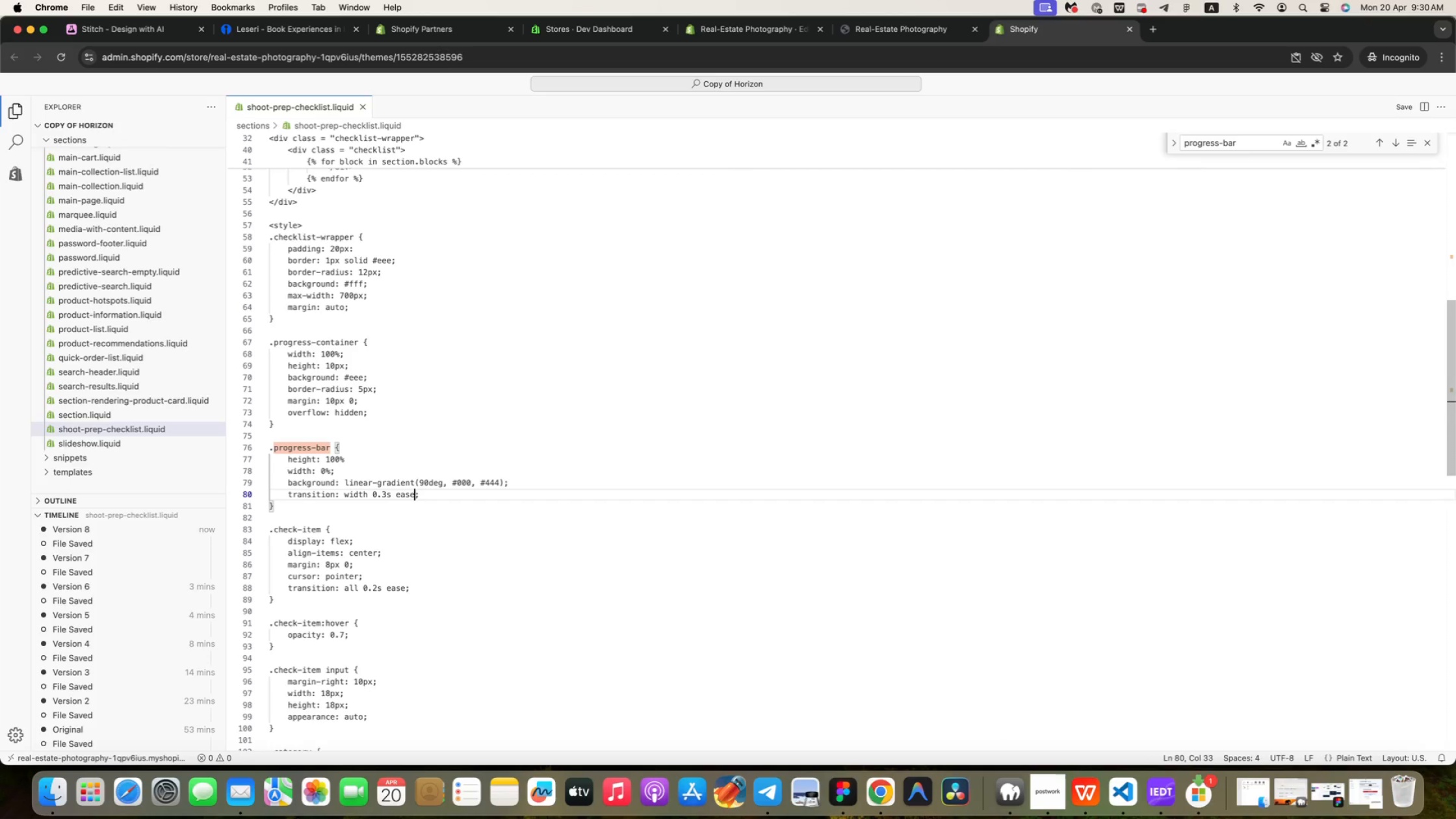 
key(ArrowLeft)
 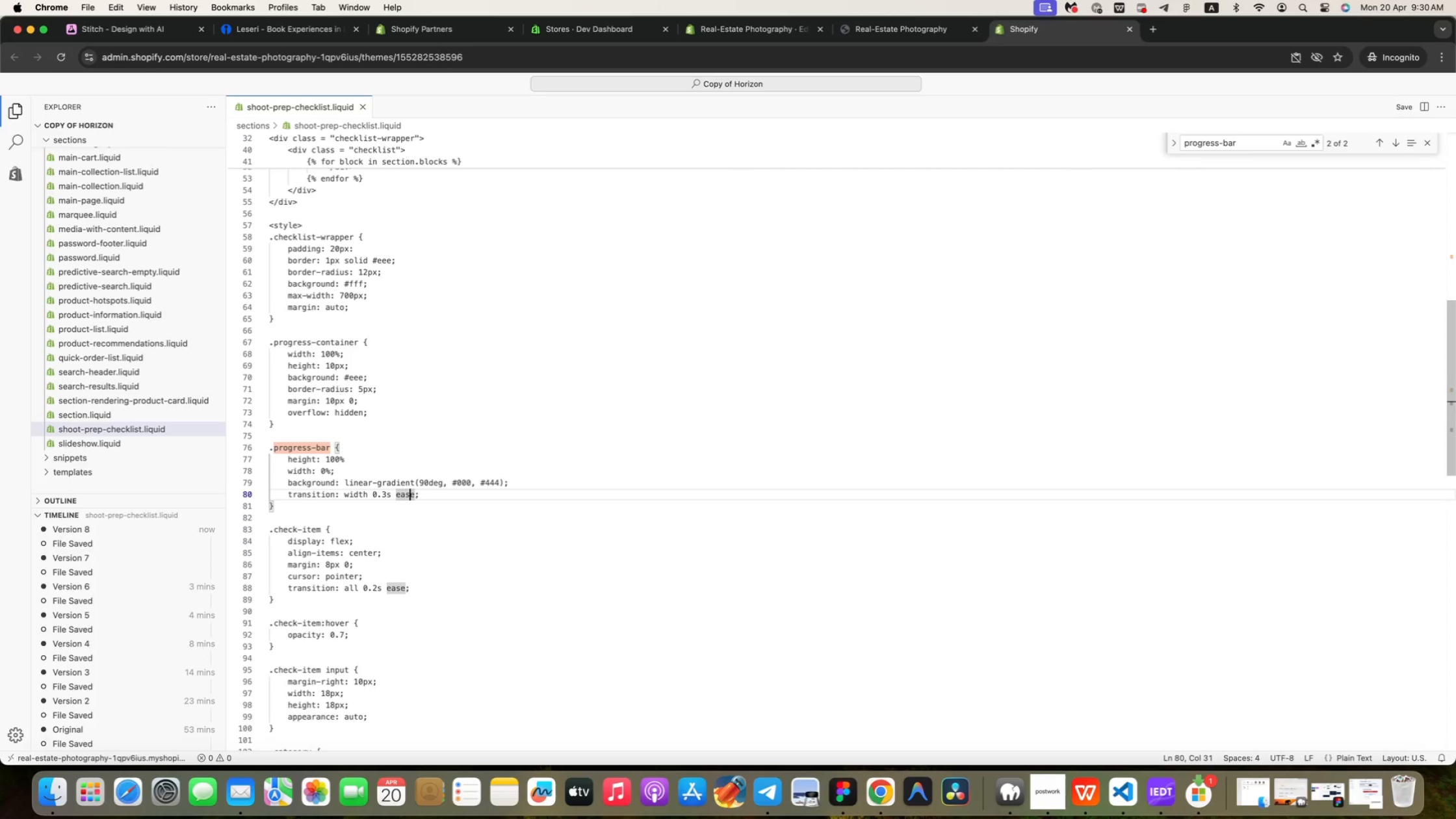 
key(ArrowLeft)
 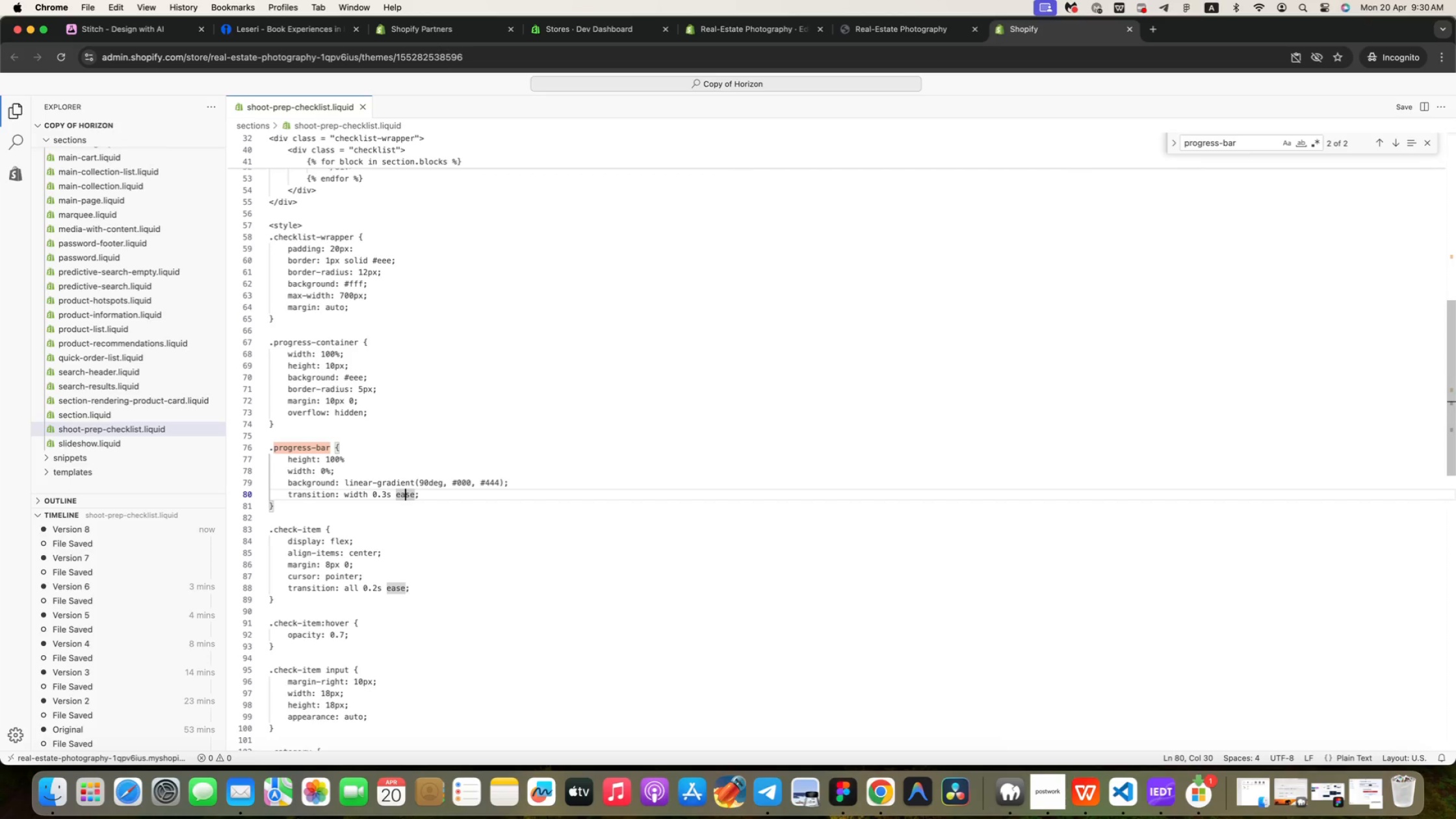 
key(ArrowLeft)
 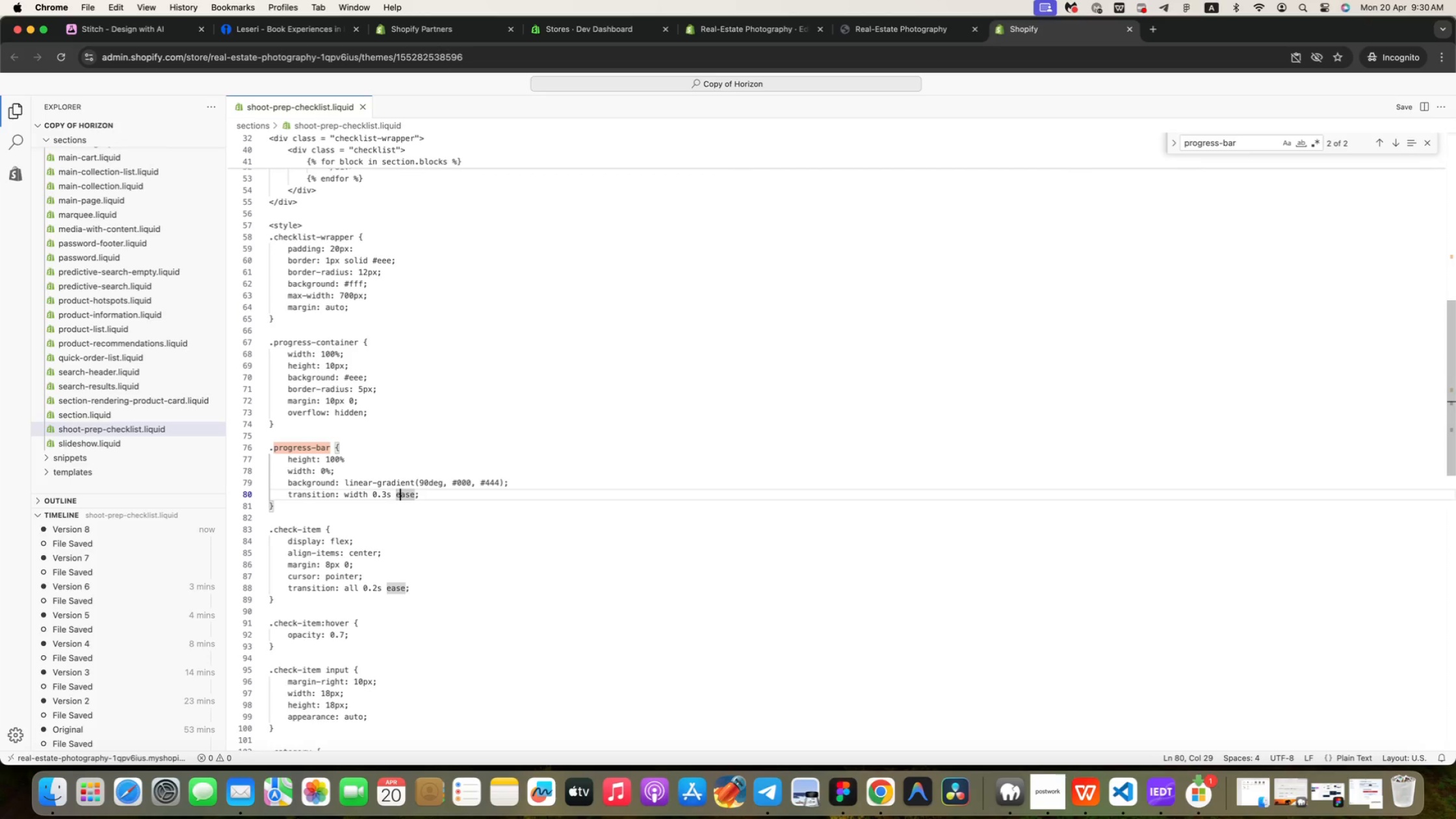 
key(ArrowLeft)
 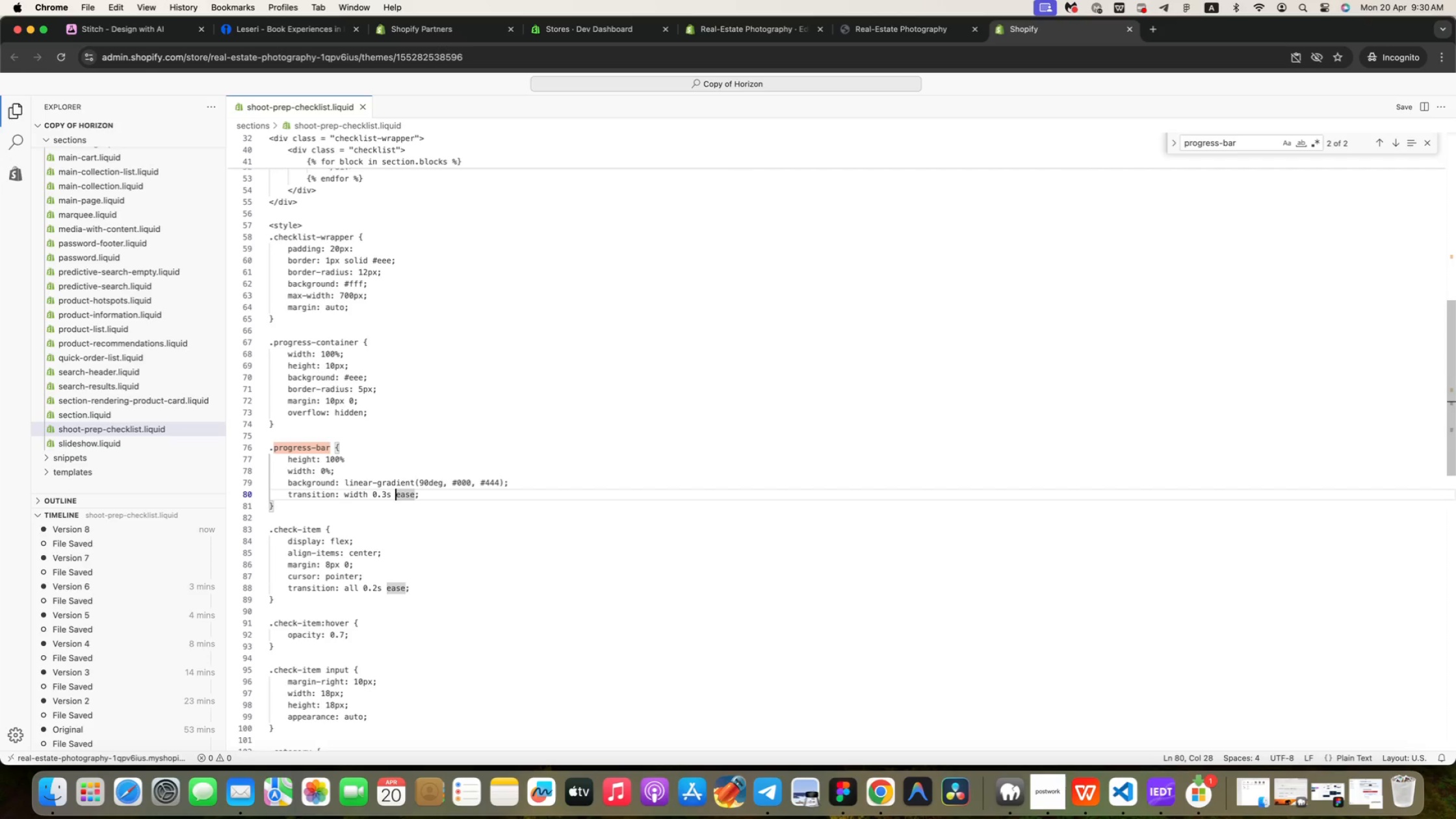 
key(ArrowLeft)
 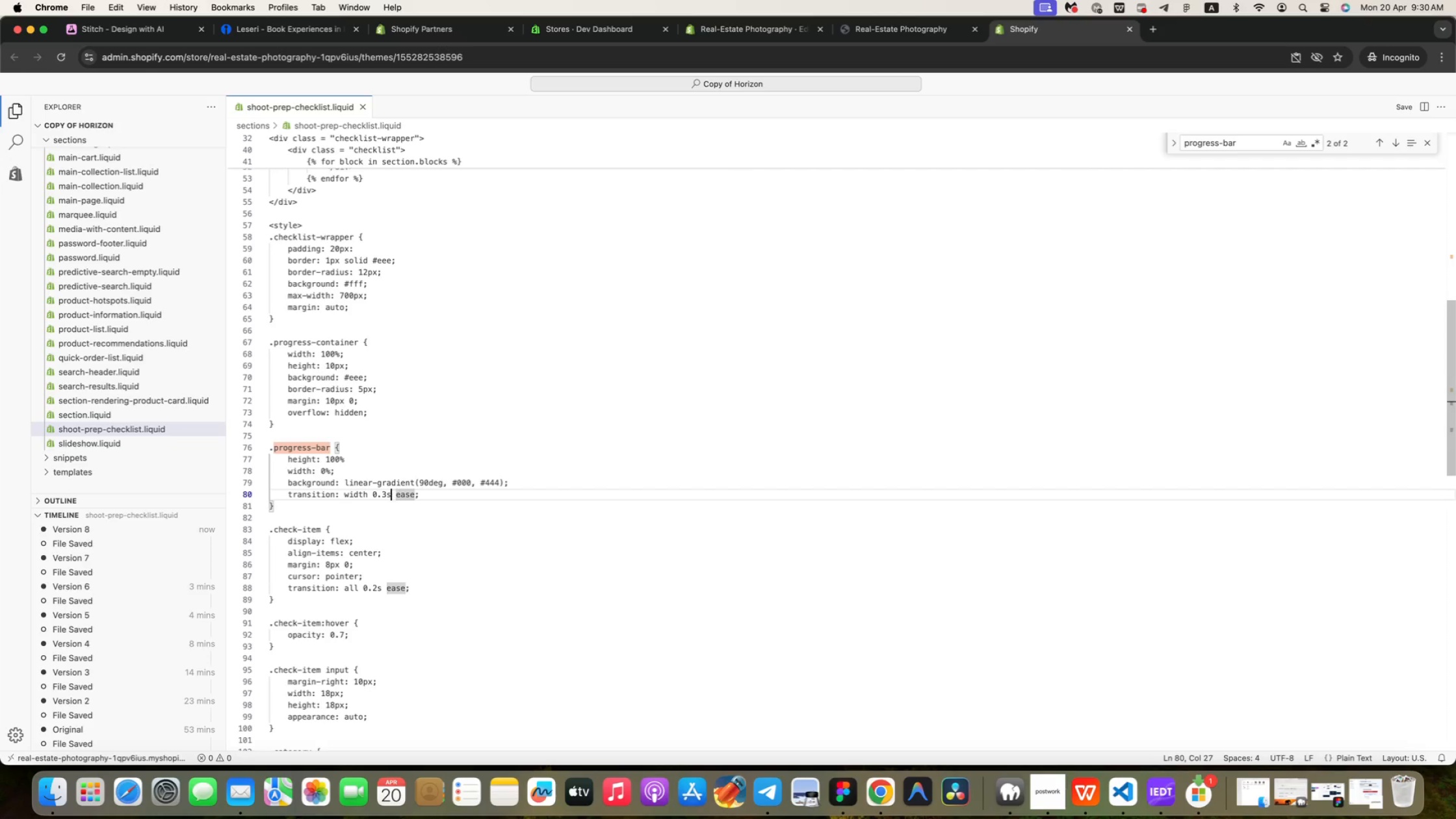 
key(ArrowLeft)
 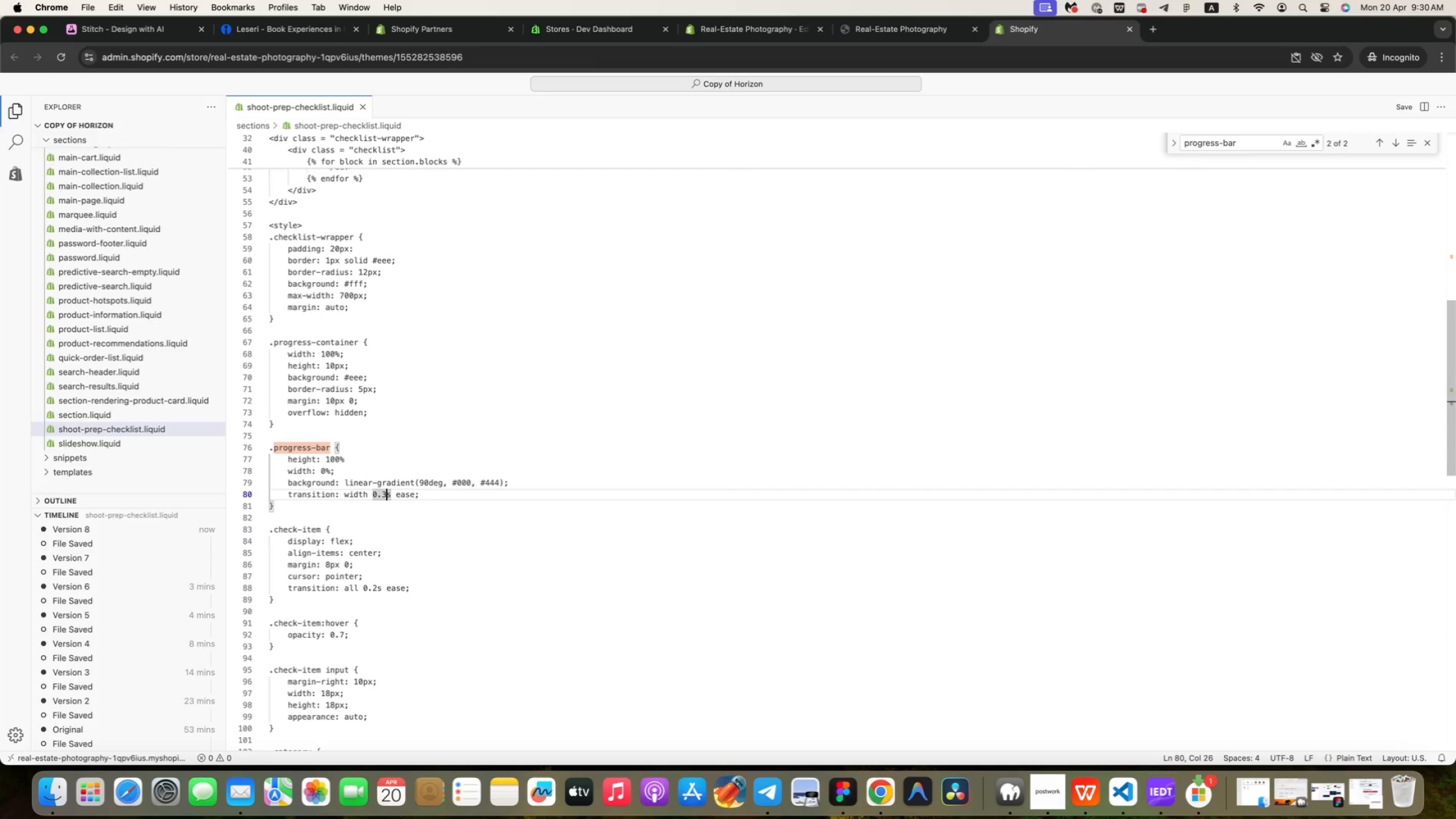 
key(ArrowLeft)
 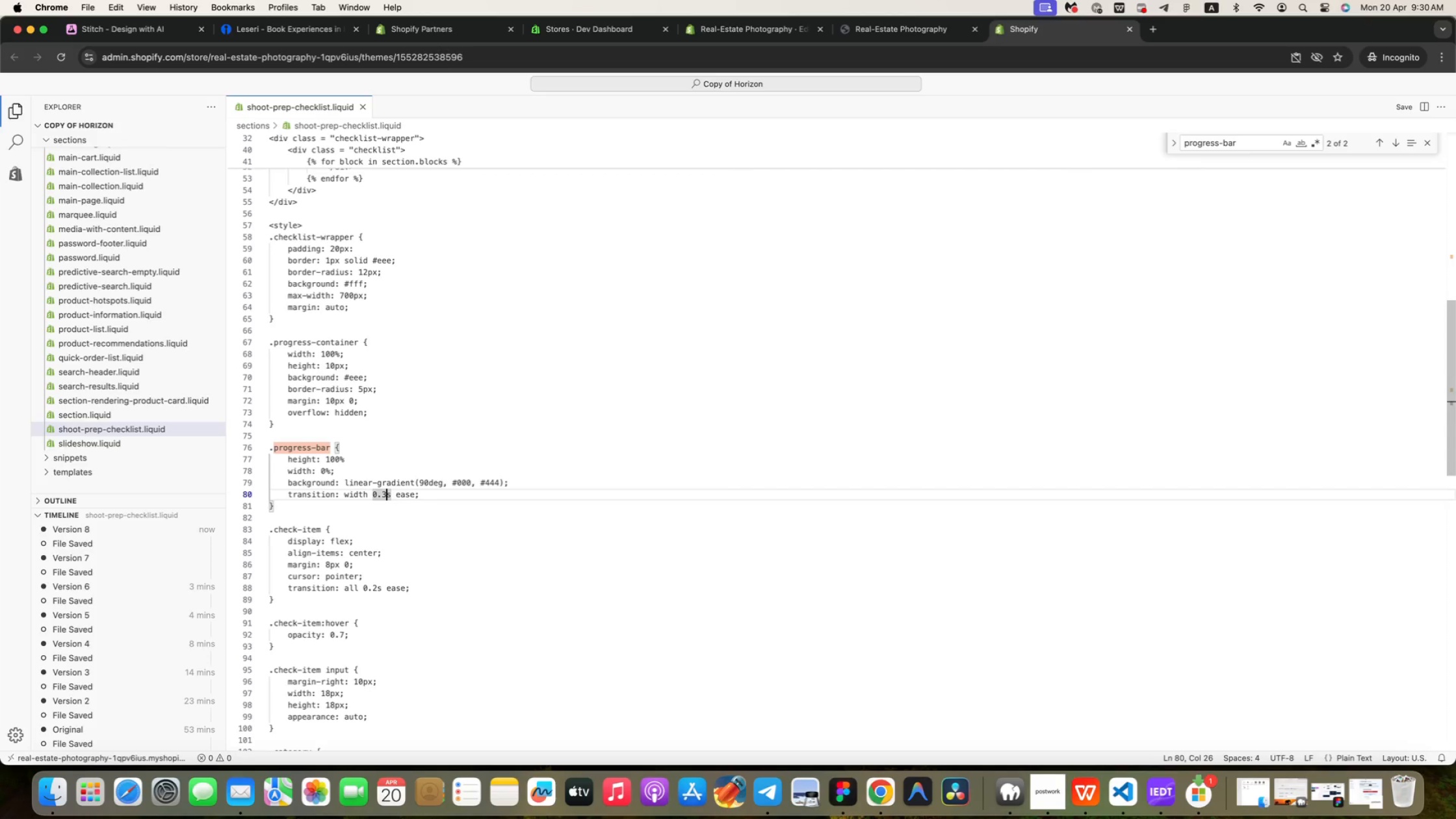 
key(Backspace)
 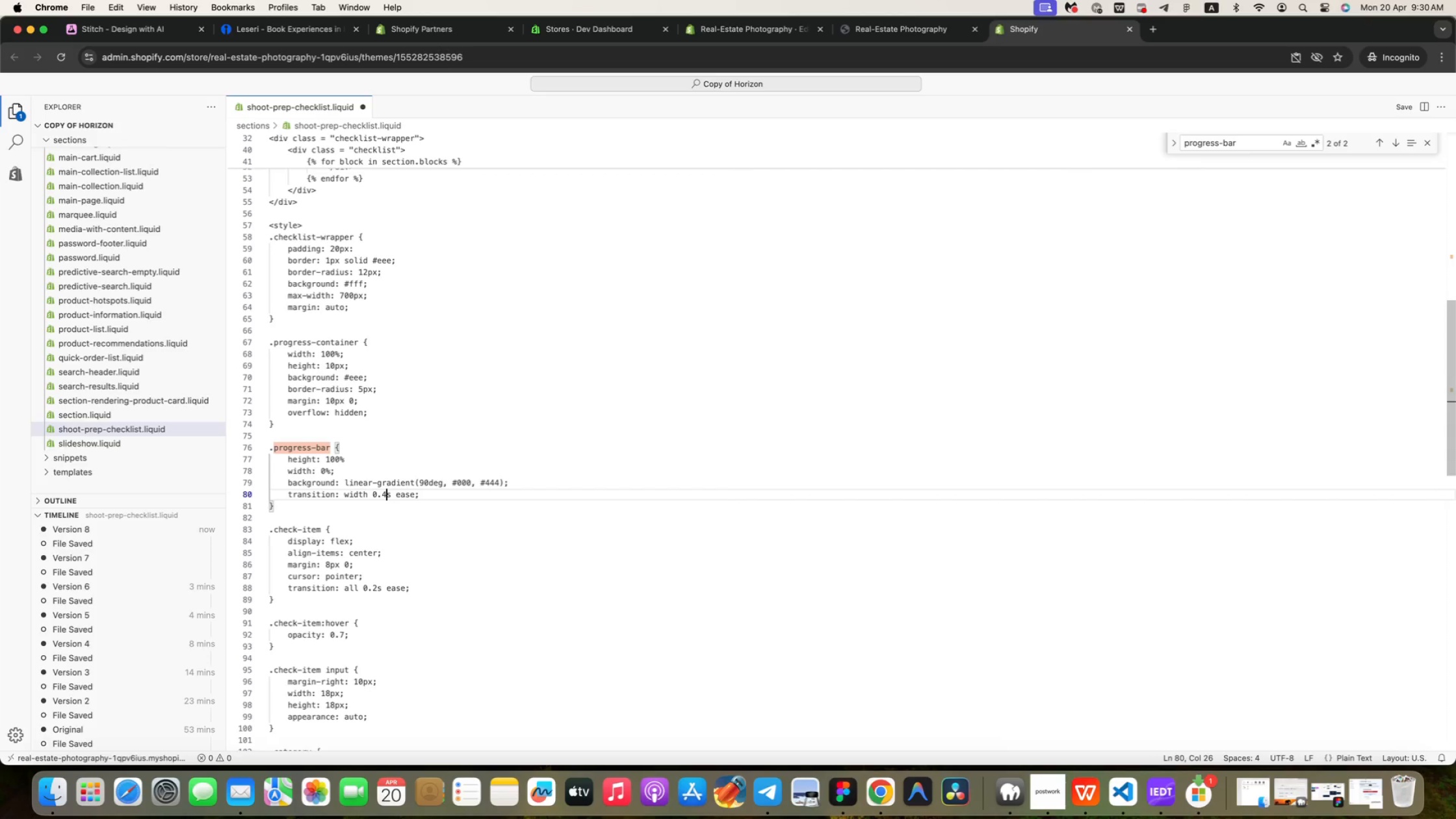 
key(4)
 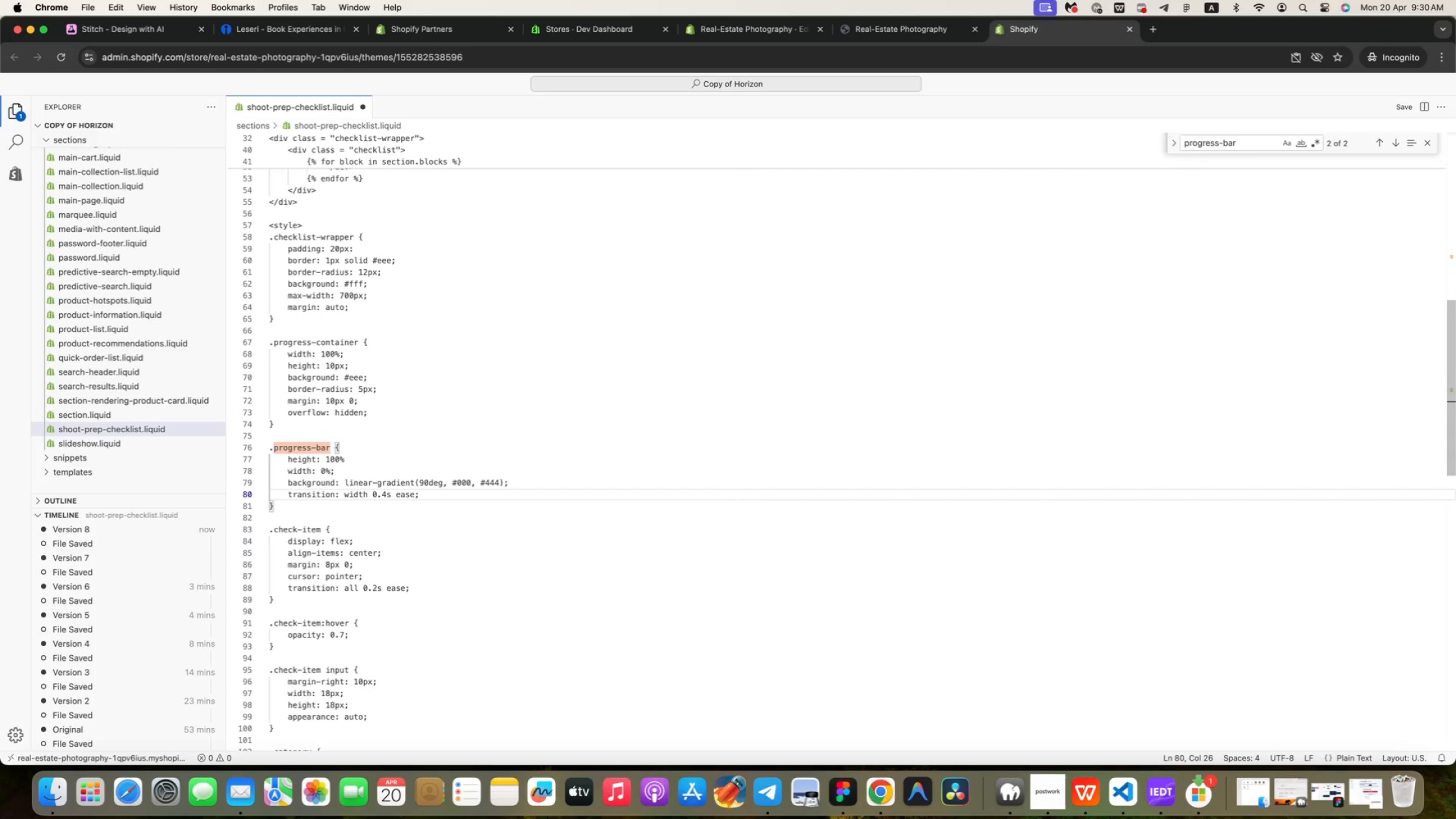 
key(Meta+ArrowRight)
 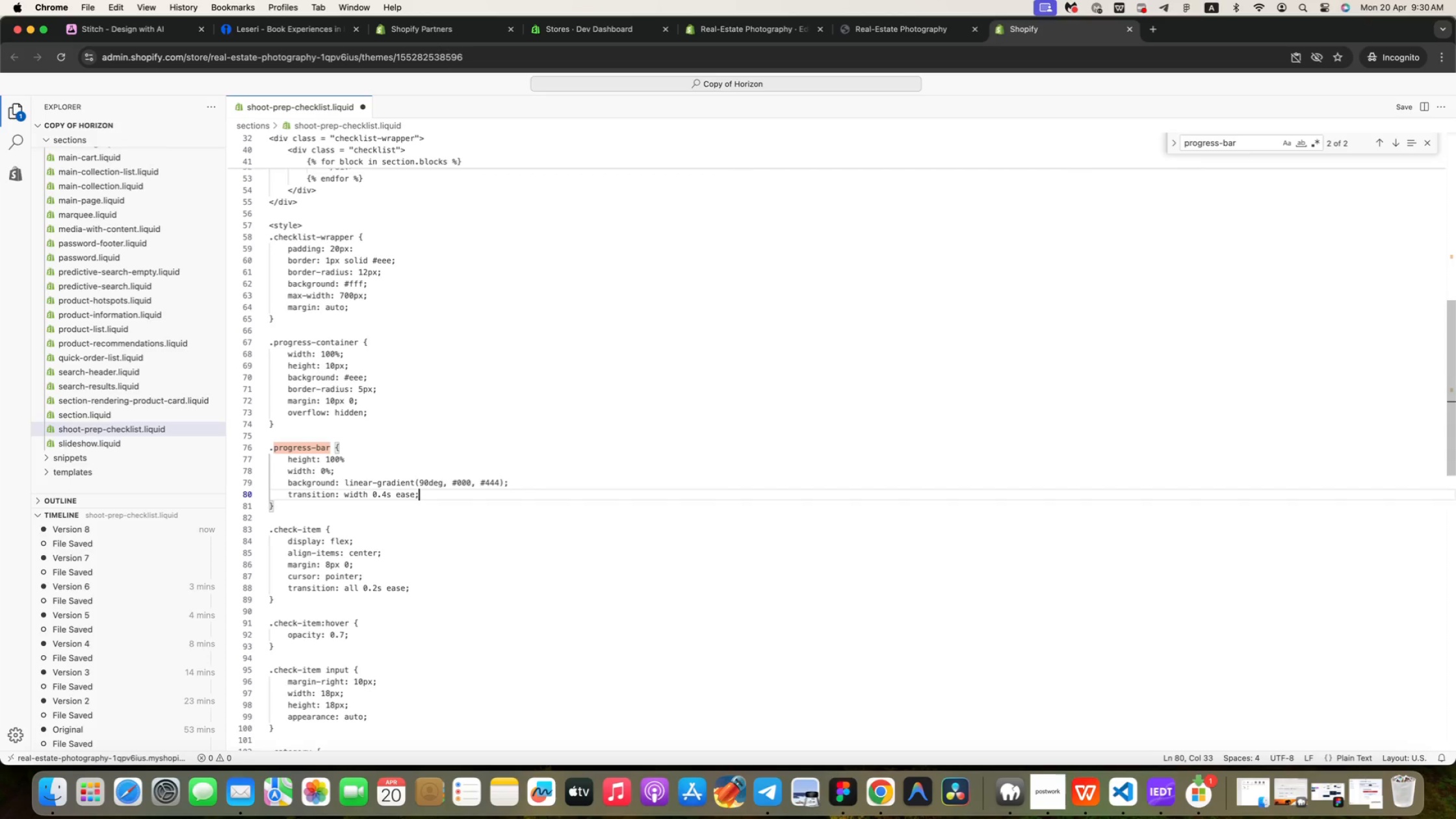 
key(Enter)
 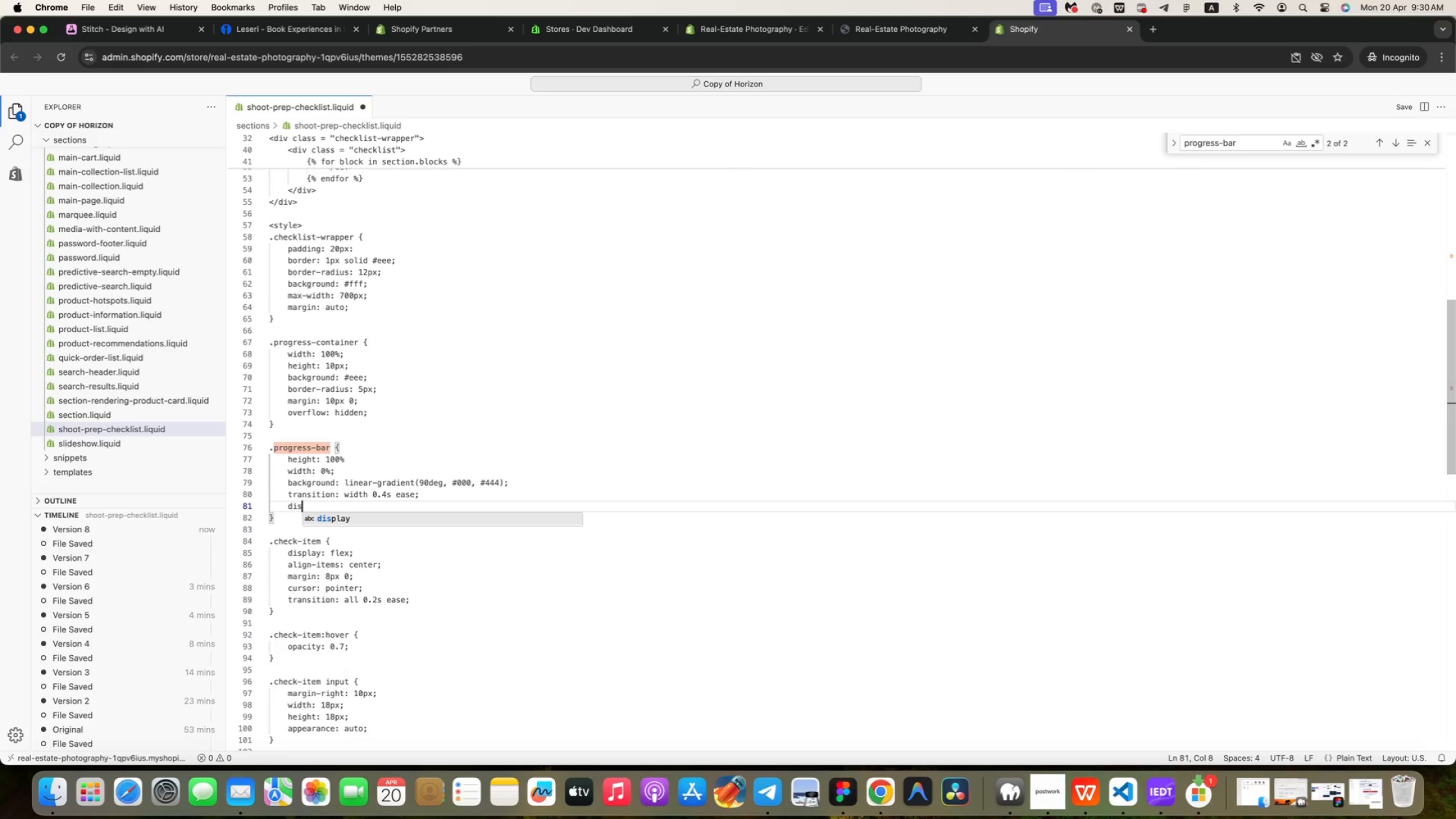 
type(dis)
 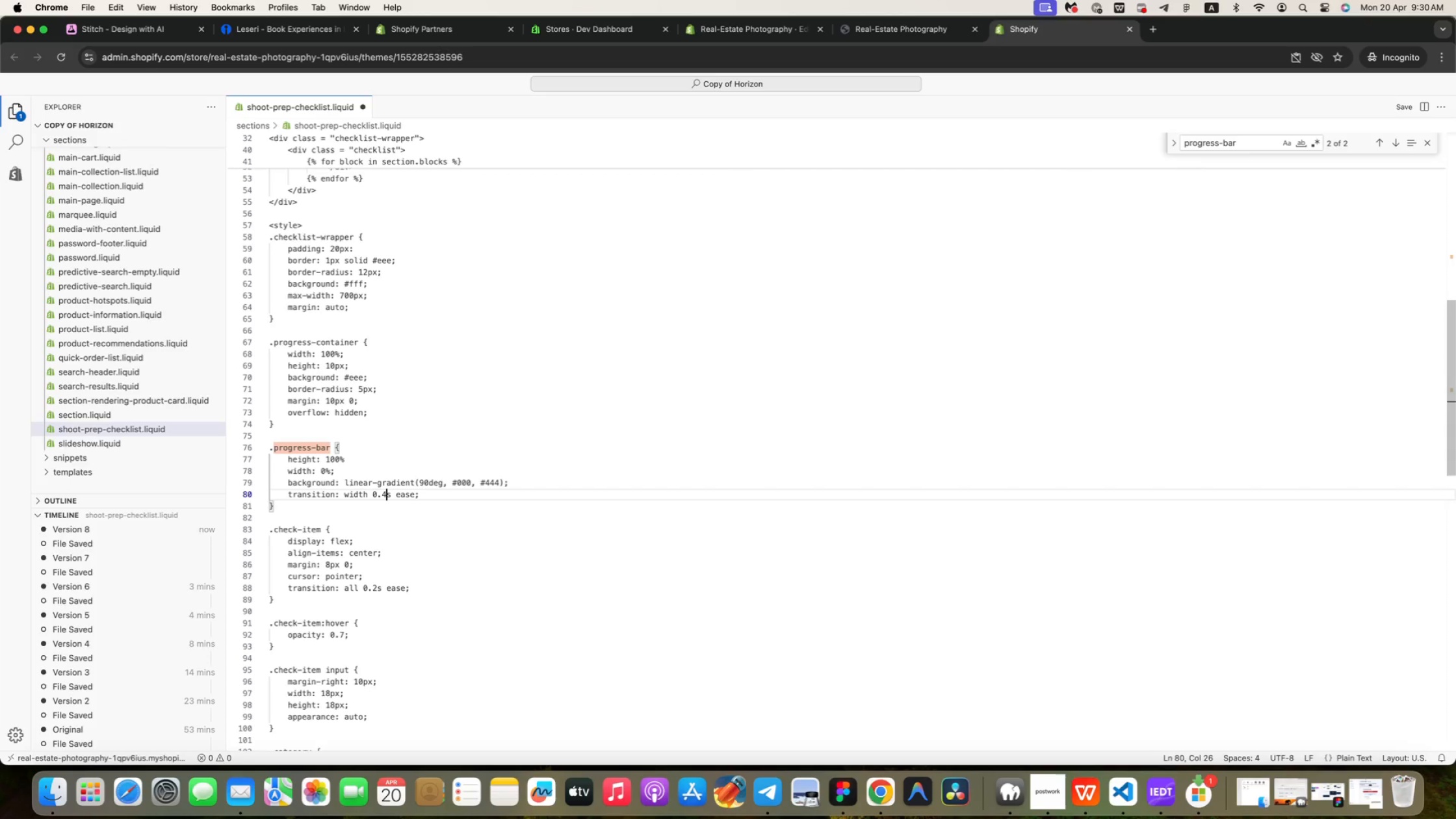 
key(Enter)
 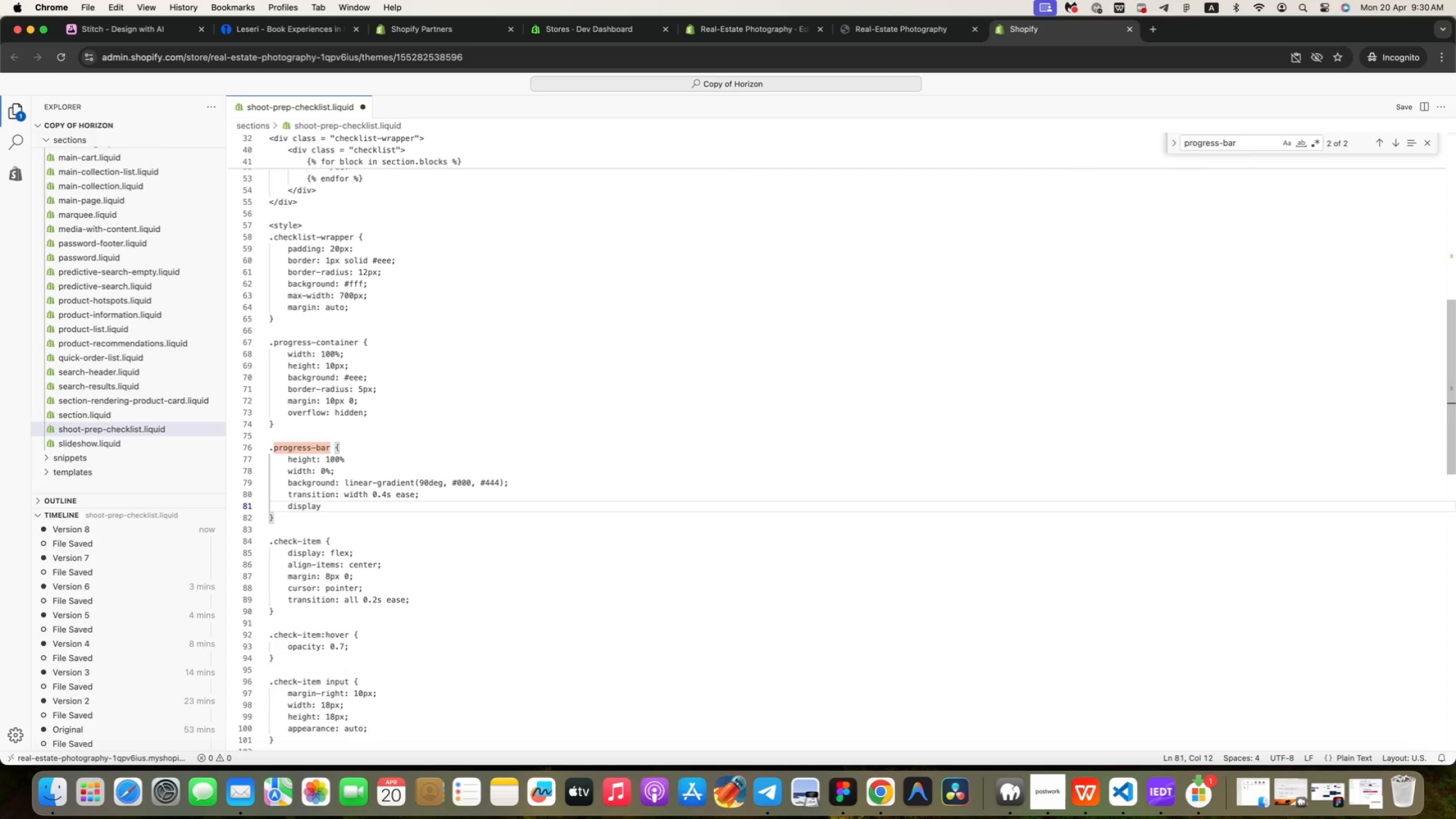 
key(Shift+Semicolon)
 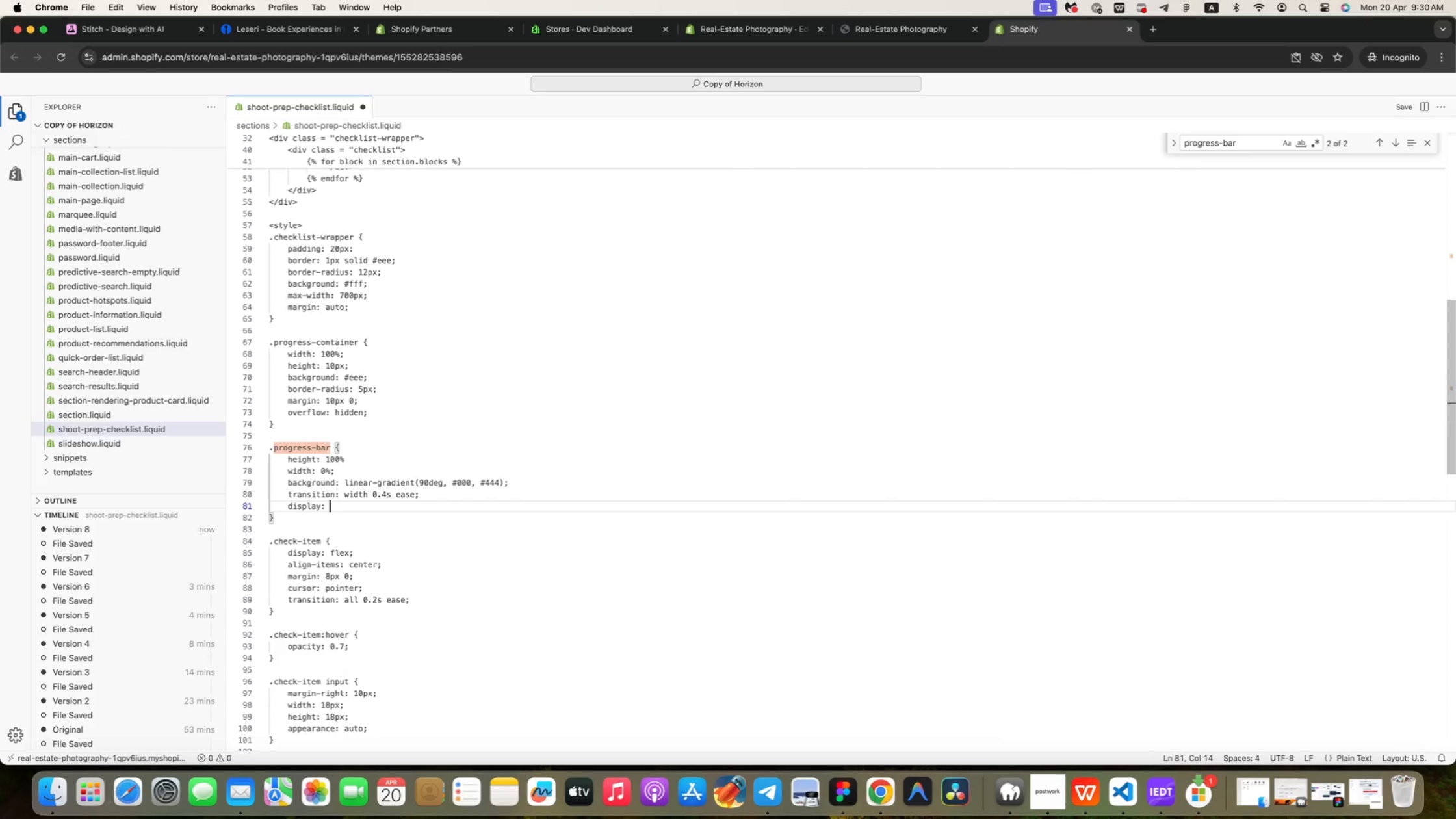 
key(Space)
 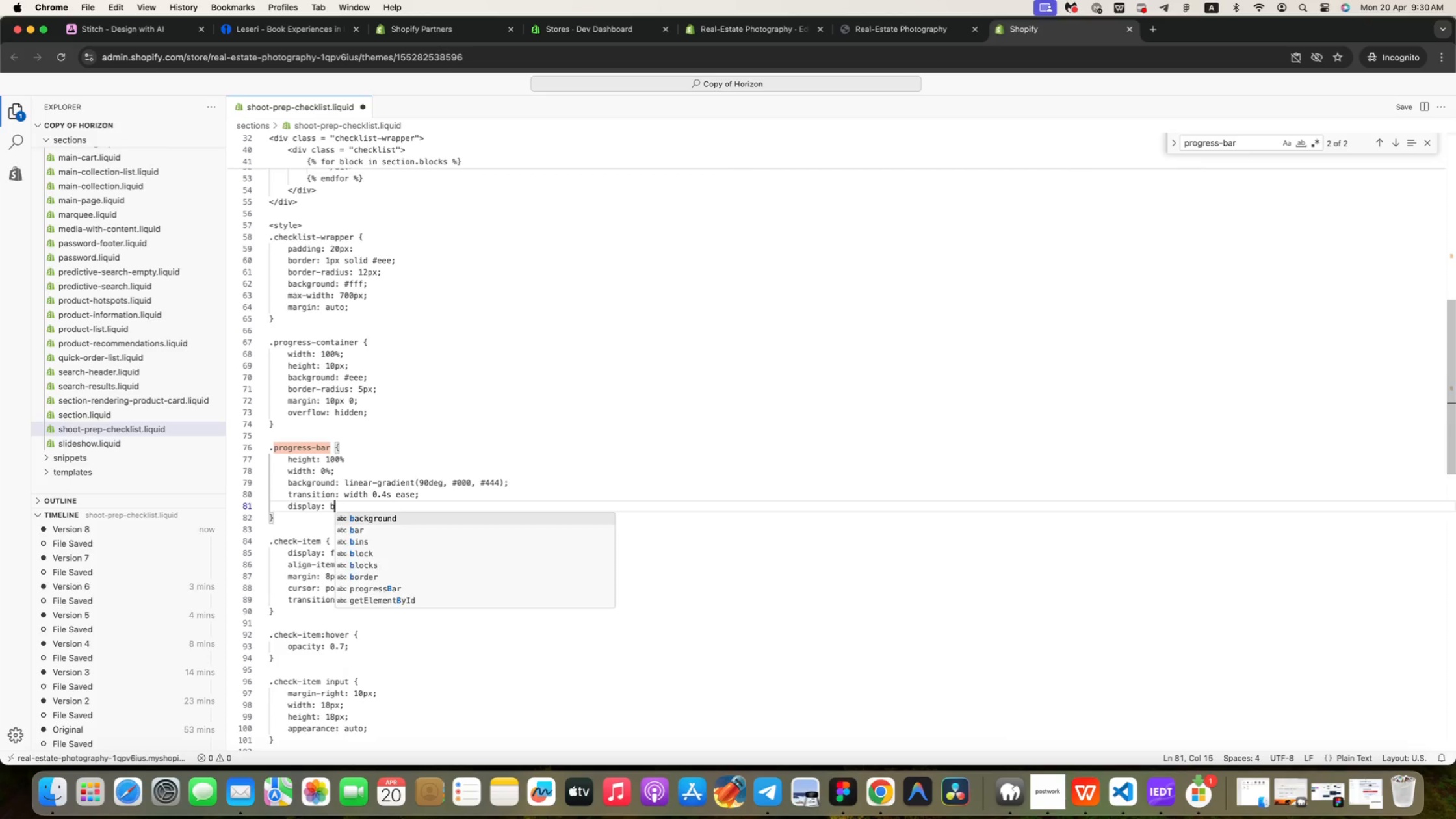 
key(B)
 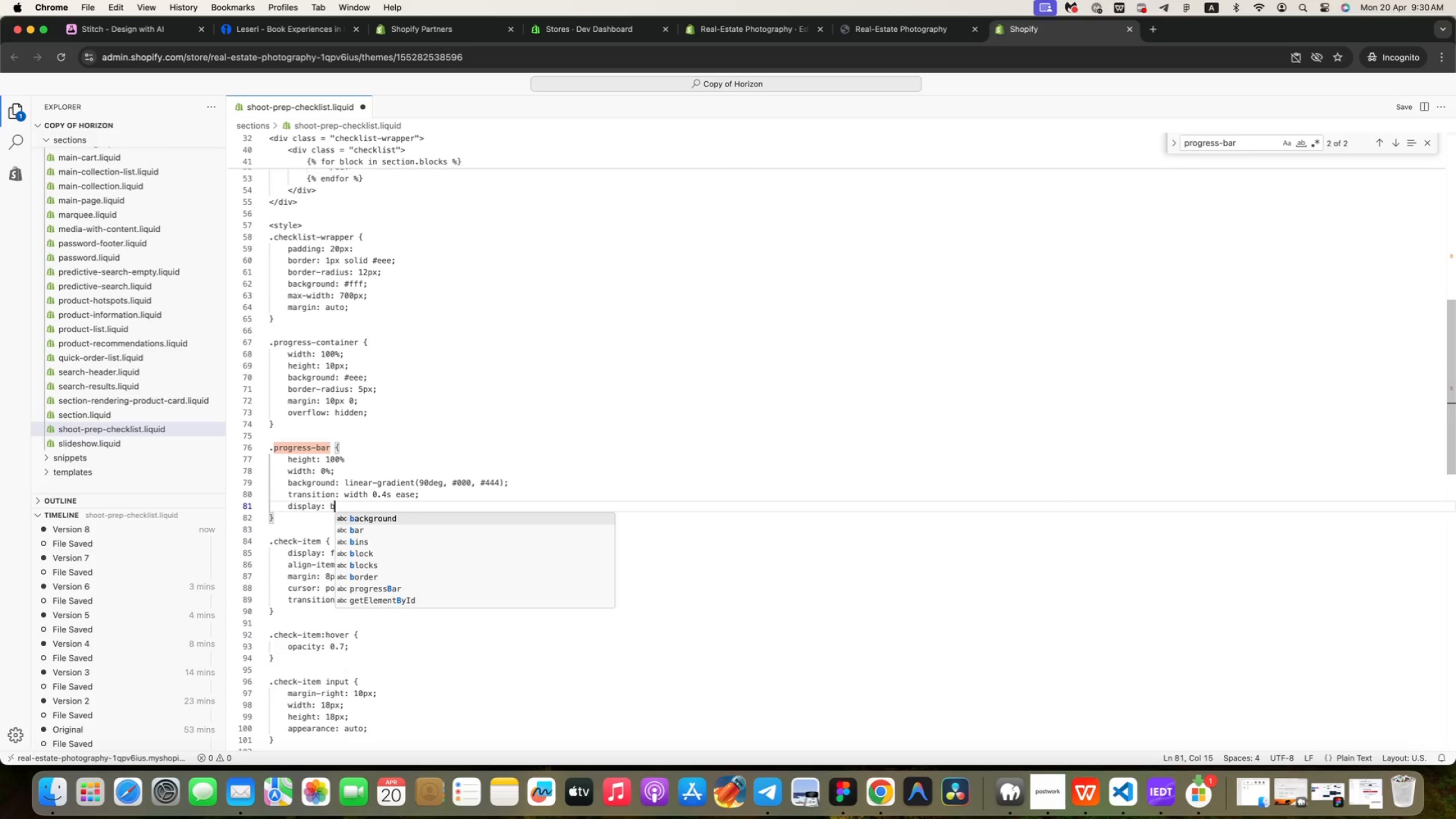 
key(ArrowDown)
 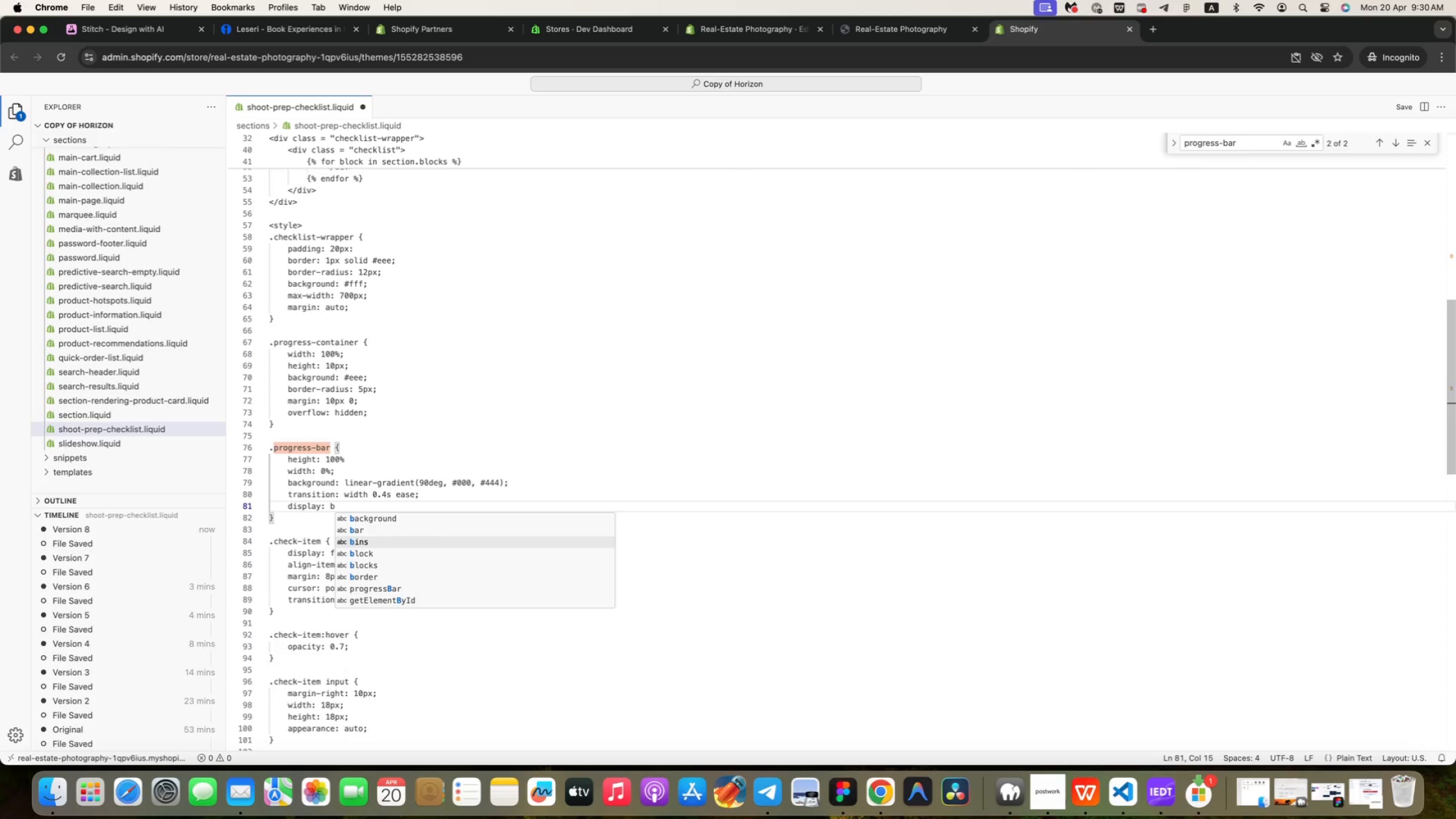 
key(ArrowDown)
 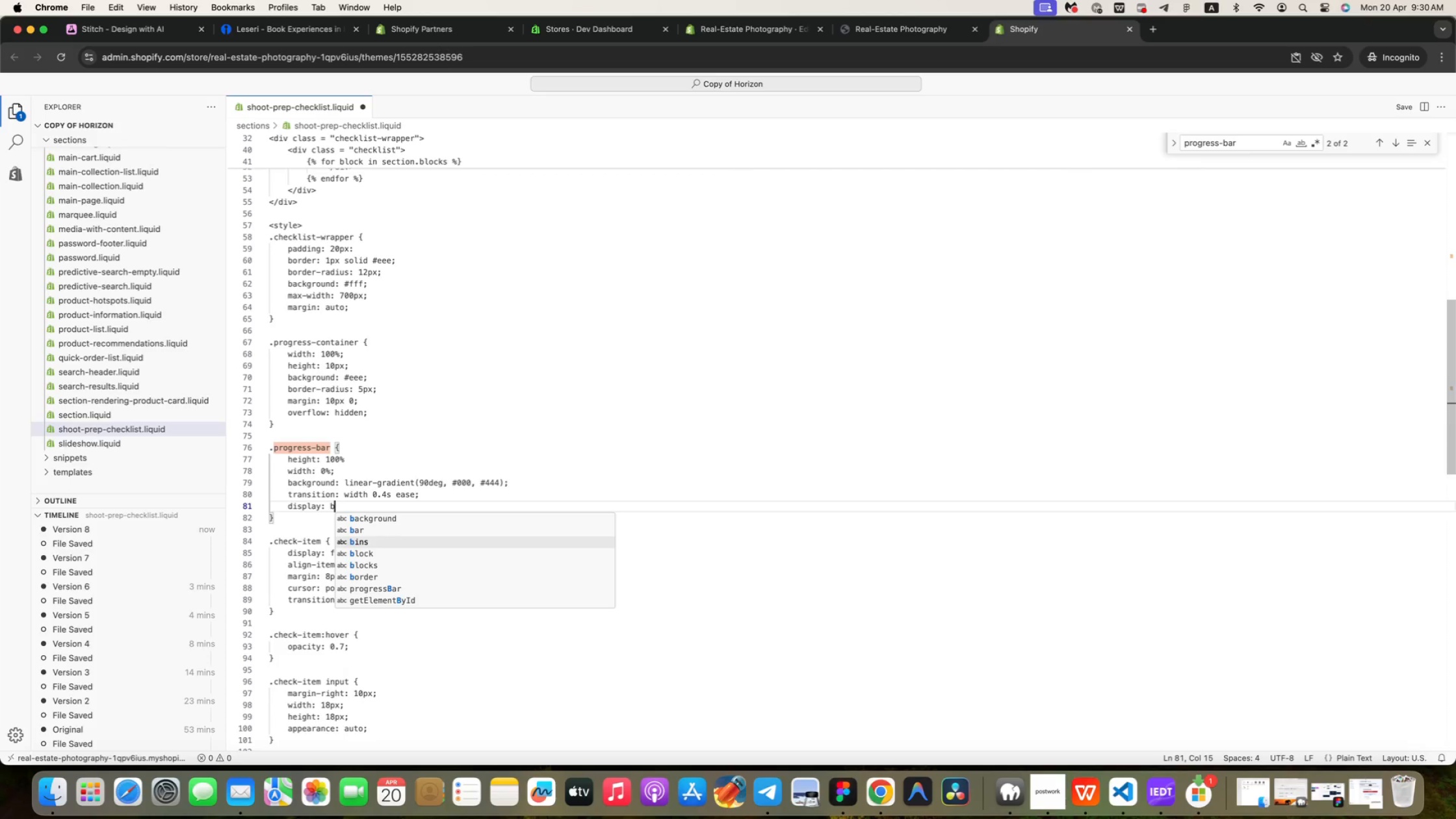 
key(ArrowUp)
 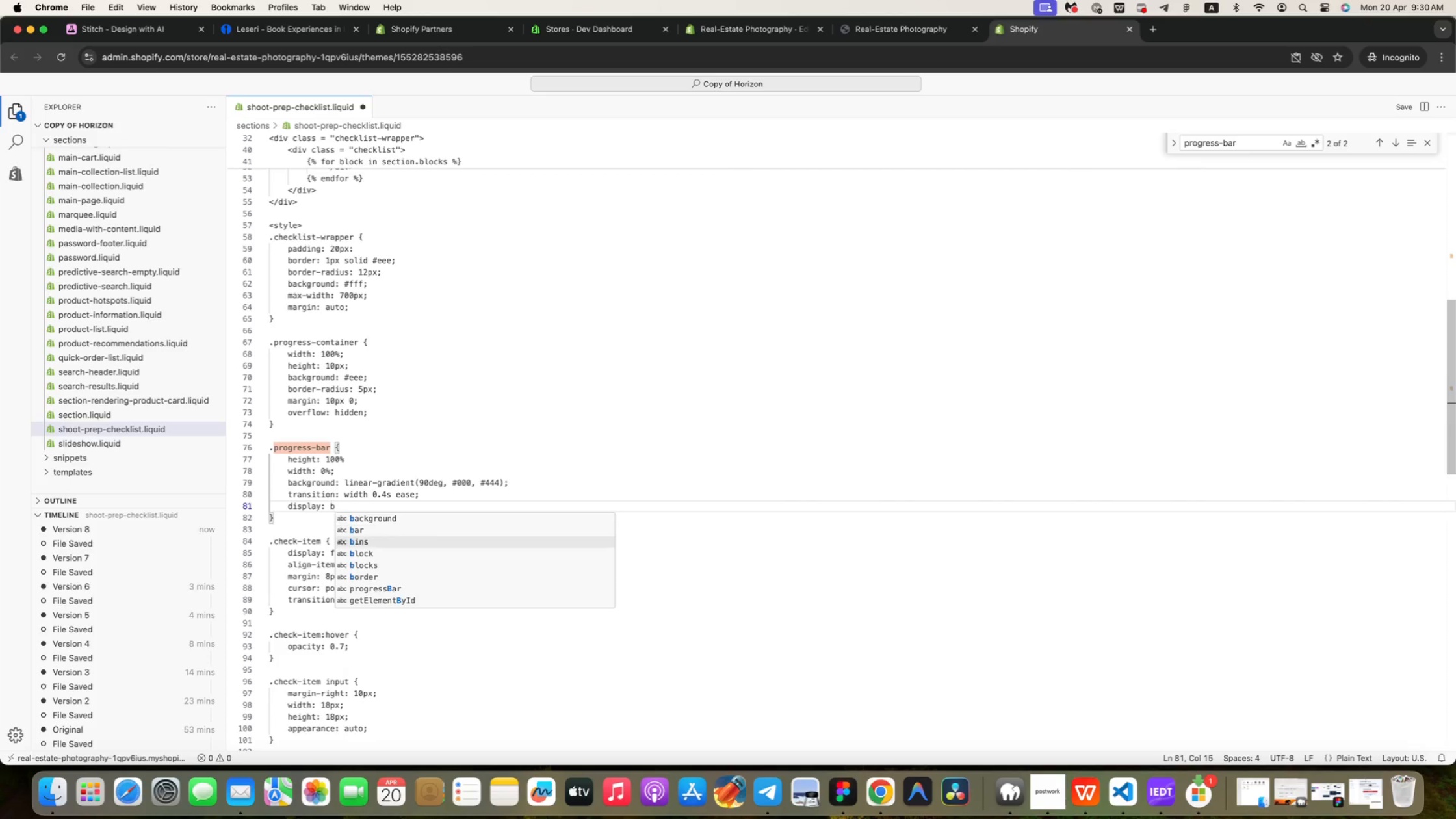 
key(ArrowDown)
 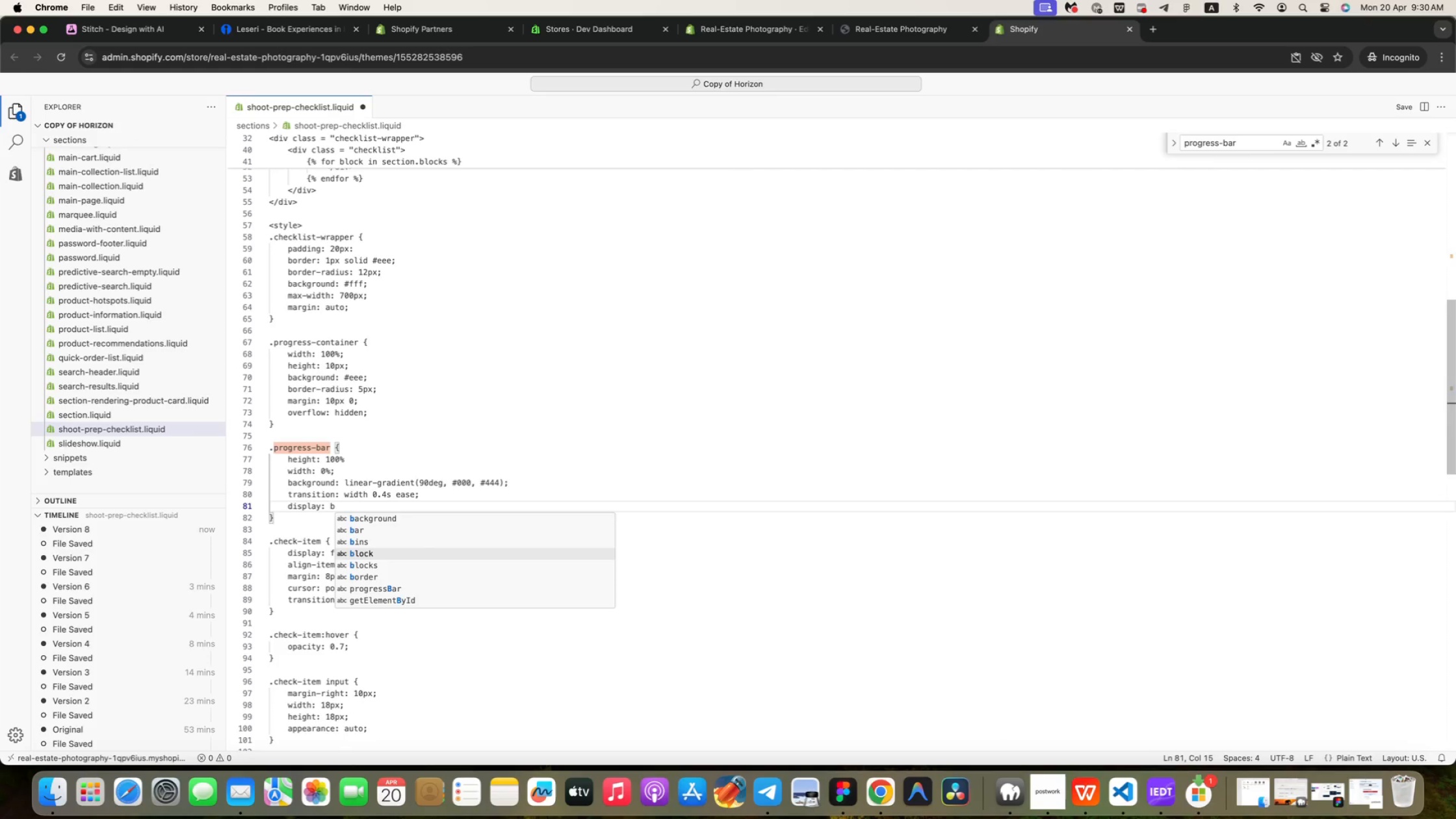 
key(ArrowDown)
 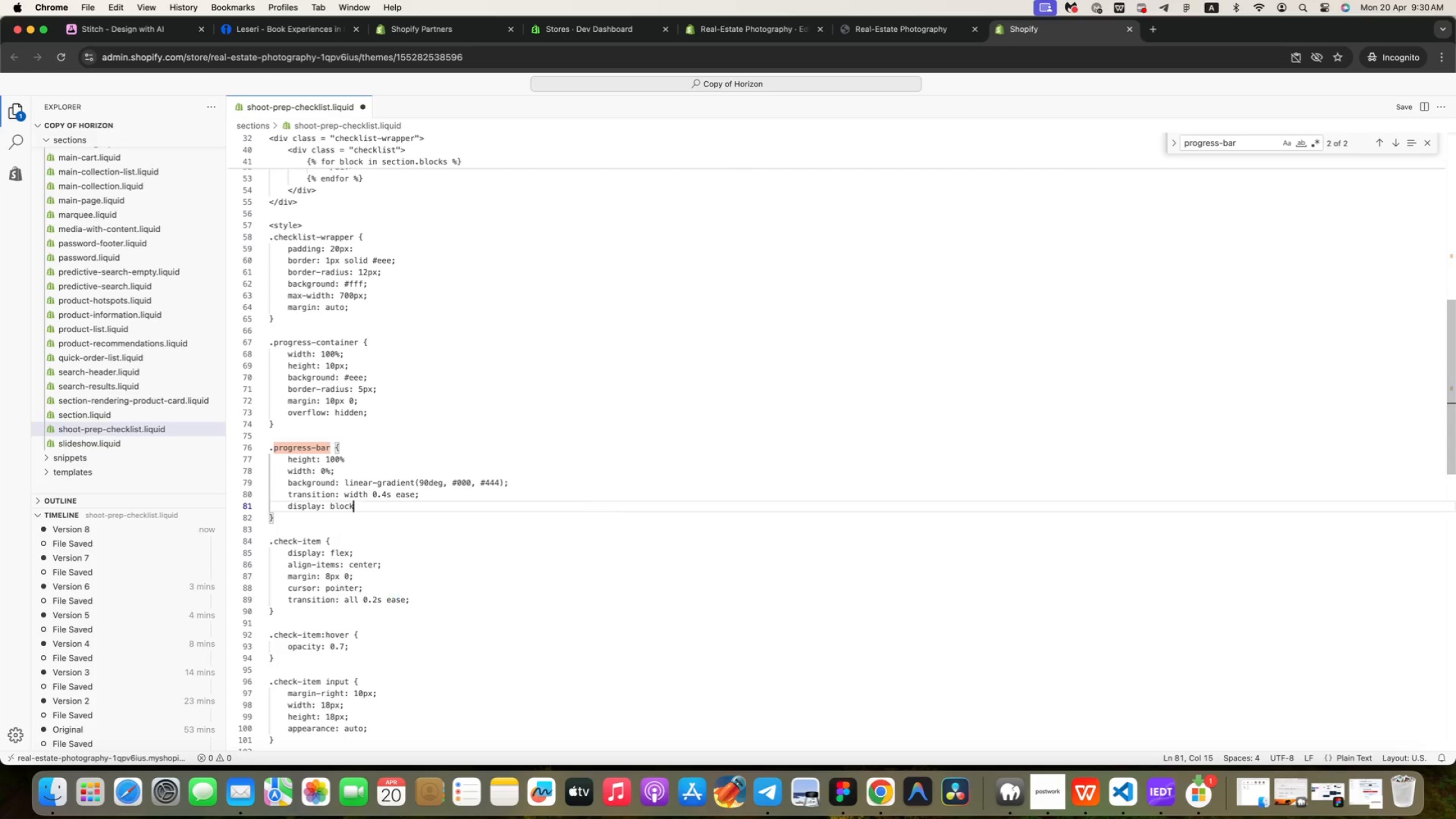 
key(Enter)
 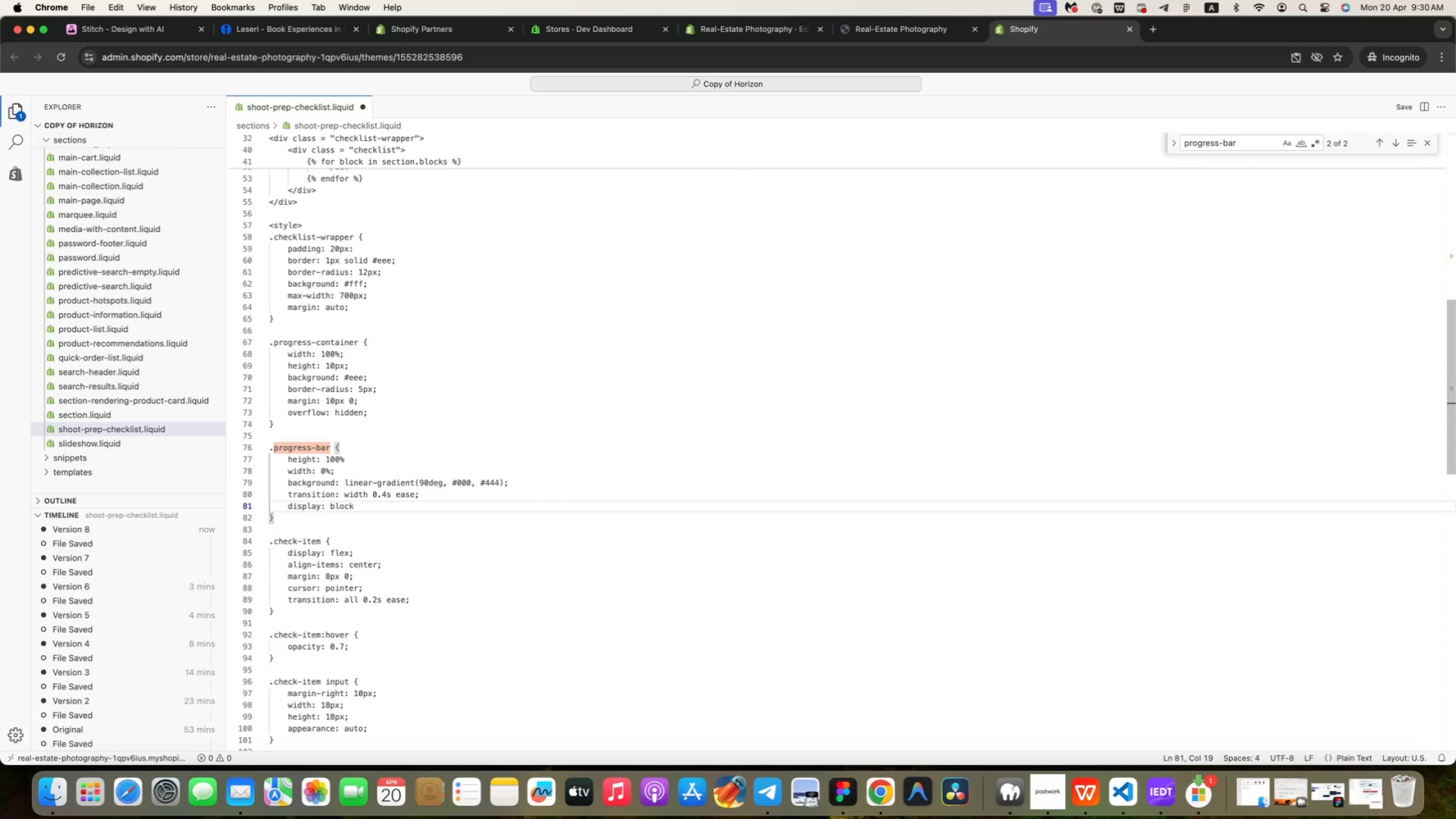 
key(Semicolon)
 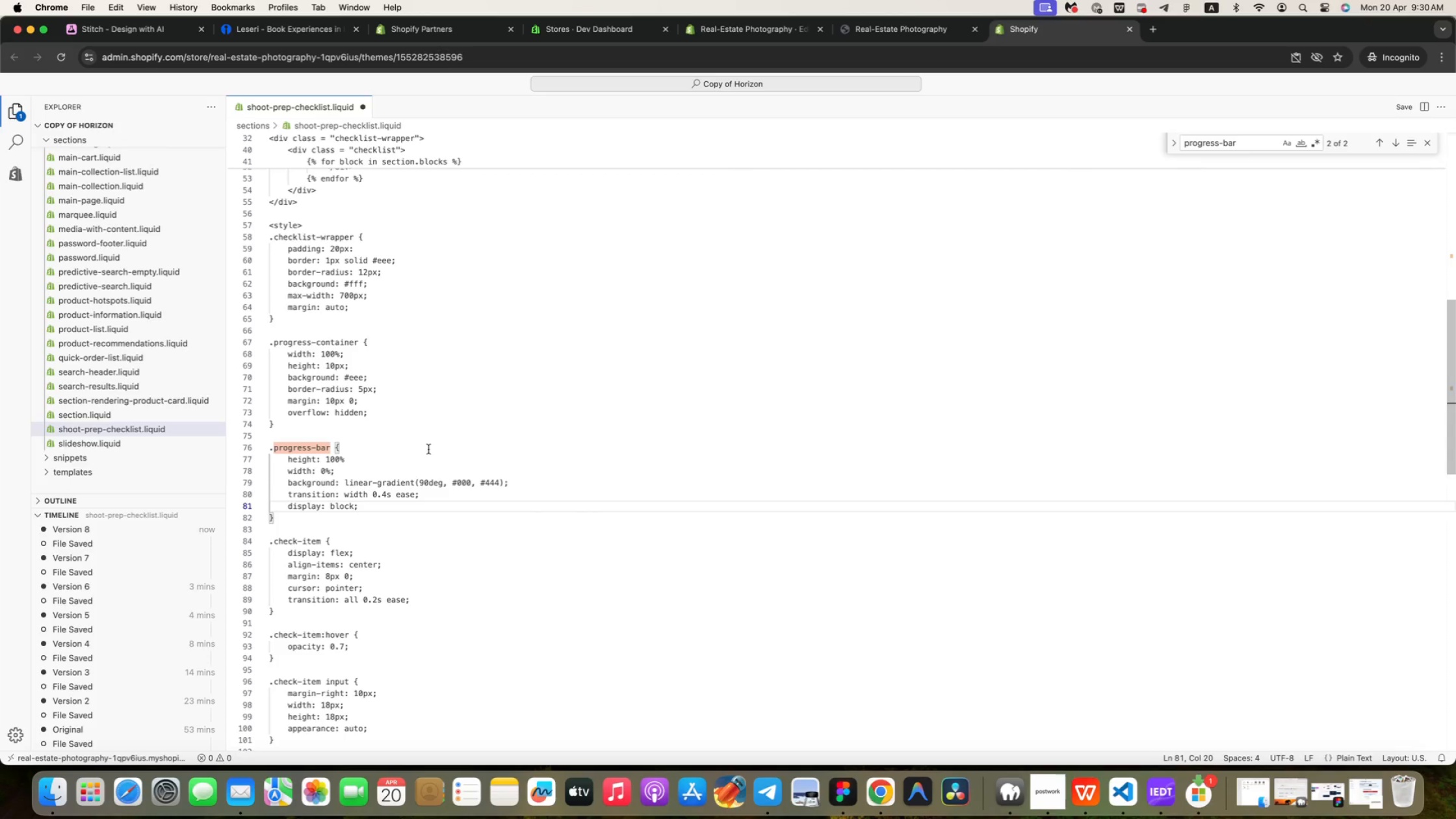 
wait(13.5)
 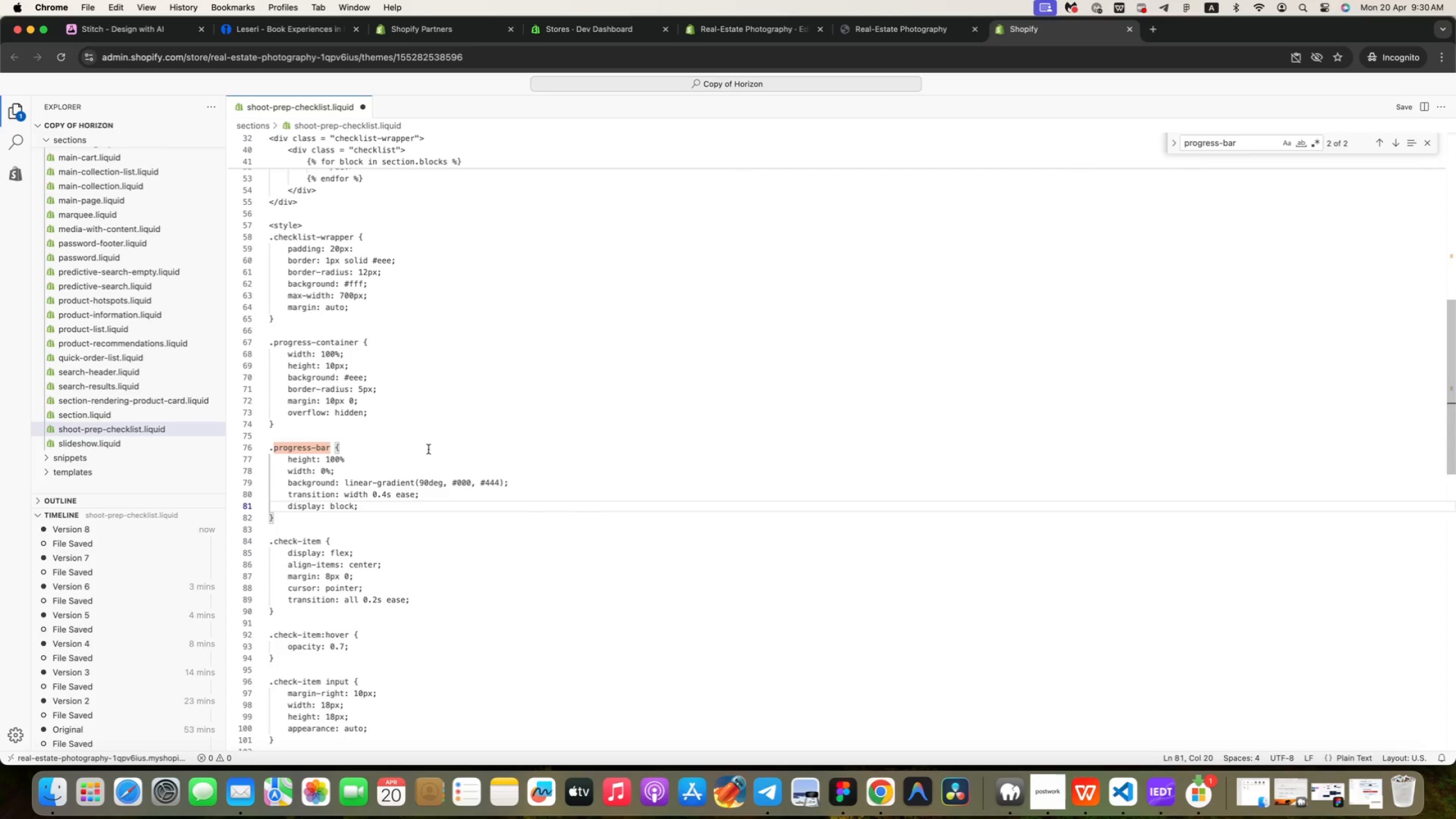 
key(Backspace)
key(Backspace)
key(Backspace)
type(ddd)
 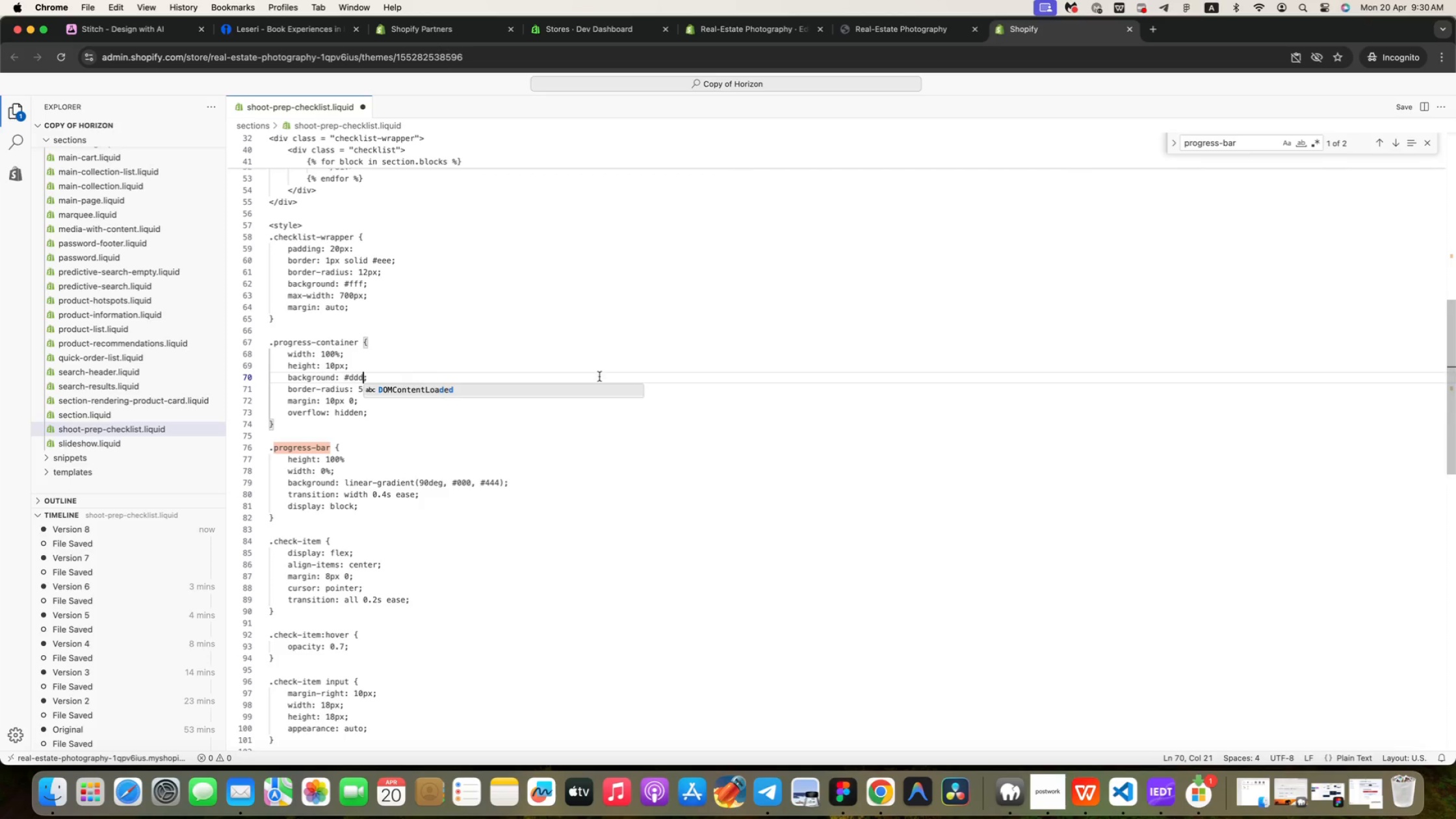 
left_click([426, 422])
 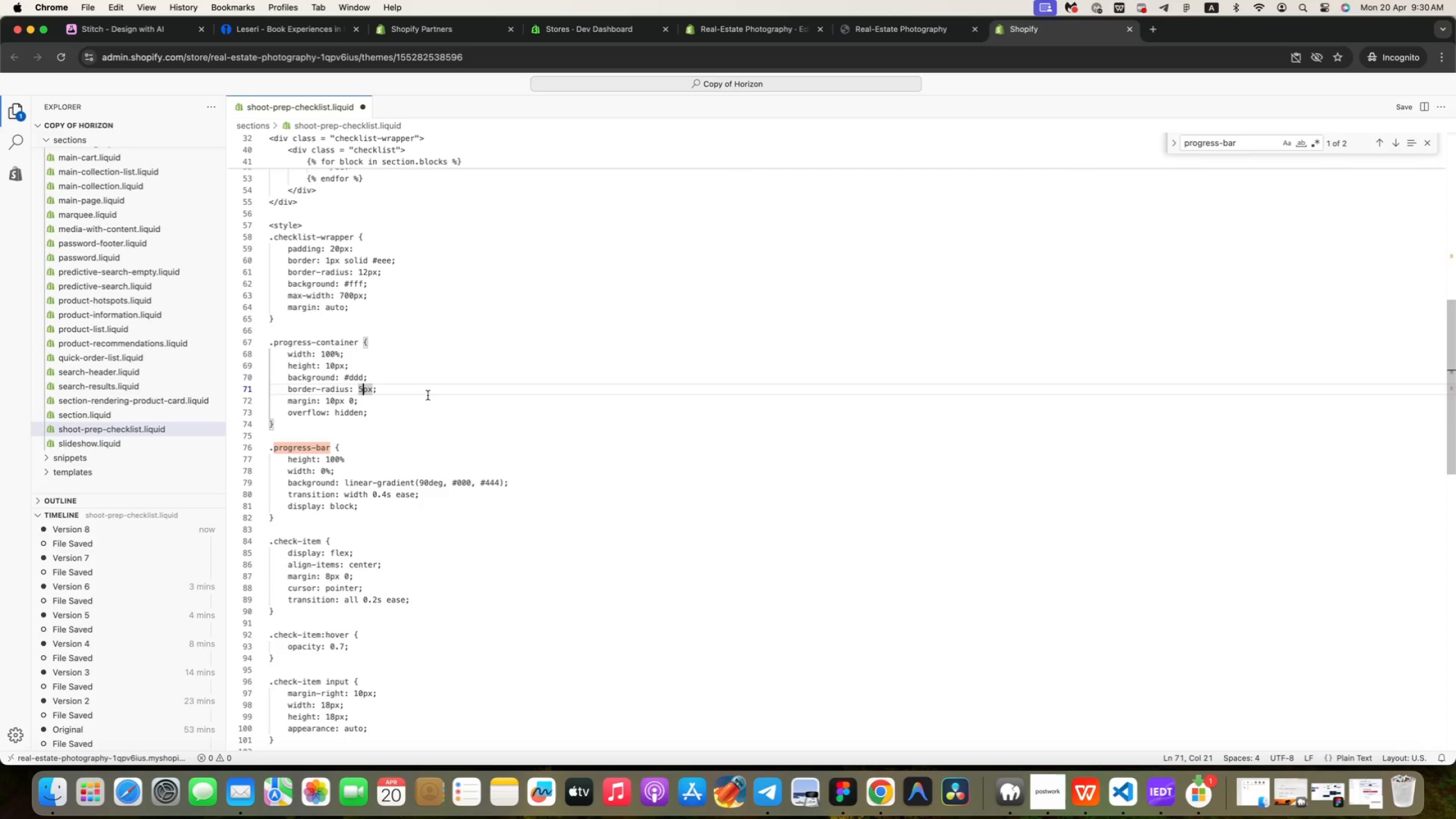 
key(Backspace)
 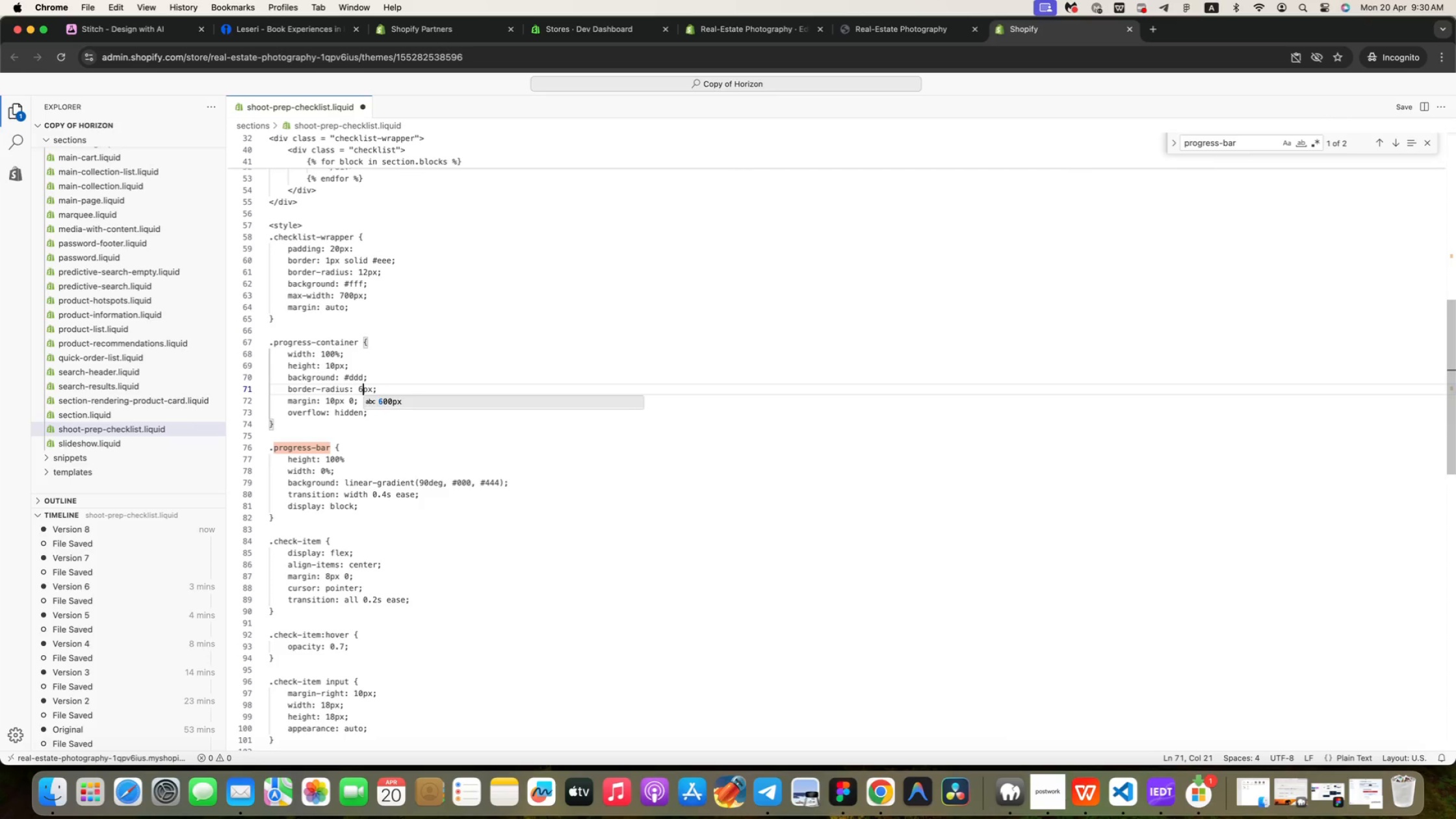 
key(6)
 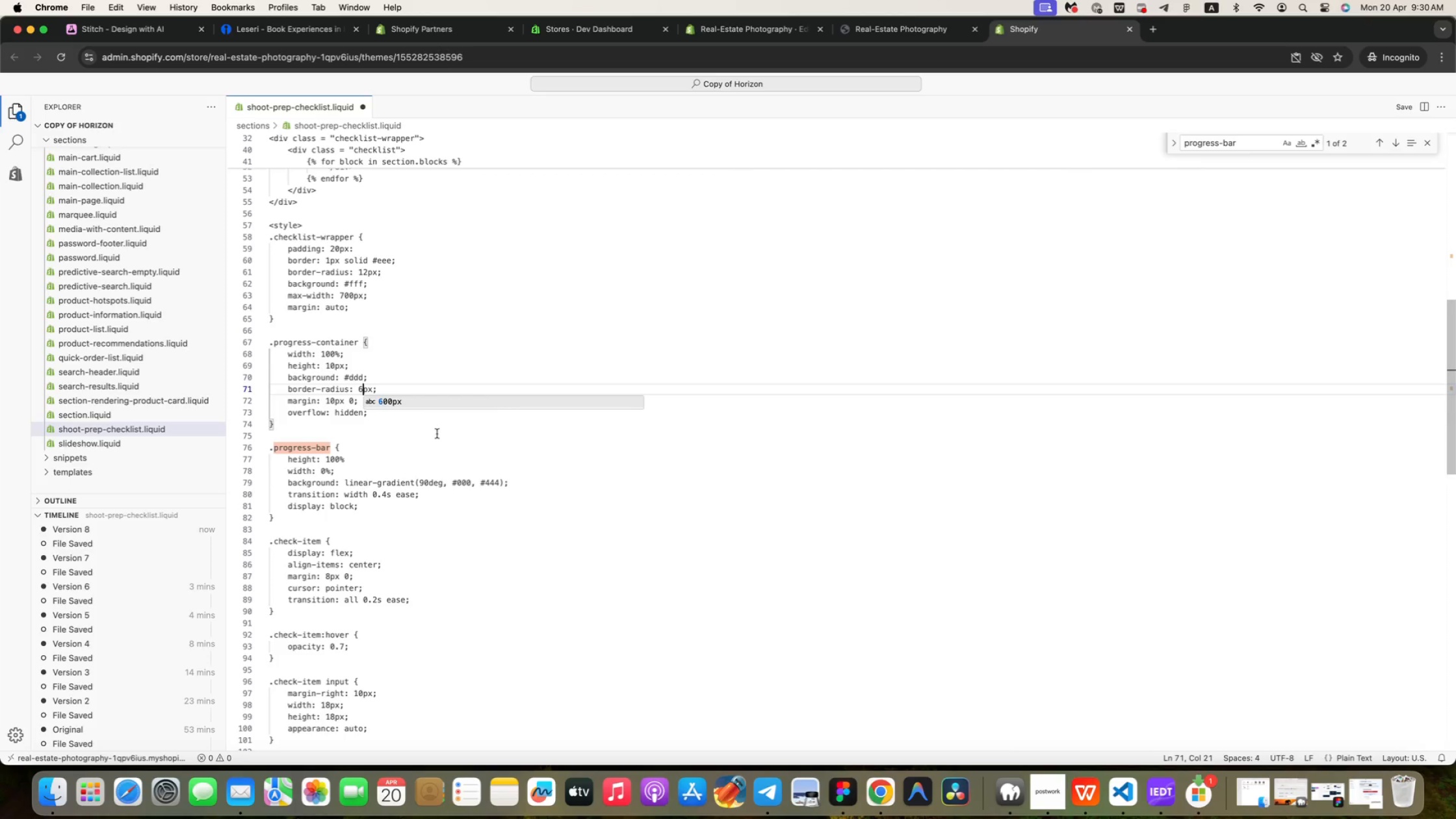 
left_click([416, 425])
 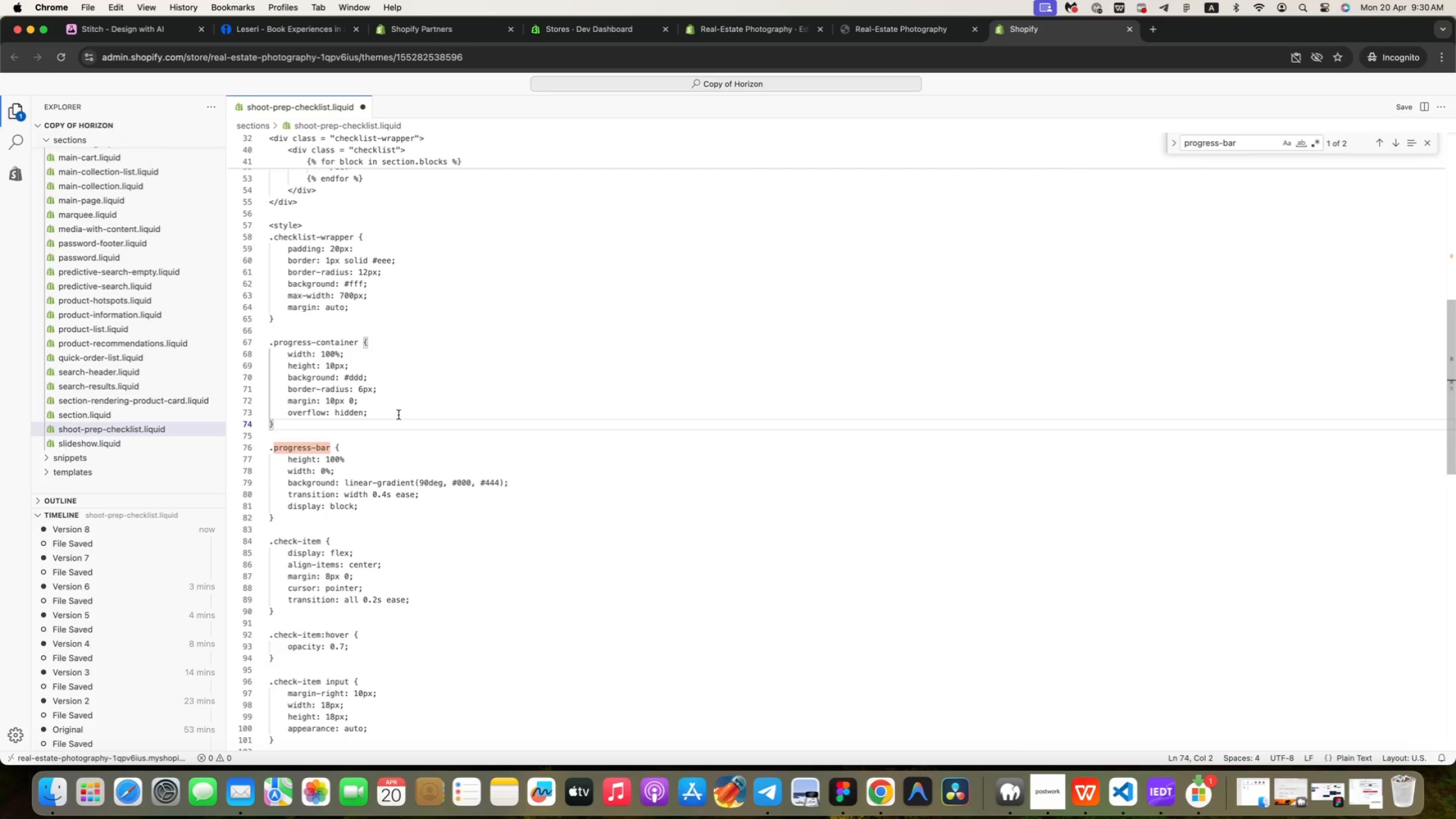 
left_click([398, 415])
 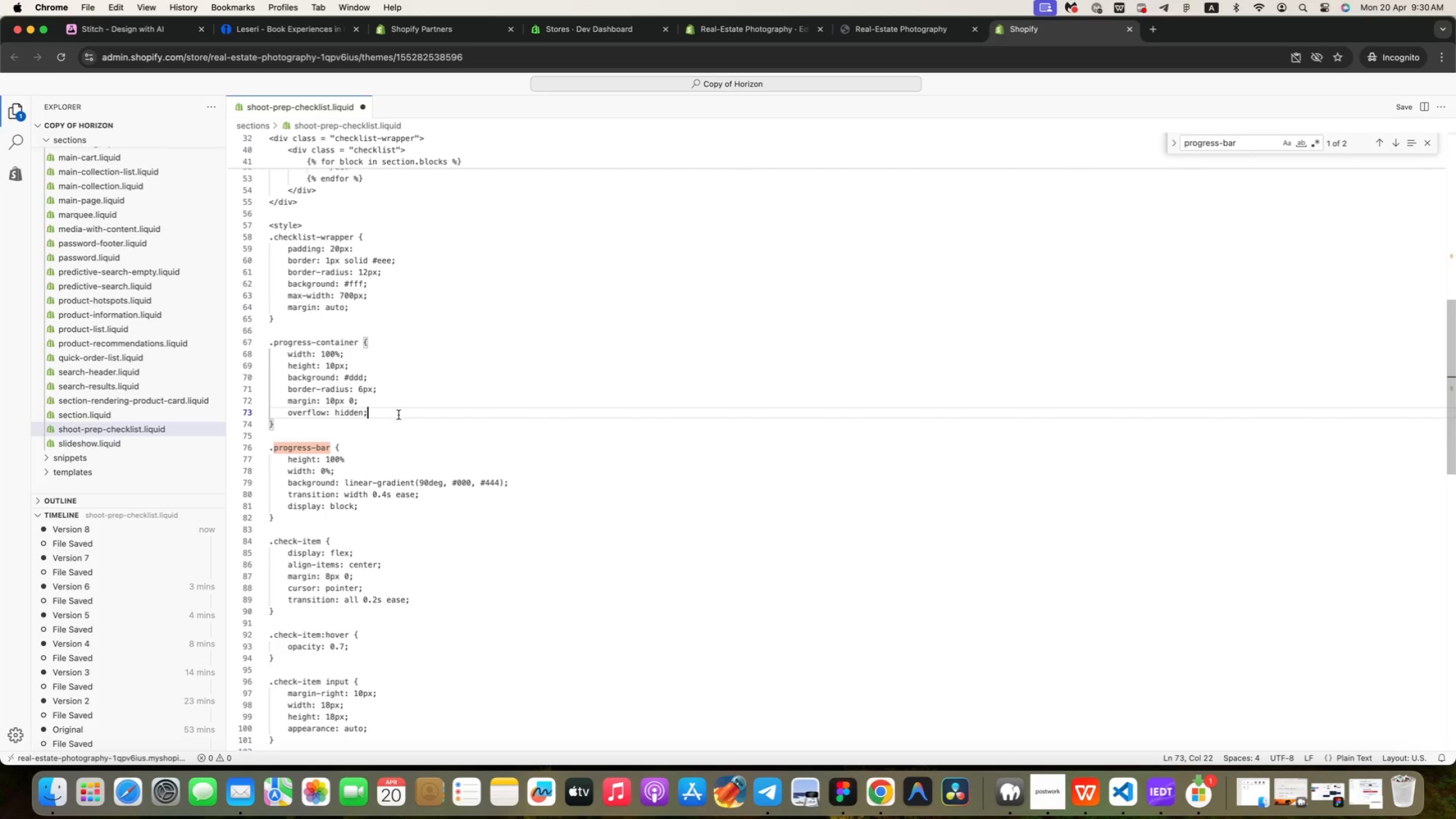 
left_click_drag(start_coordinate=[362, 401], to_coordinate=[288, 400])
 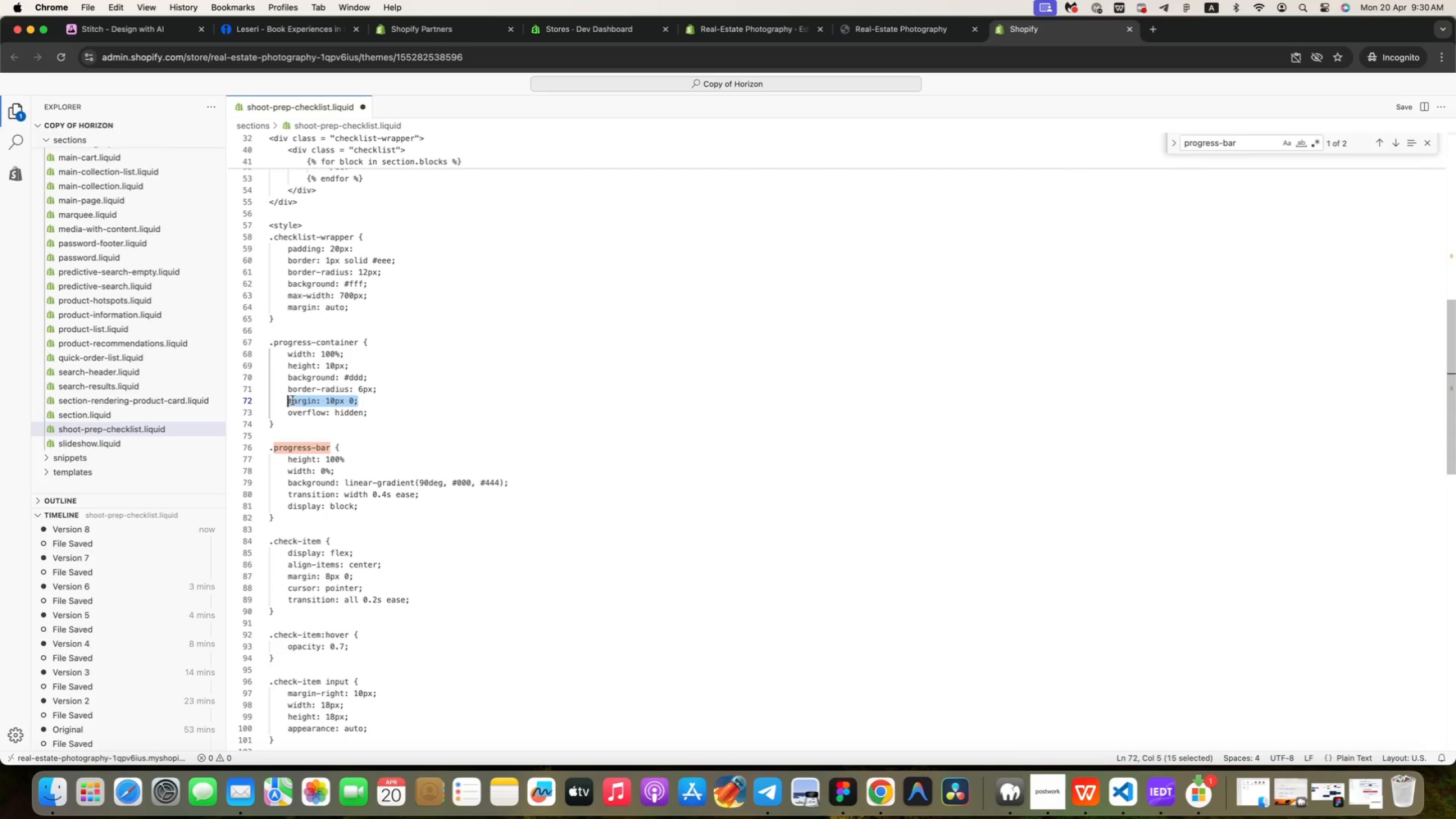 
key(Backspace)
 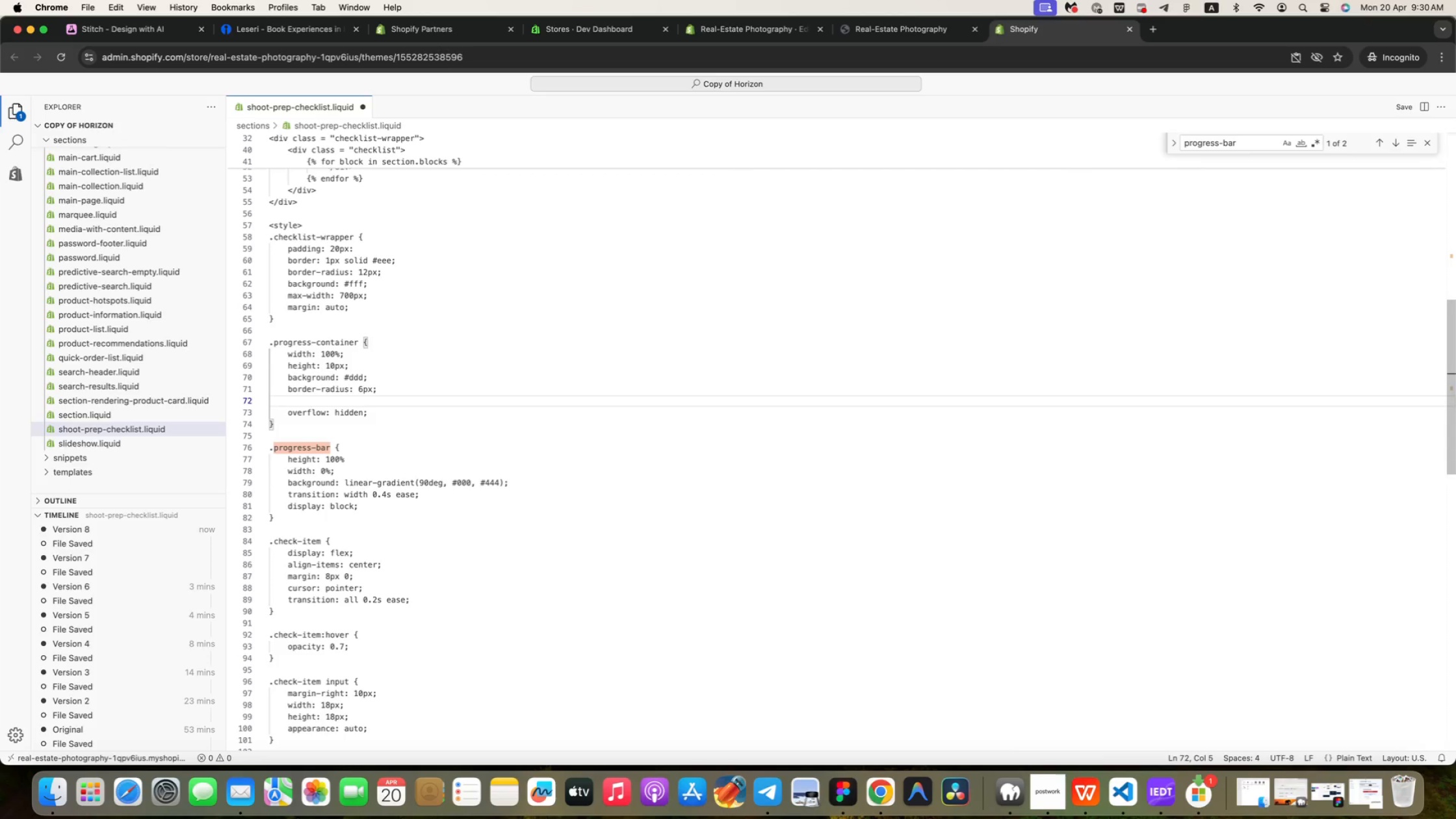 
key(Backspace)
 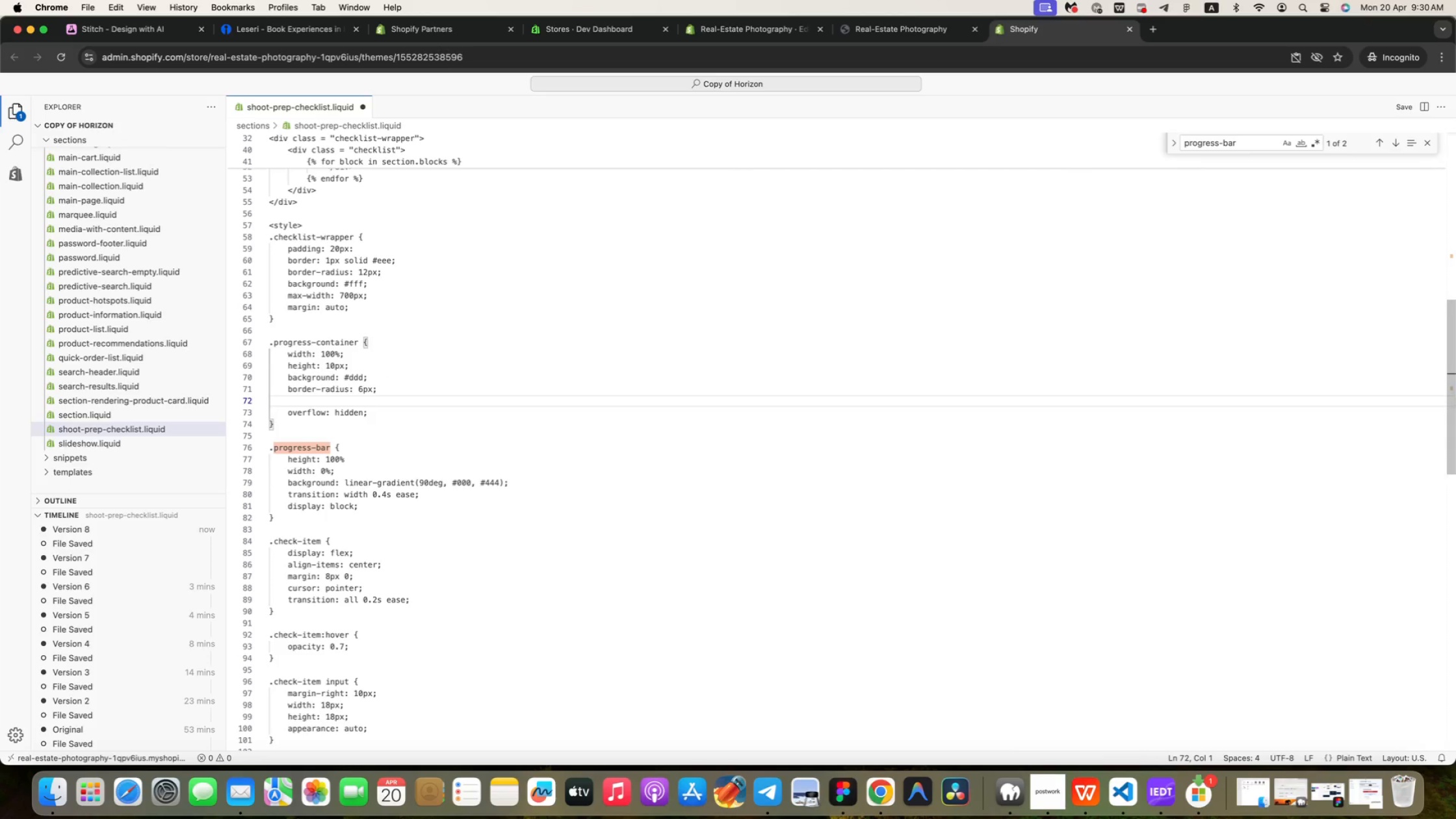 
key(Backspace)
 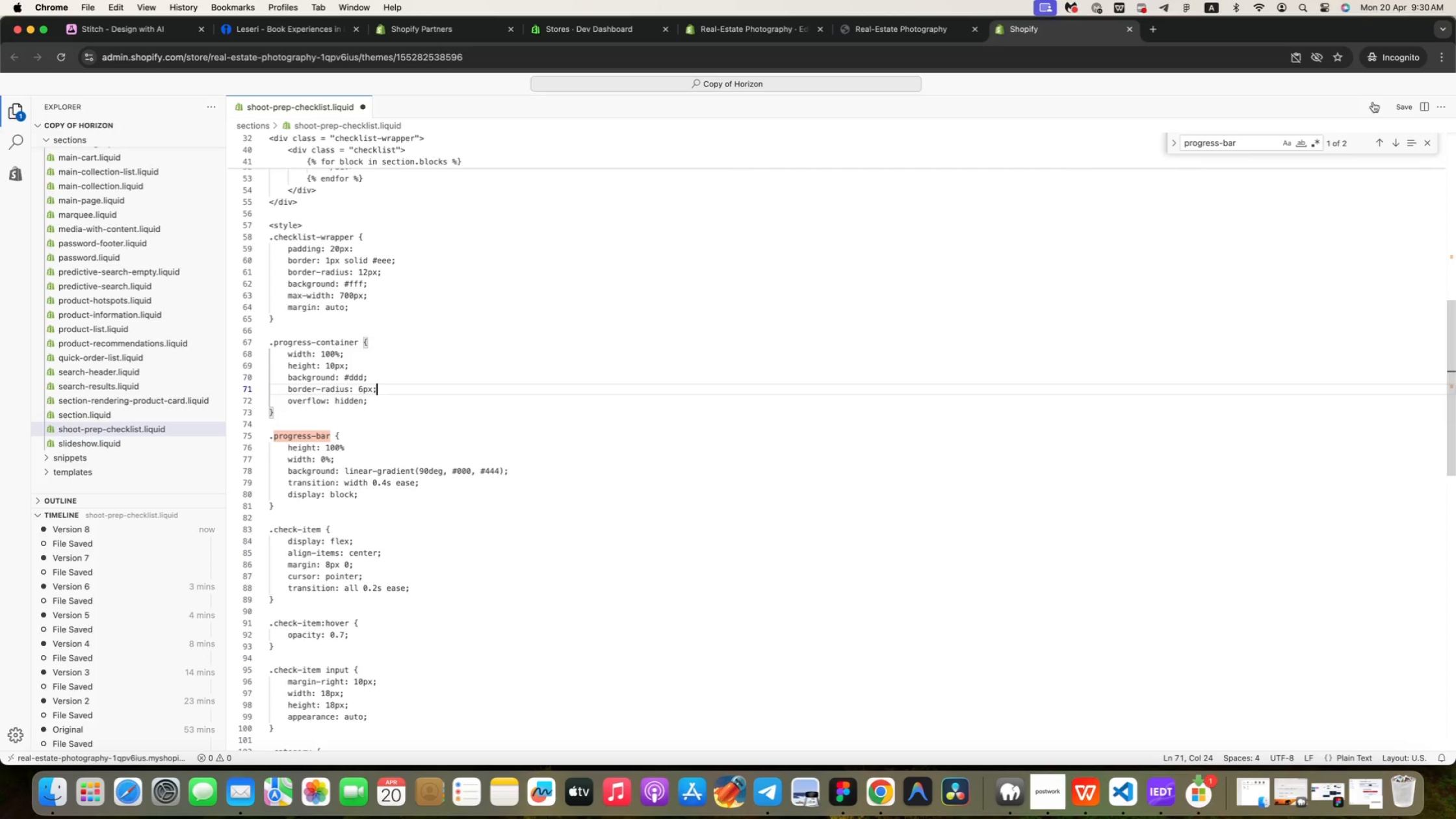 
left_click([1409, 109])
 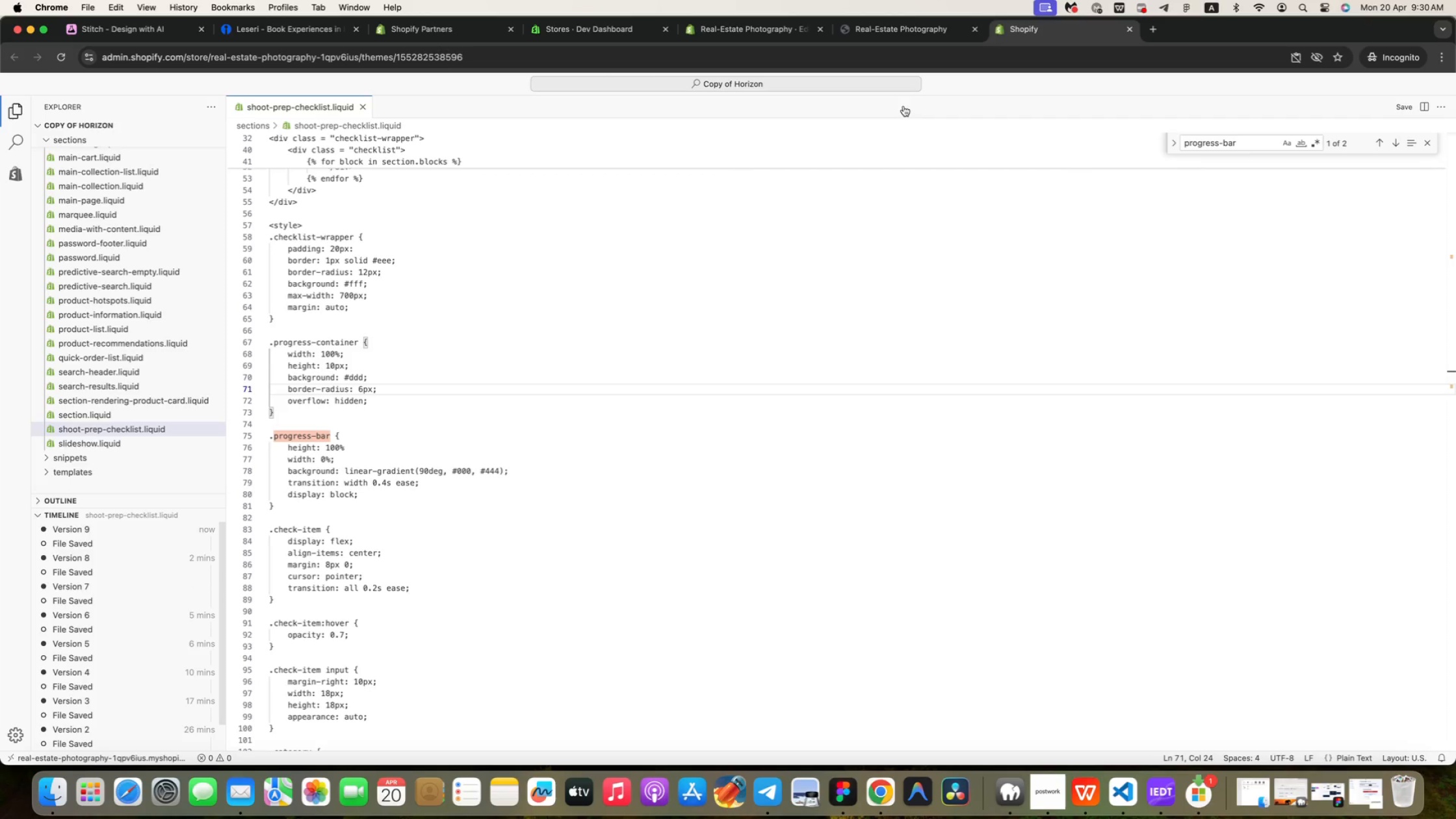 
left_click([884, 36])
 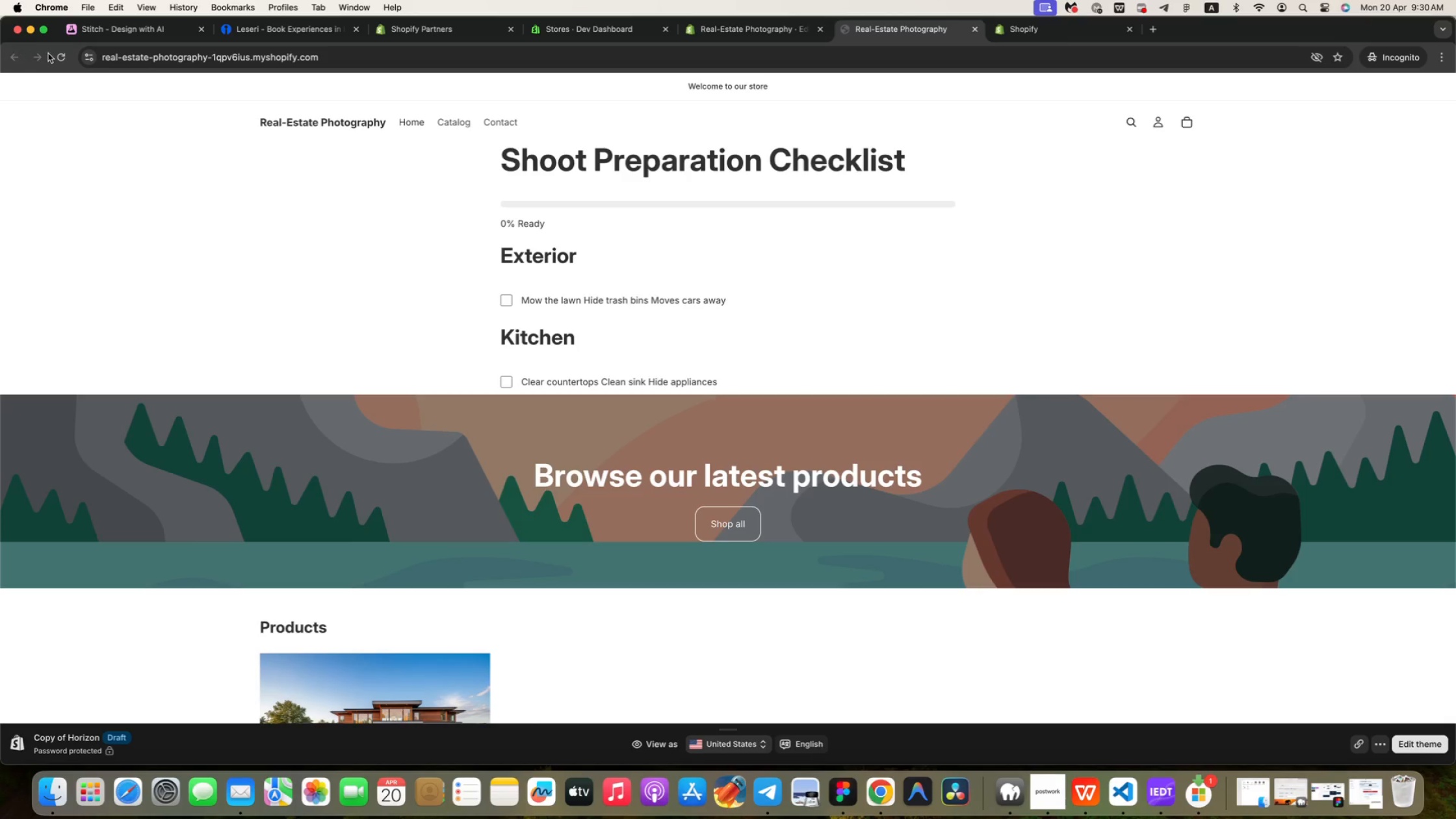 
left_click([56, 58])
 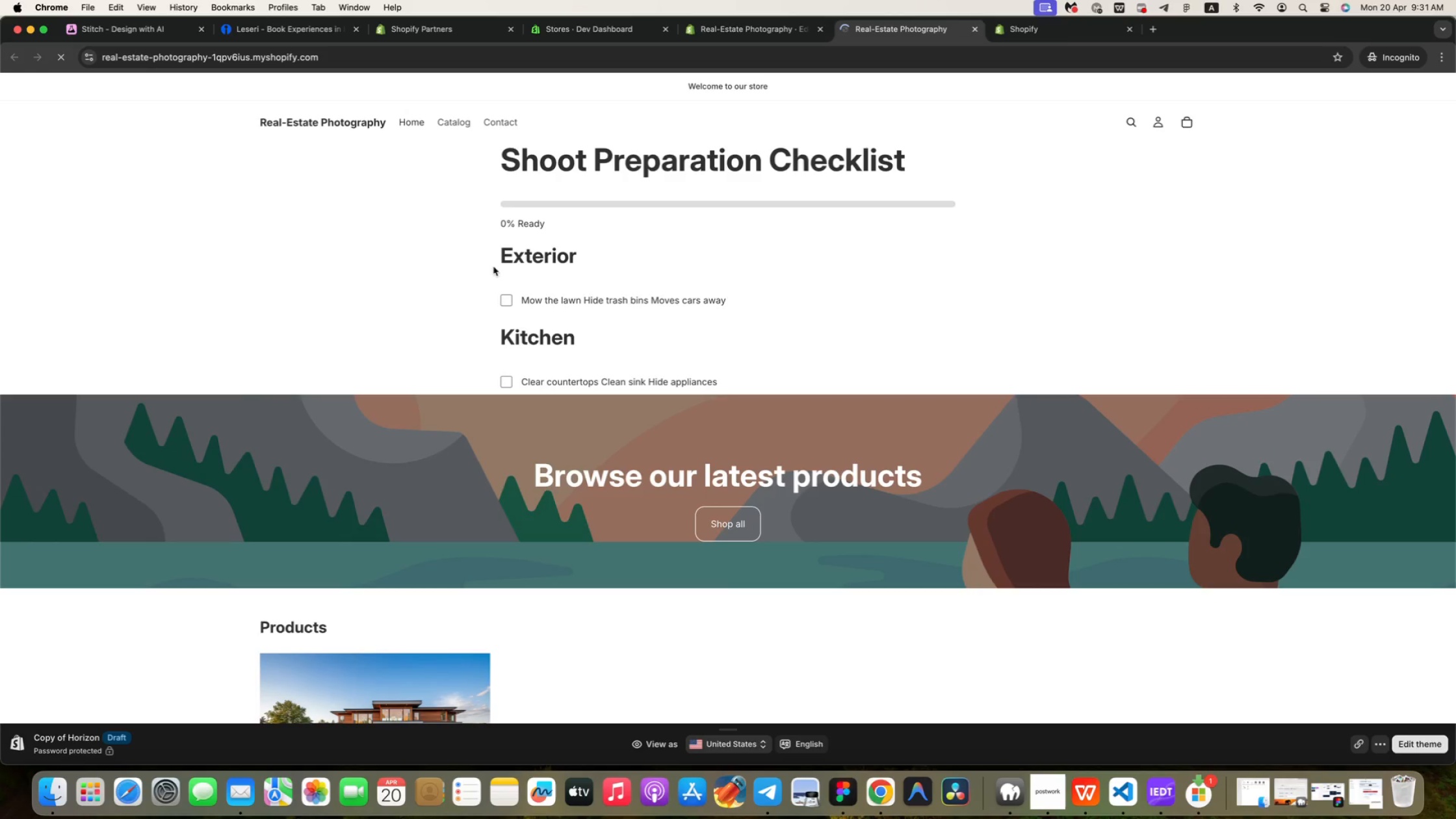 
left_click([503, 299])
 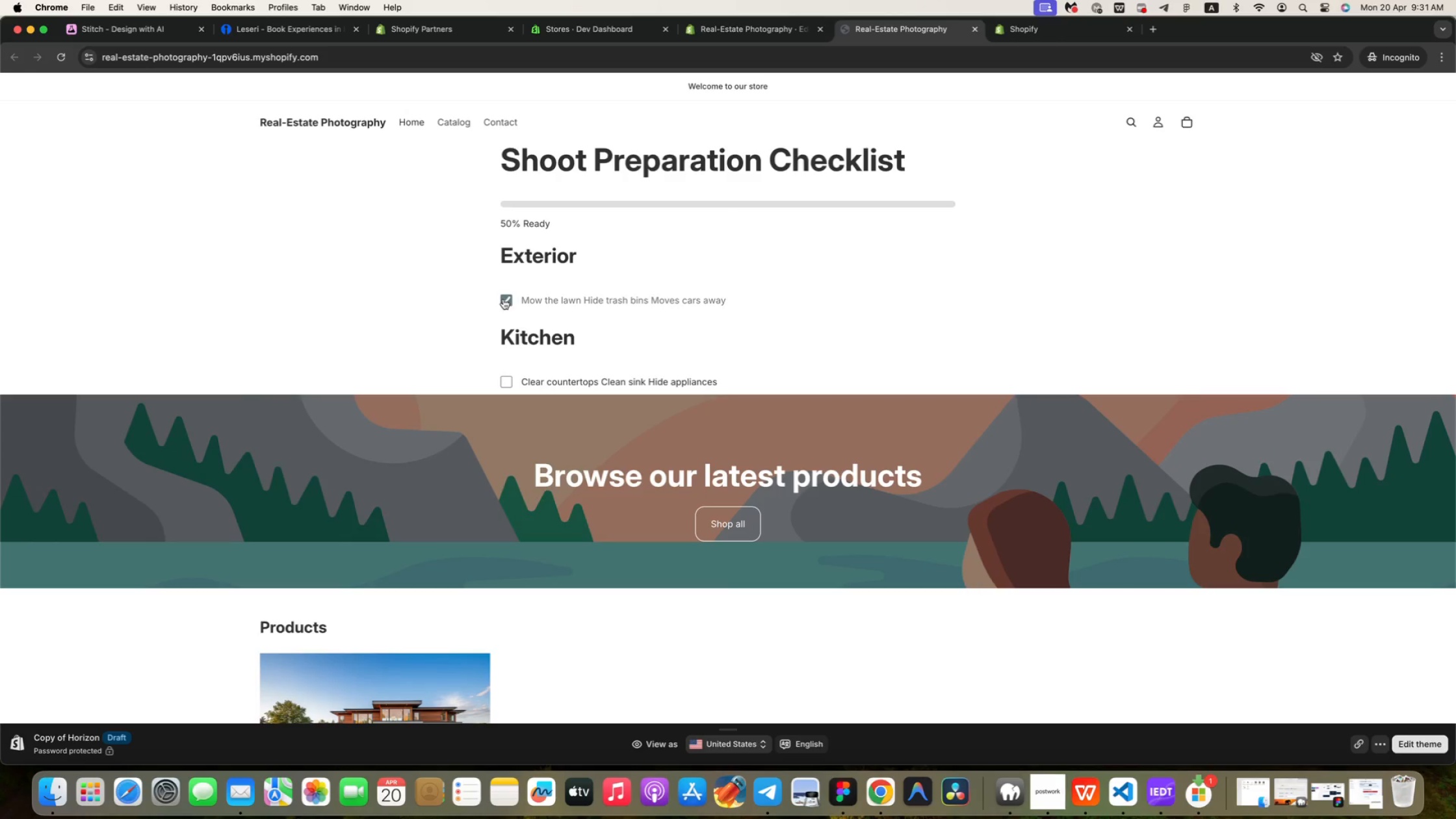 
left_click([503, 299])
 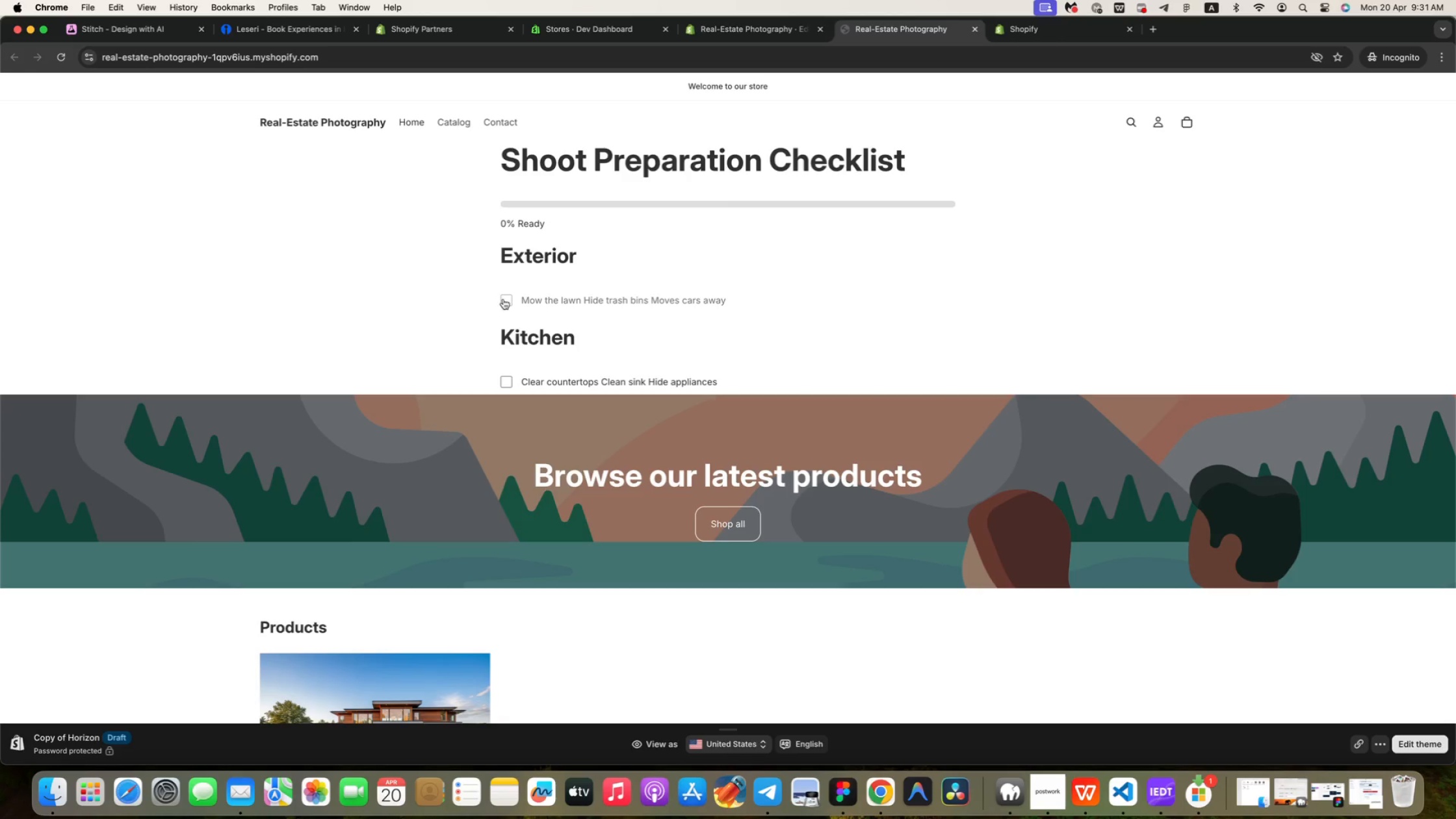 
left_click([503, 299])
 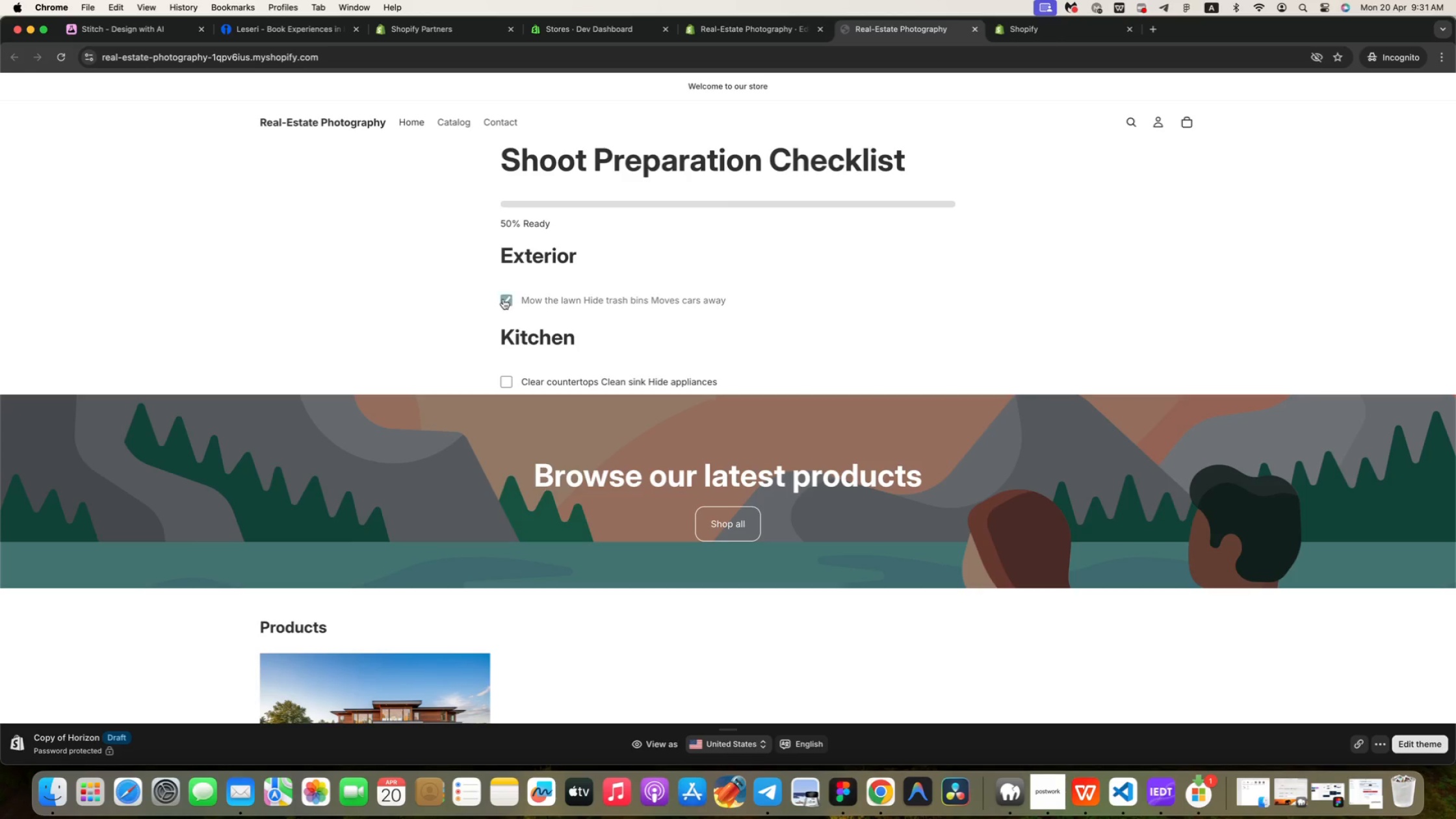 
left_click([503, 299])
 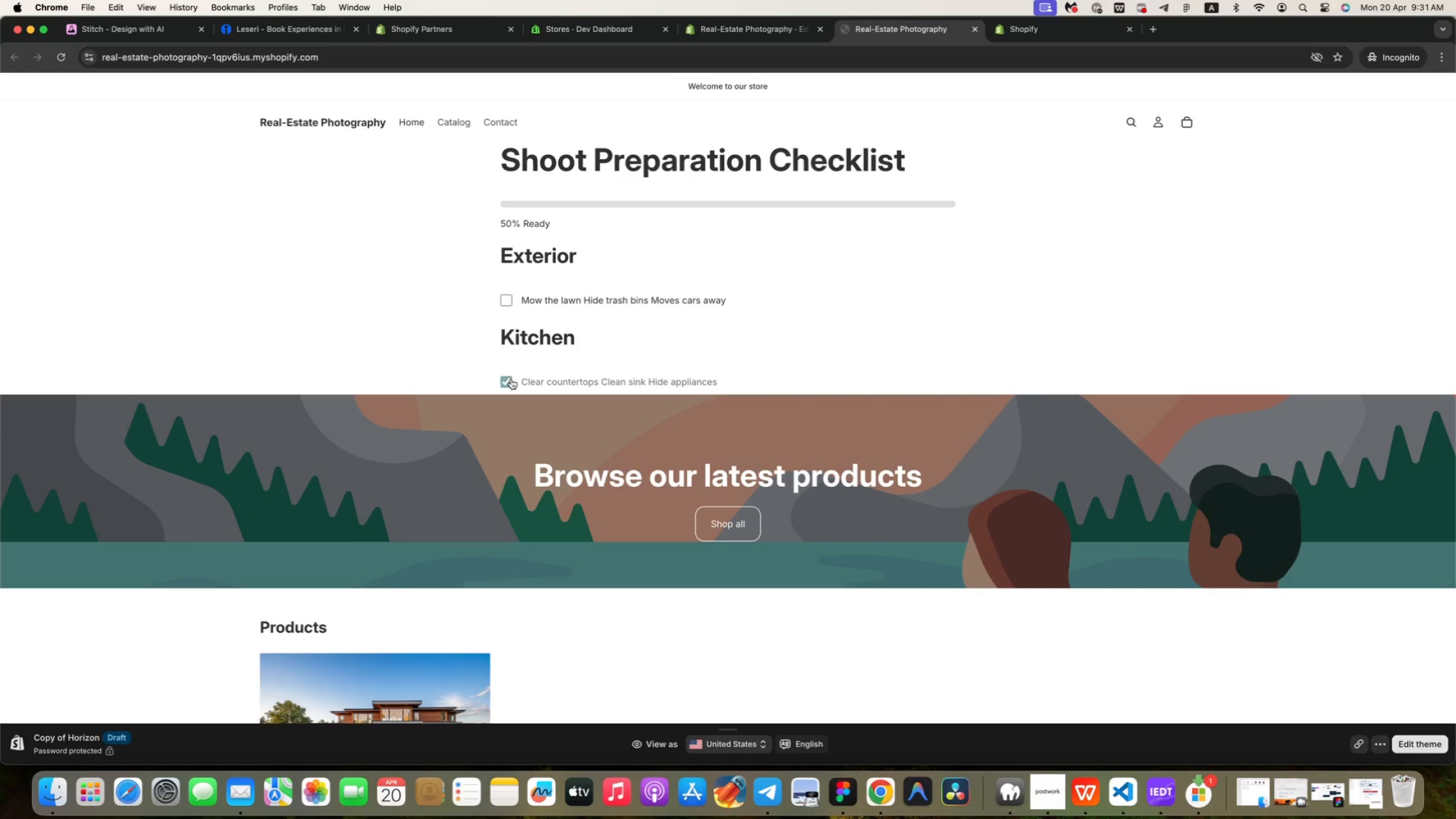 
triple_click([511, 379])
 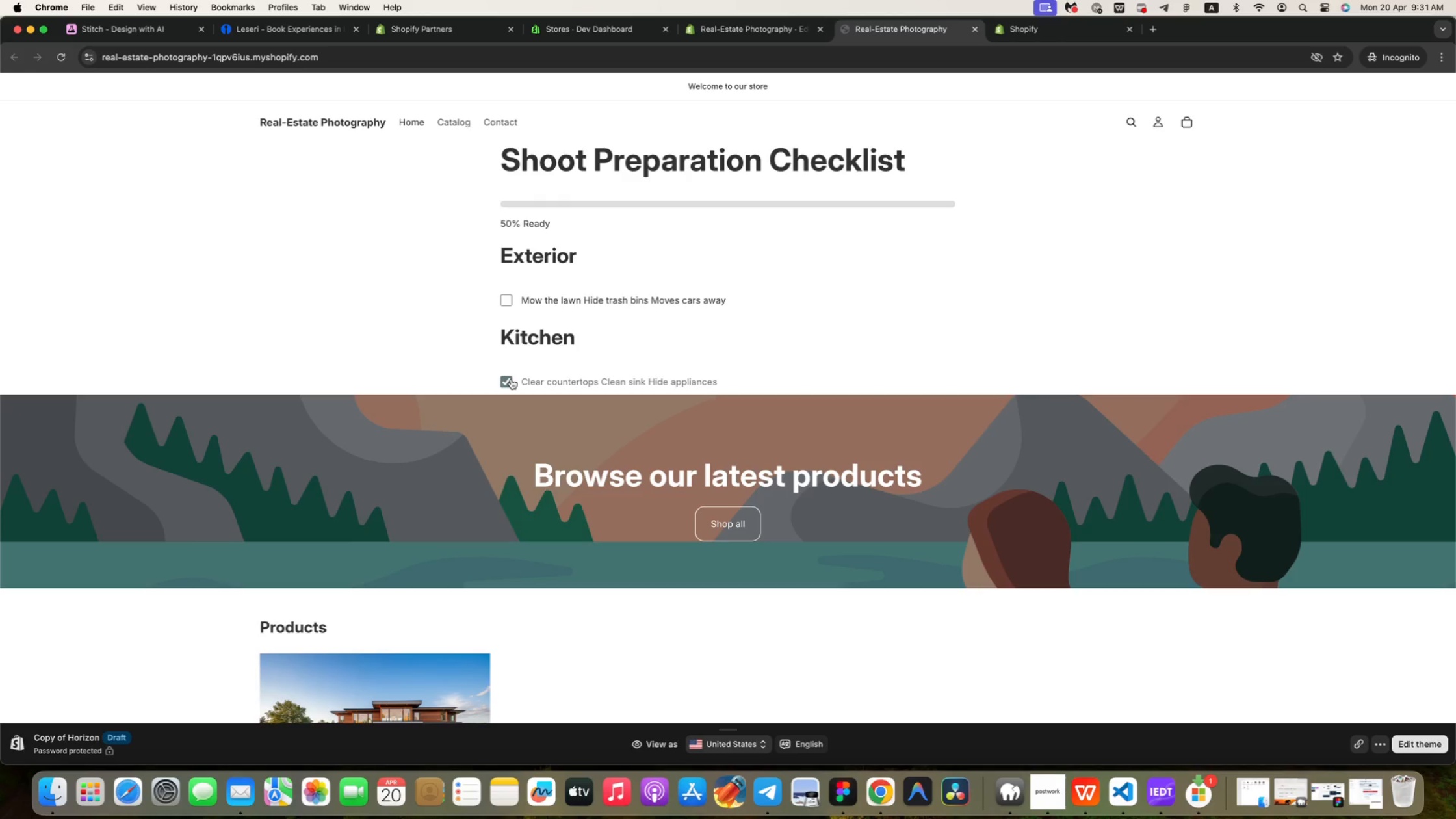 
triple_click([511, 379])
 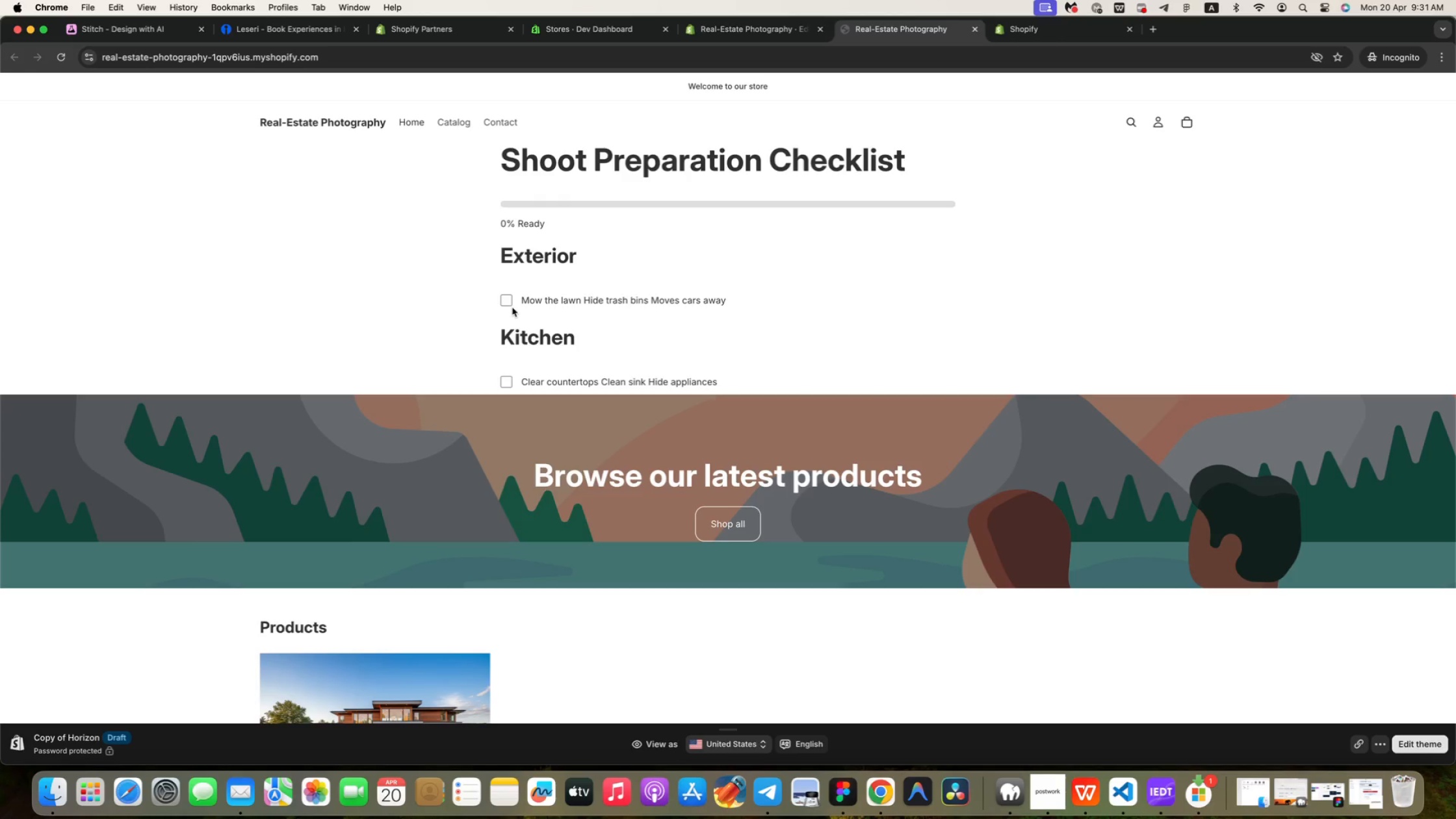 
left_click([510, 304])
 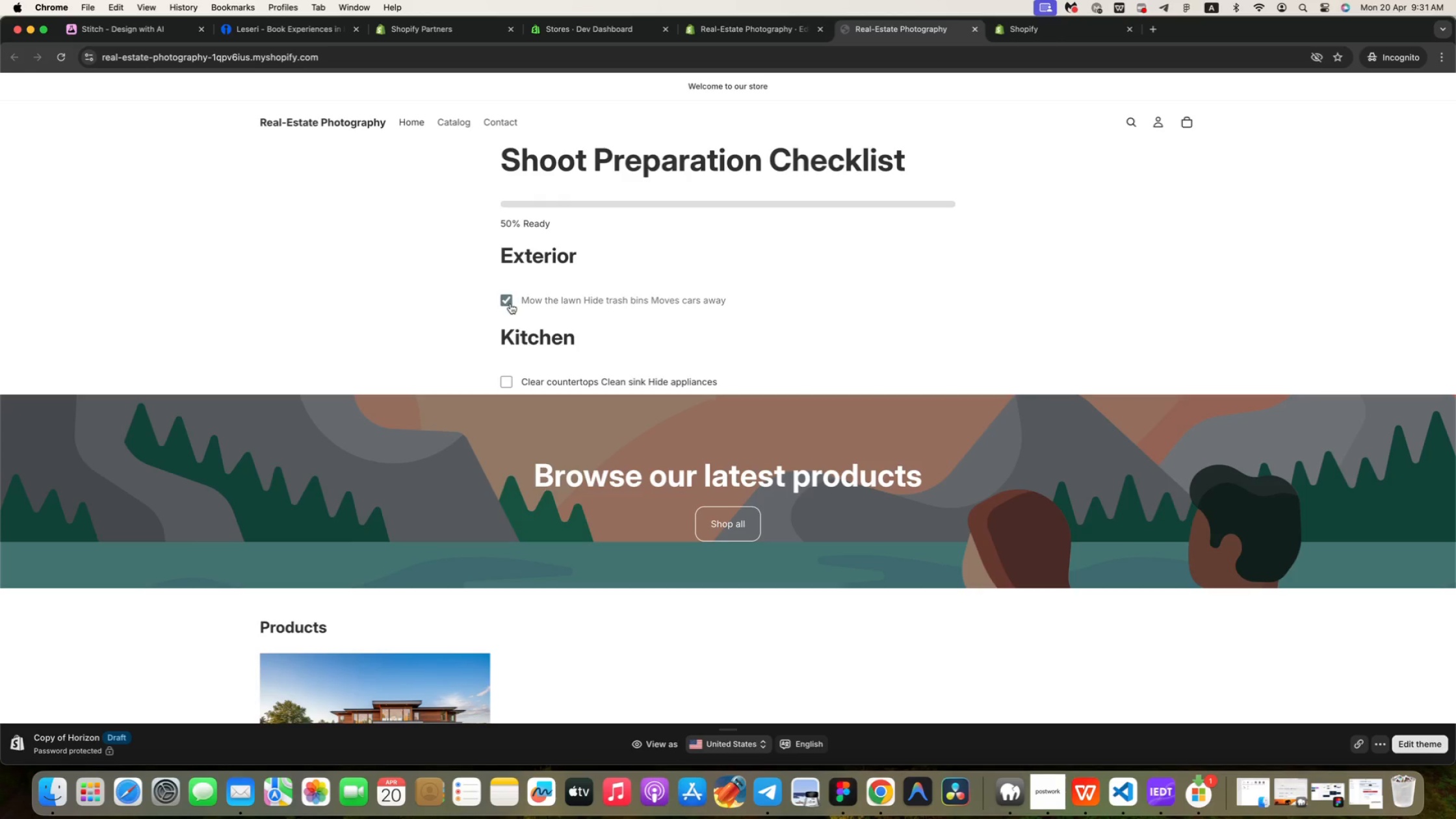 
left_click([510, 304])
 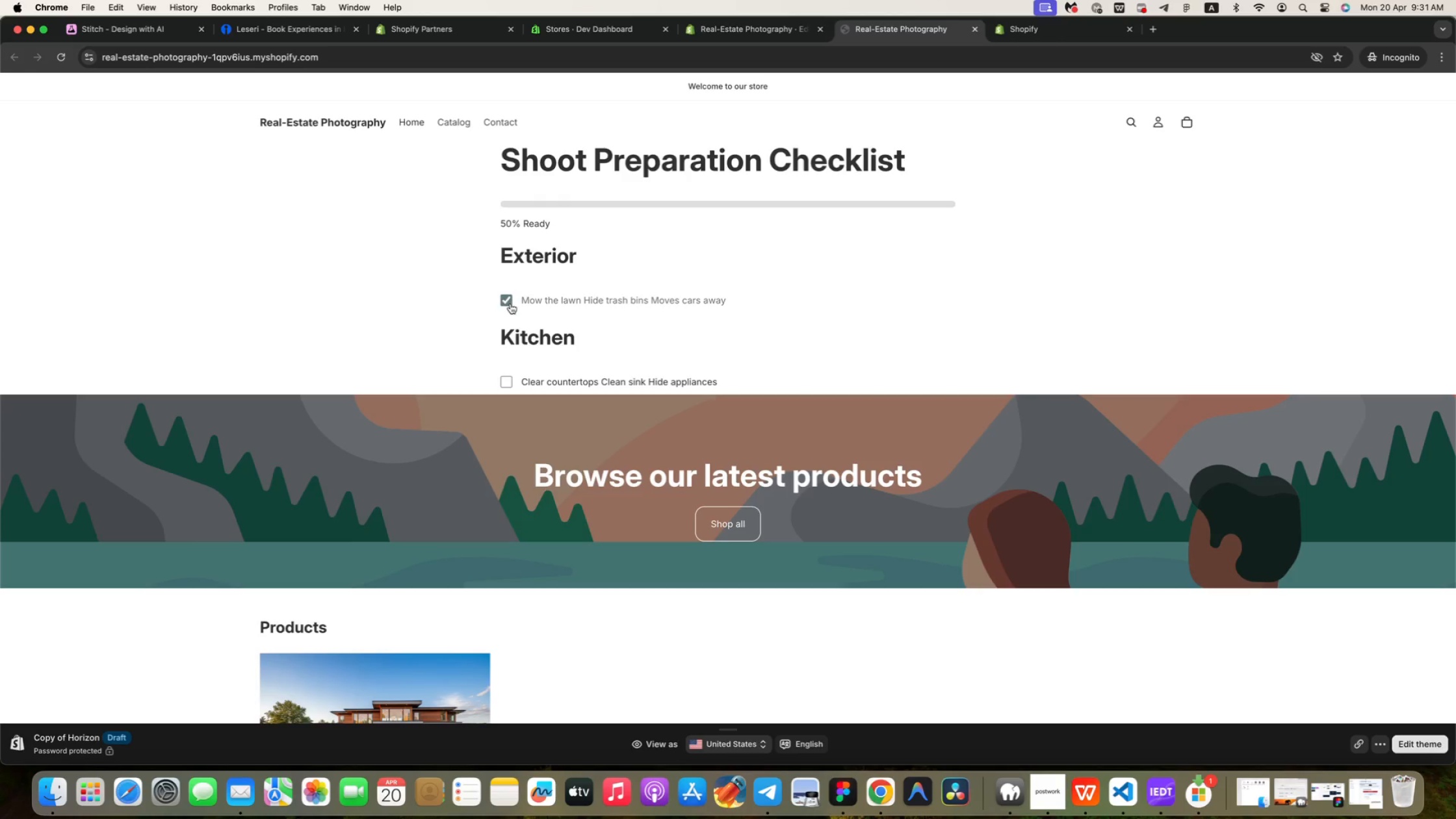 
double_click([510, 304])
 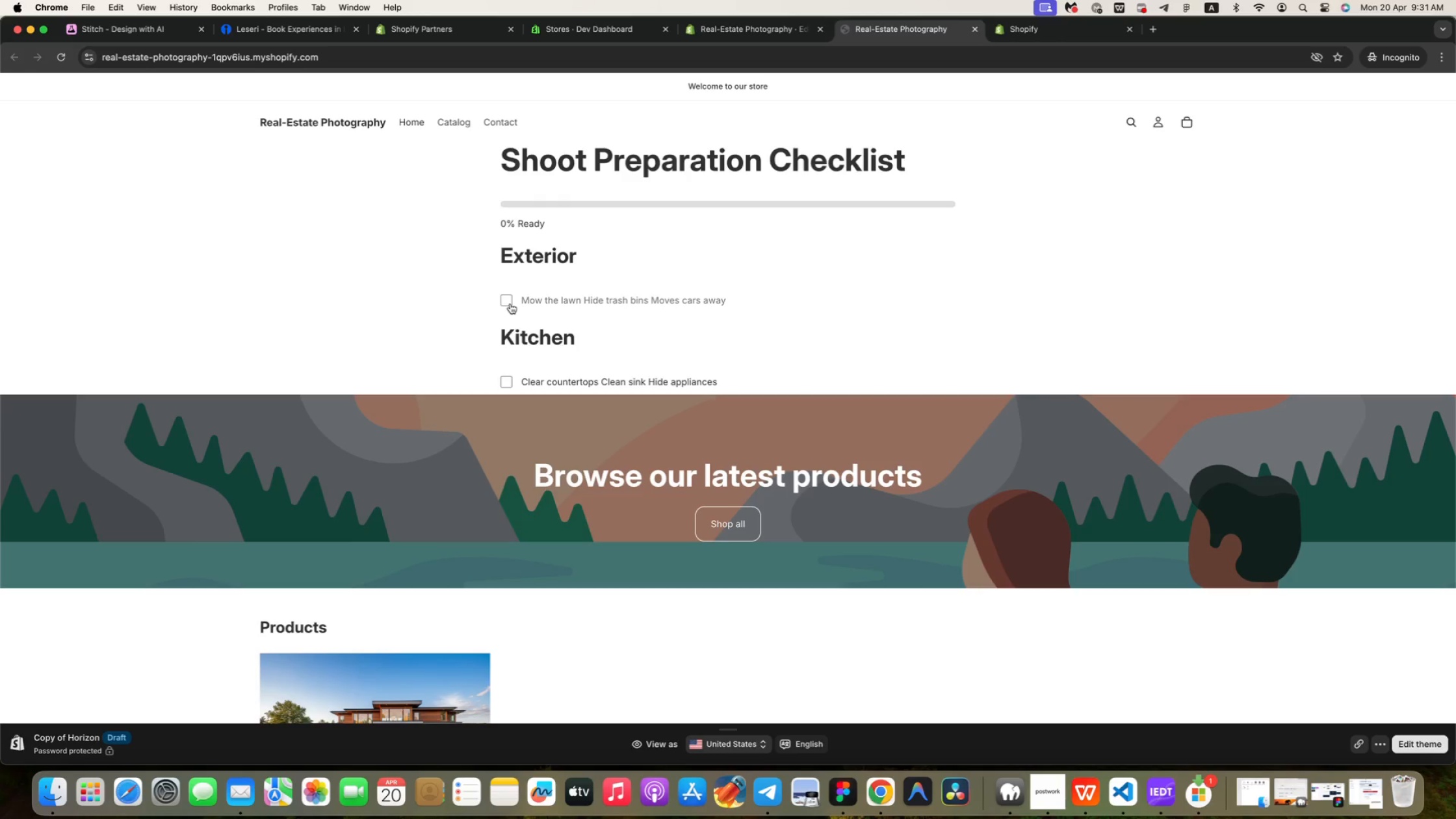 
left_click([506, 306])
 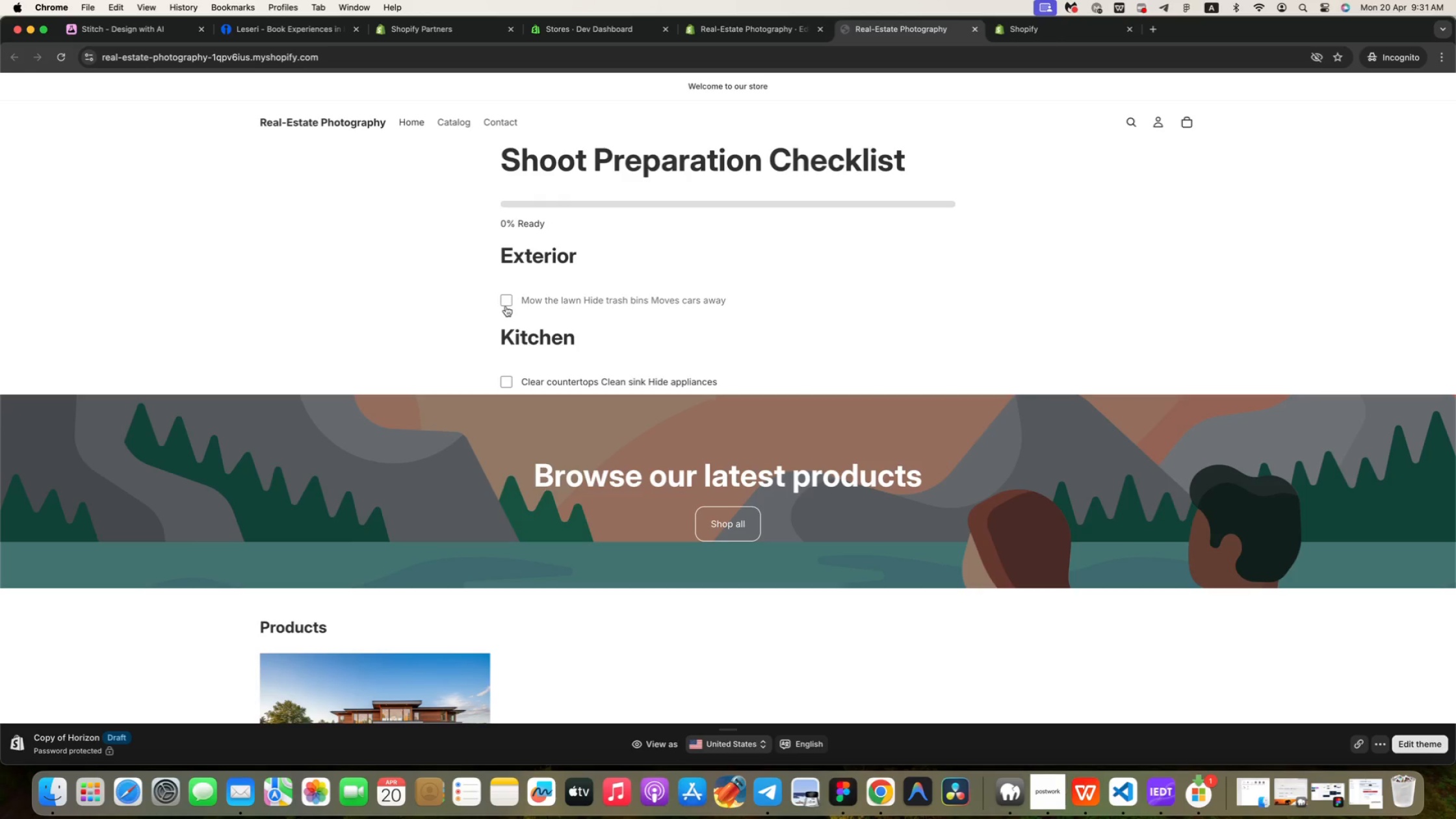 
left_click([506, 305])
 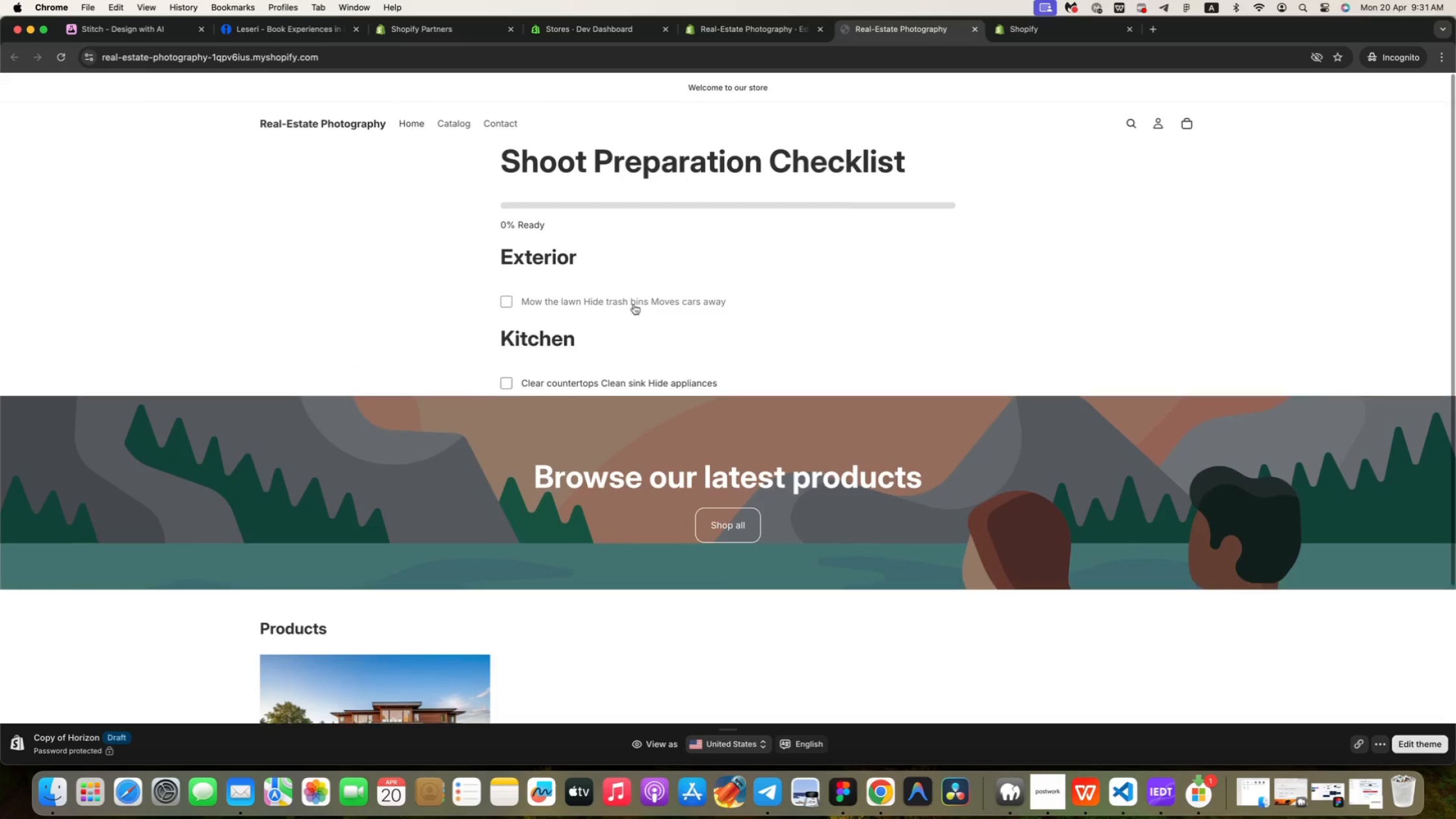 
scroll: coordinate [642, 304], scroll_direction: down, amount: 36.0
 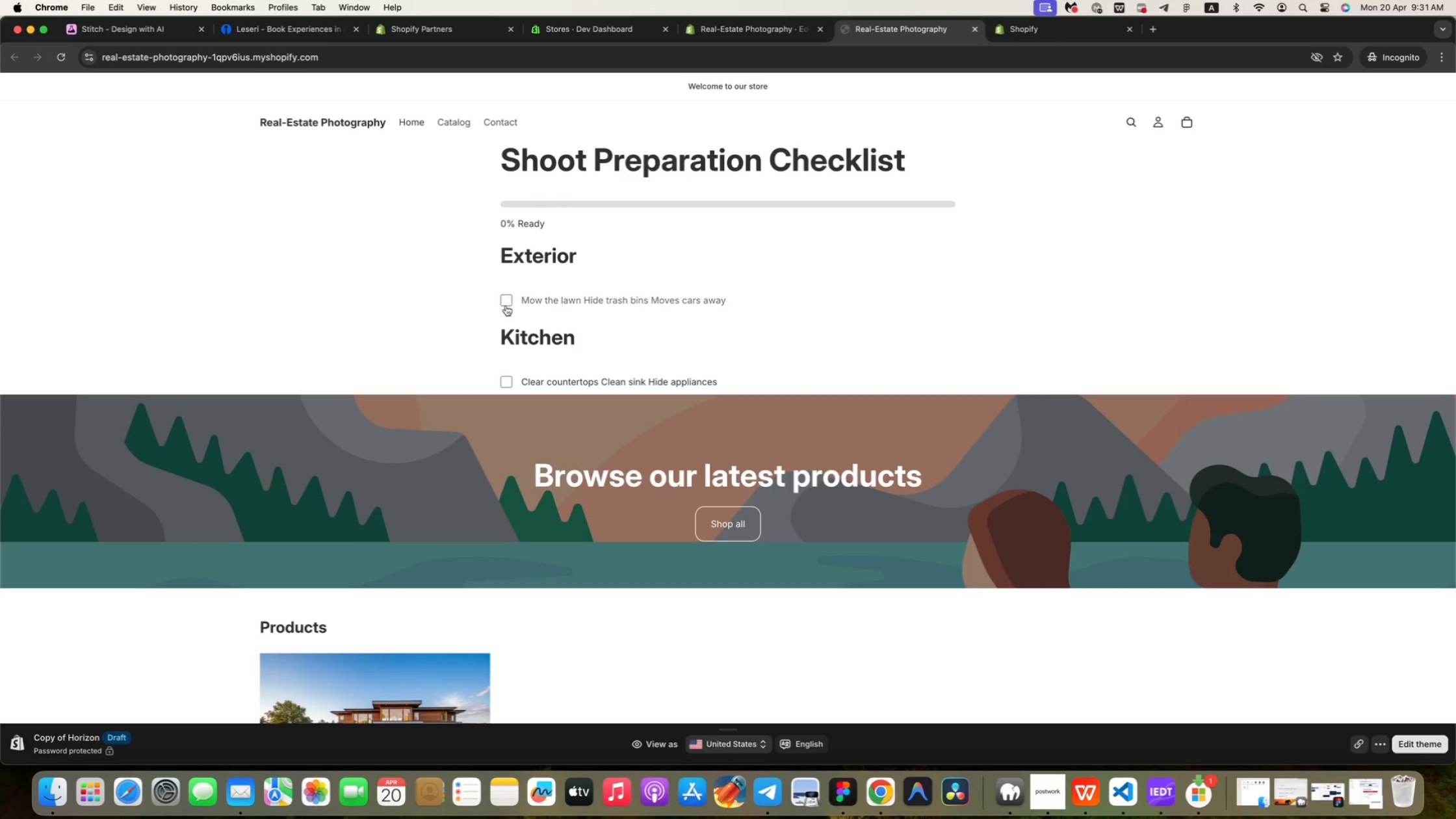 
left_click([508, 385])
 